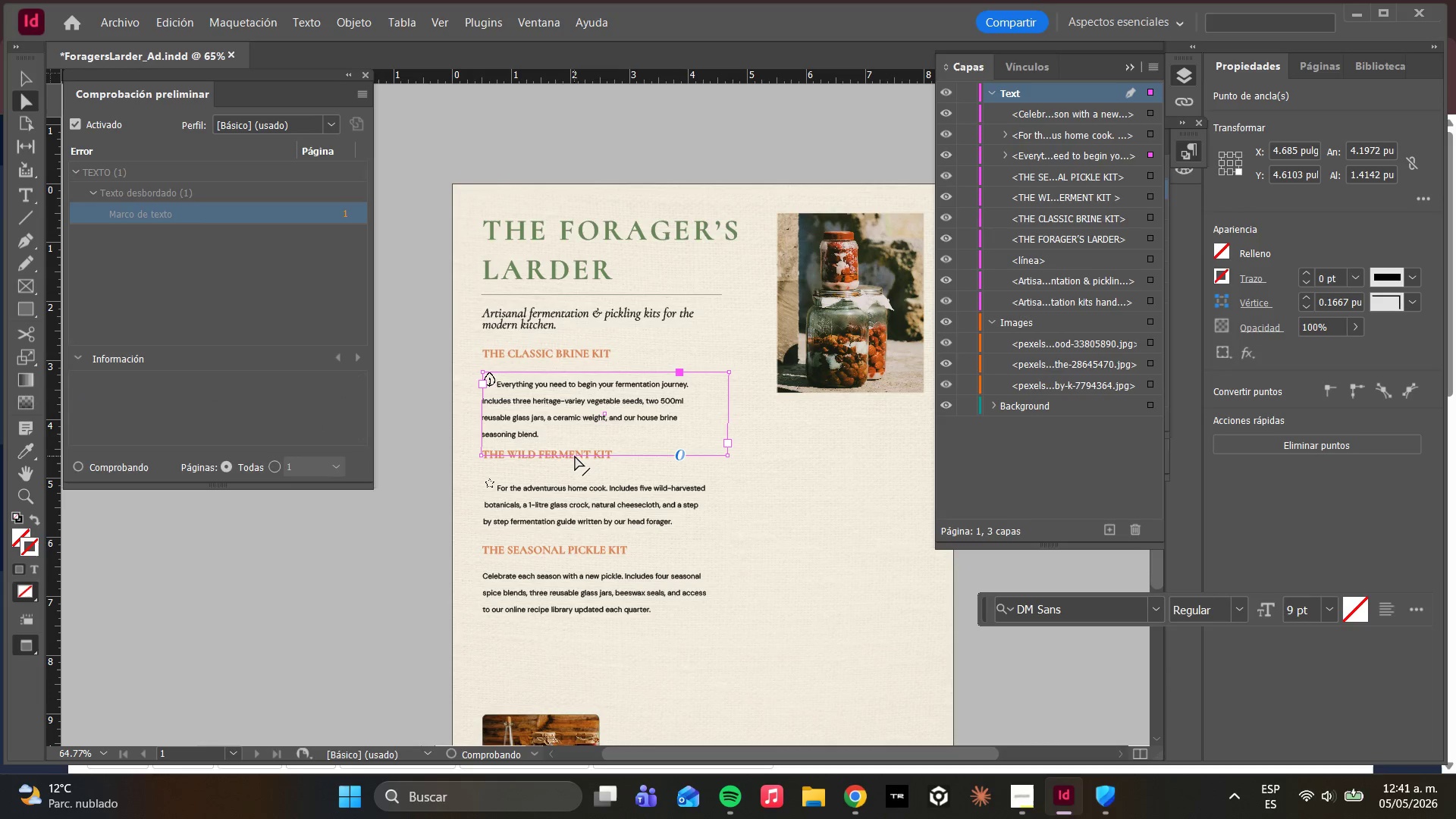 
hold_key(key=ShiftLeft, duration=0.78)
 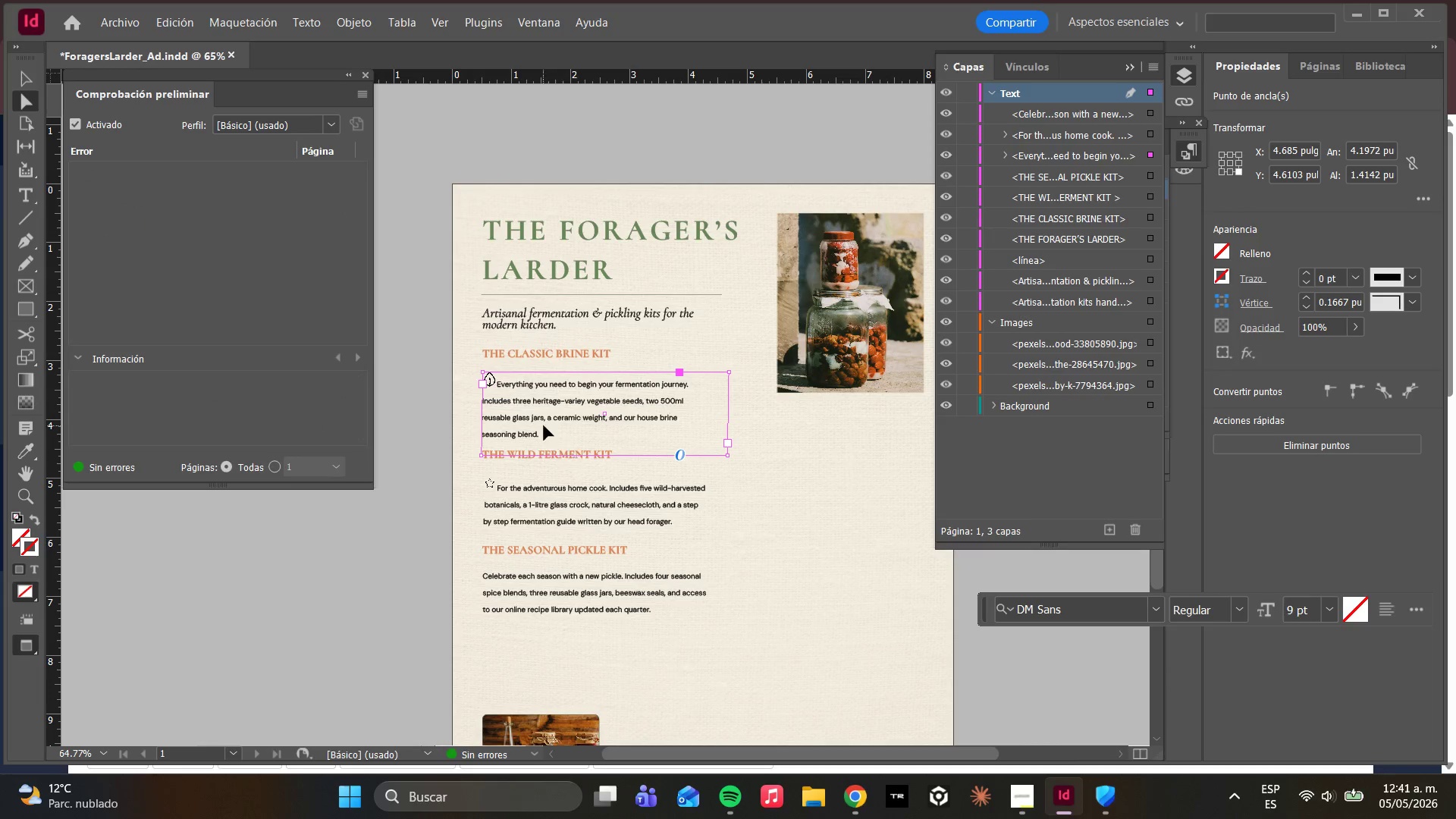 
left_click_drag(start_coordinate=[534, 410], to_coordinate=[537, 404])
 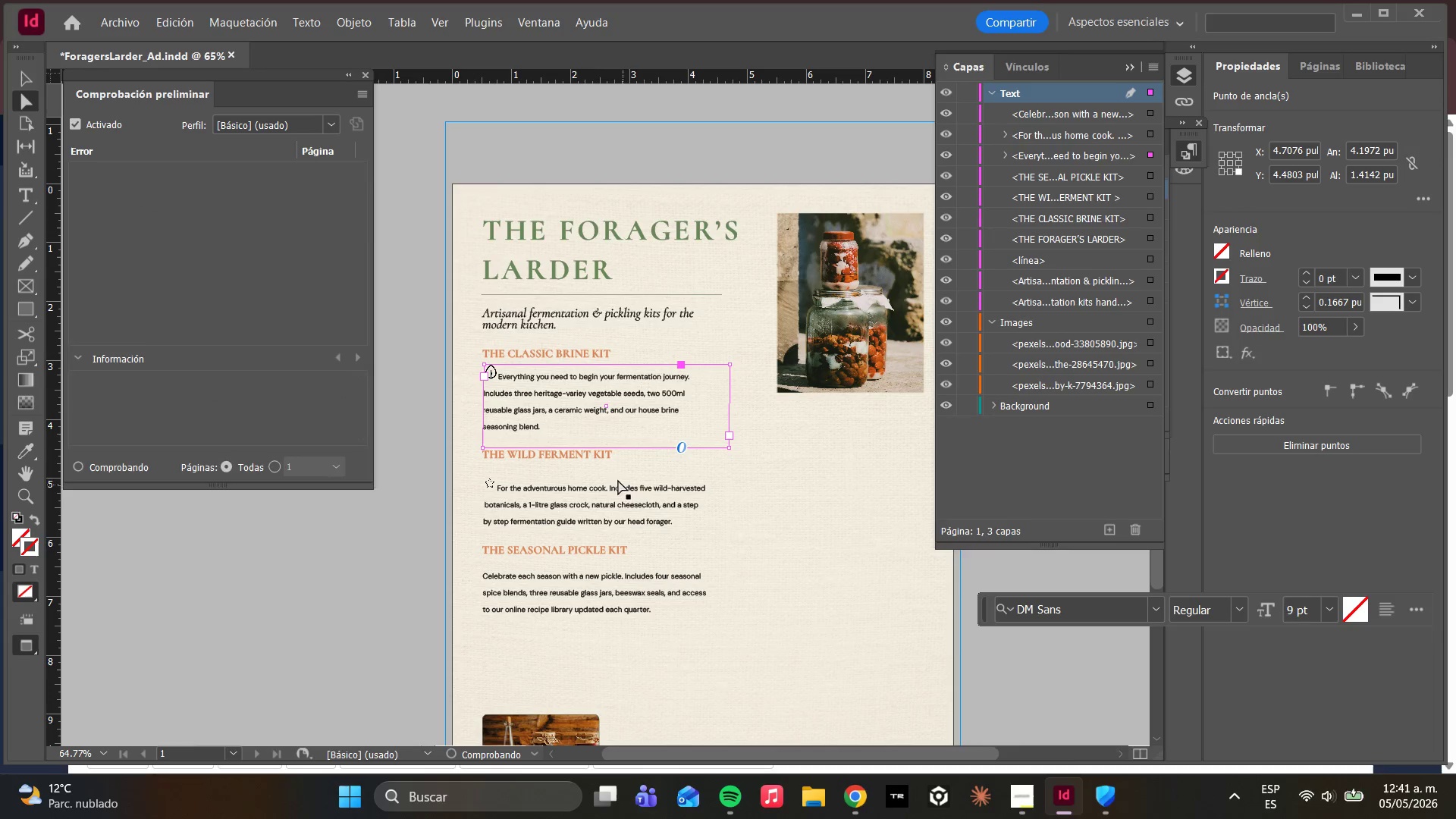 
left_click([635, 496])
 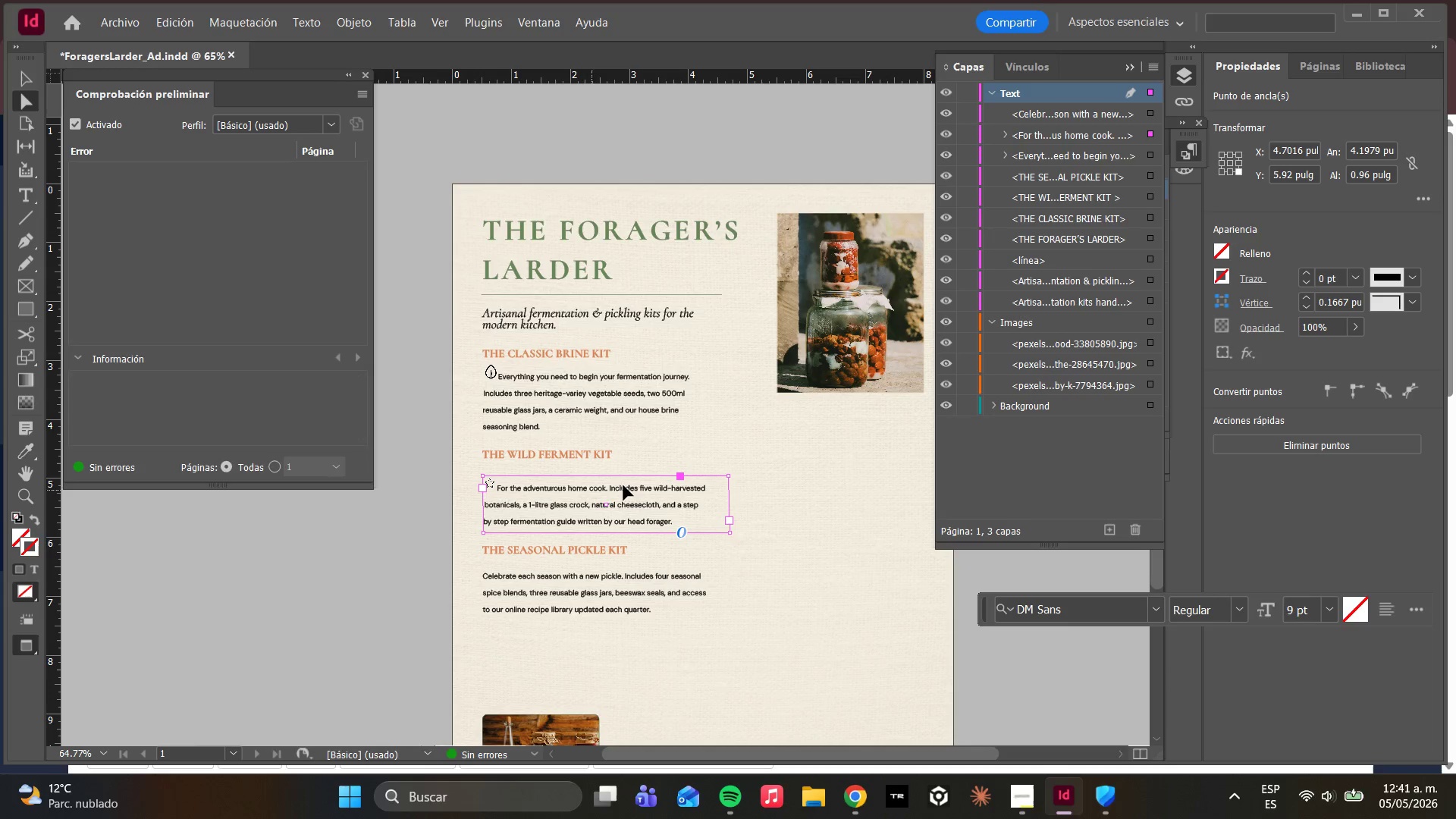 
key(W)
 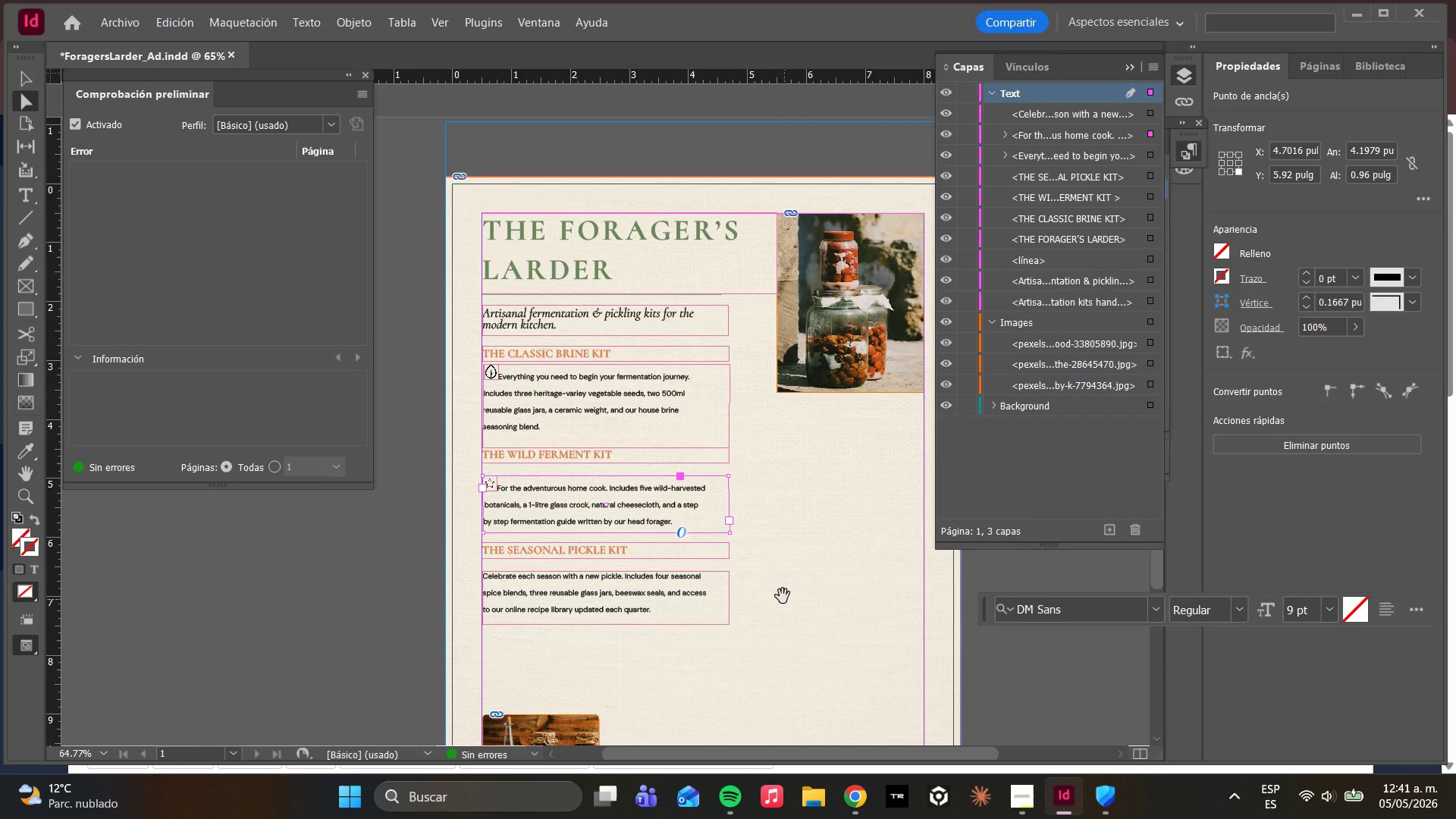 
left_click([781, 594])
 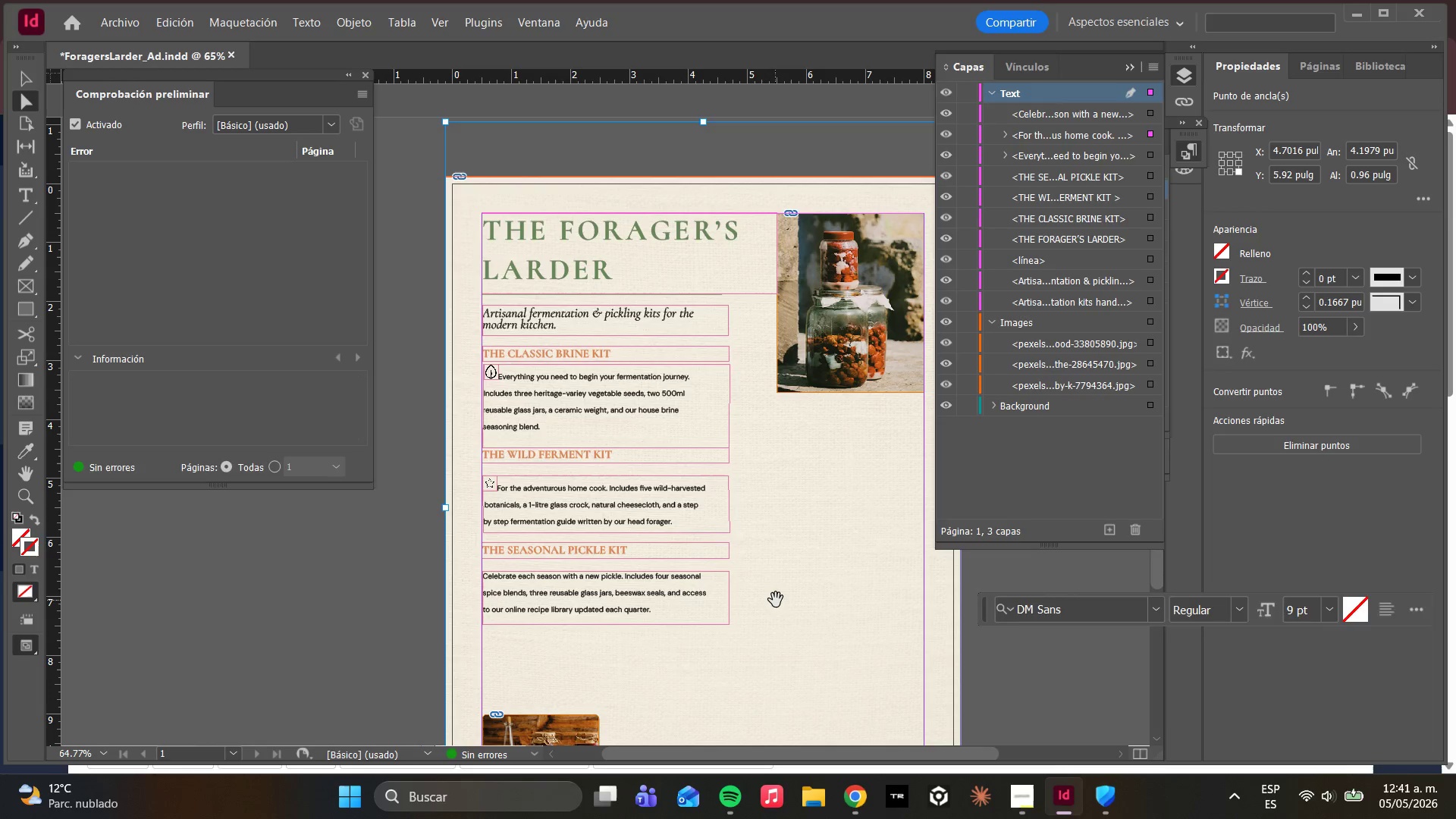 
key(W)
 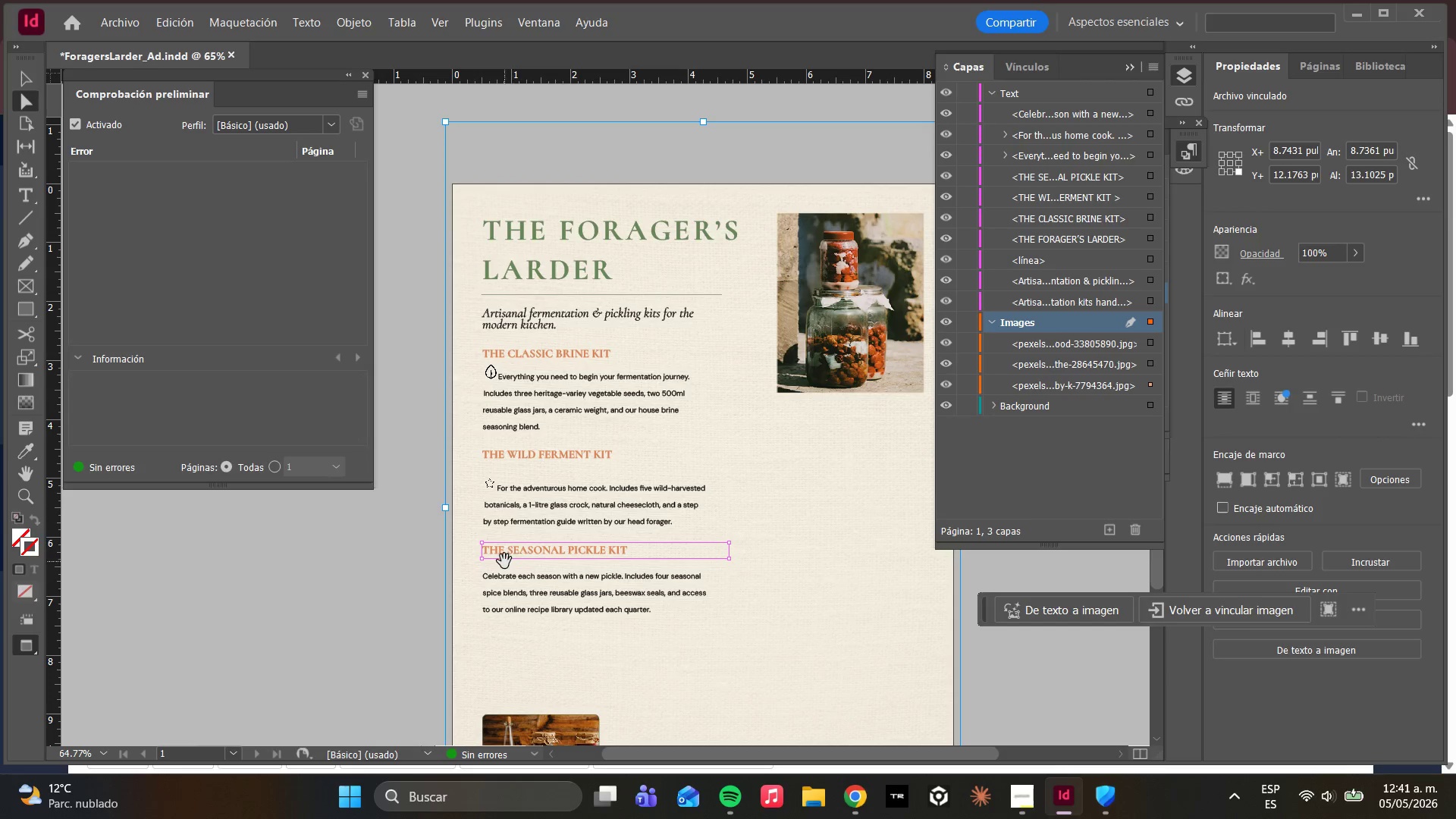 
key(Alt+AltLeft)
 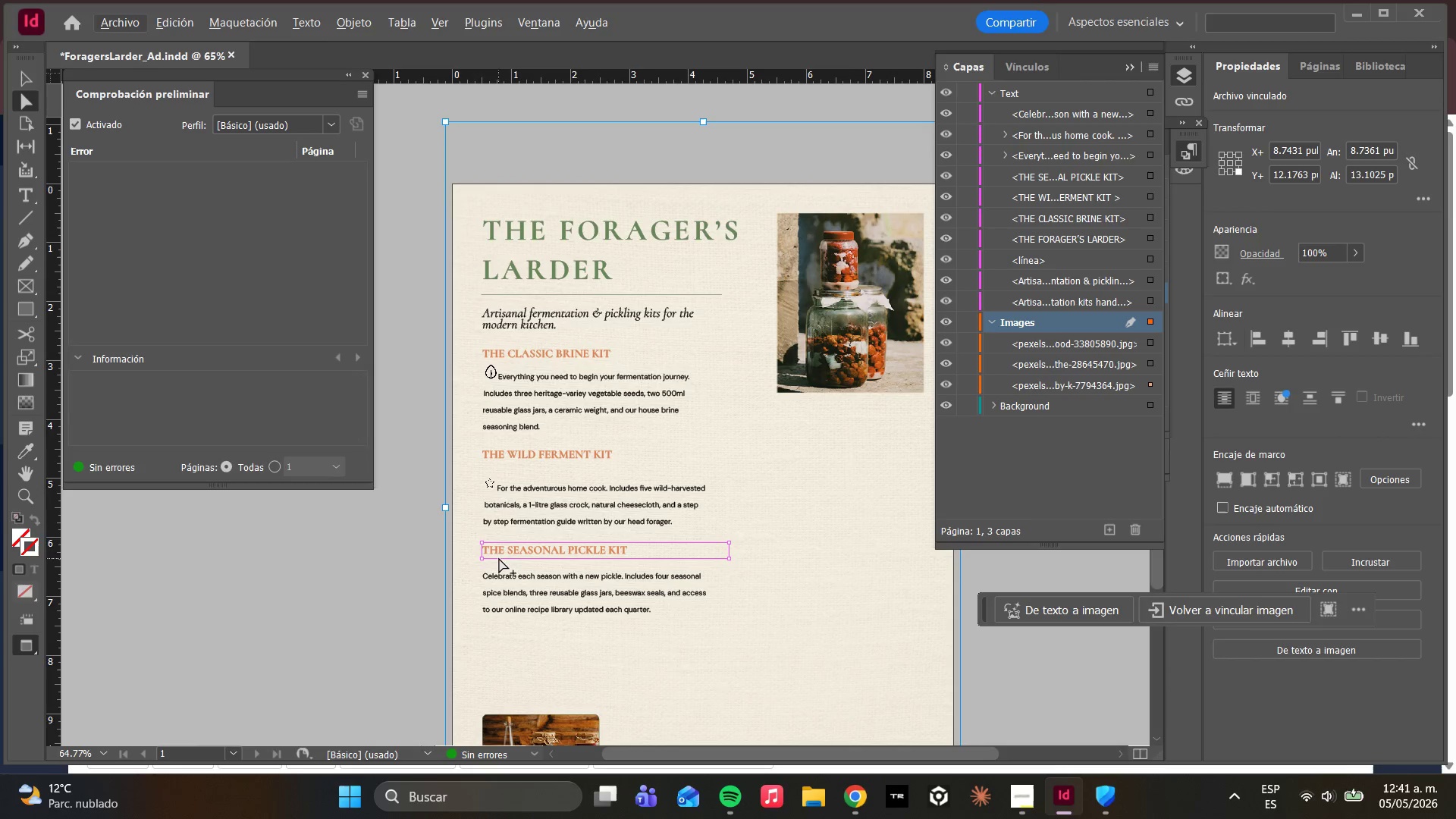 
key(Alt+AltLeft)
 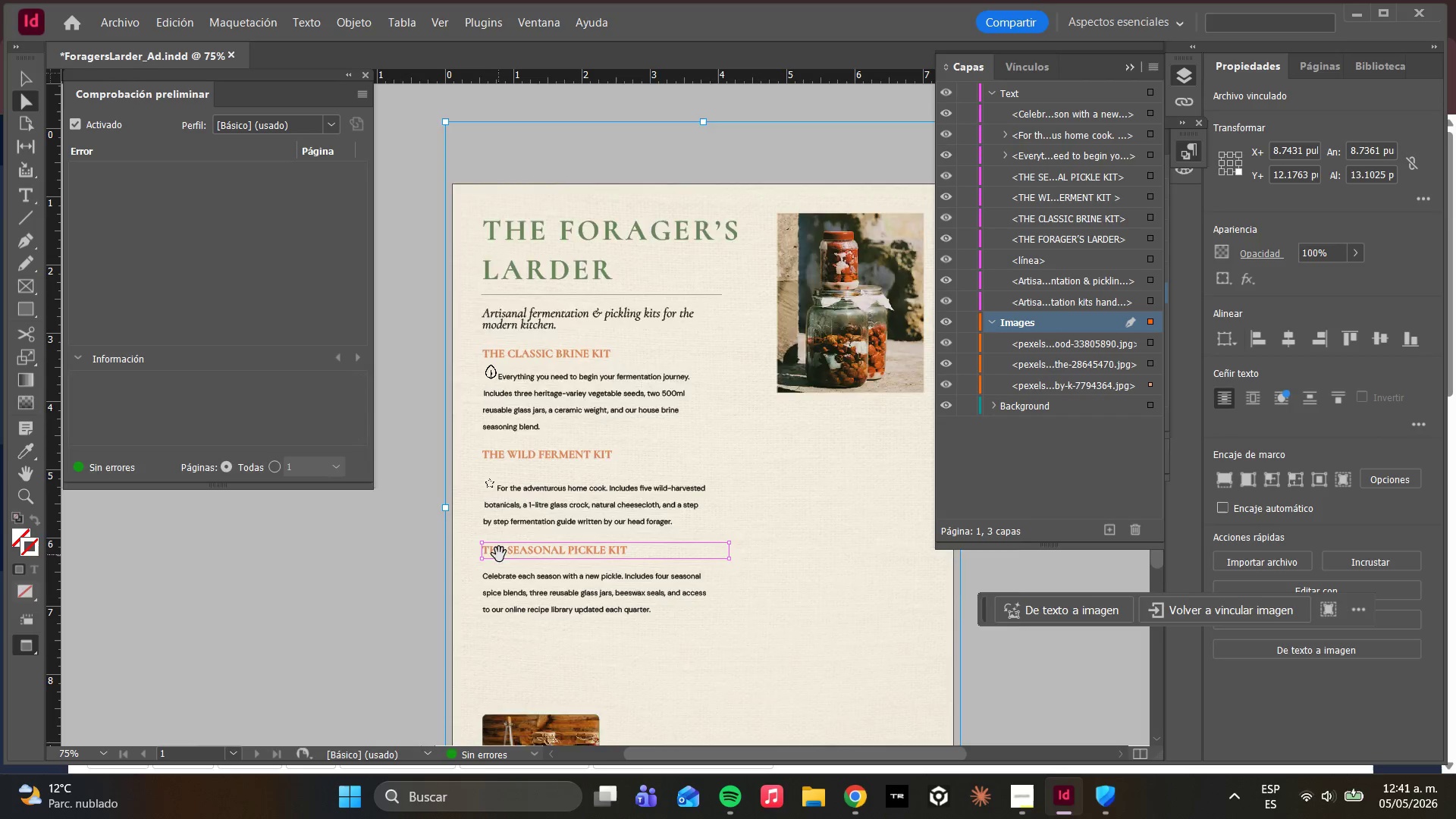 
scroll: coordinate [499, 554], scroll_direction: up, amount: 1.0
 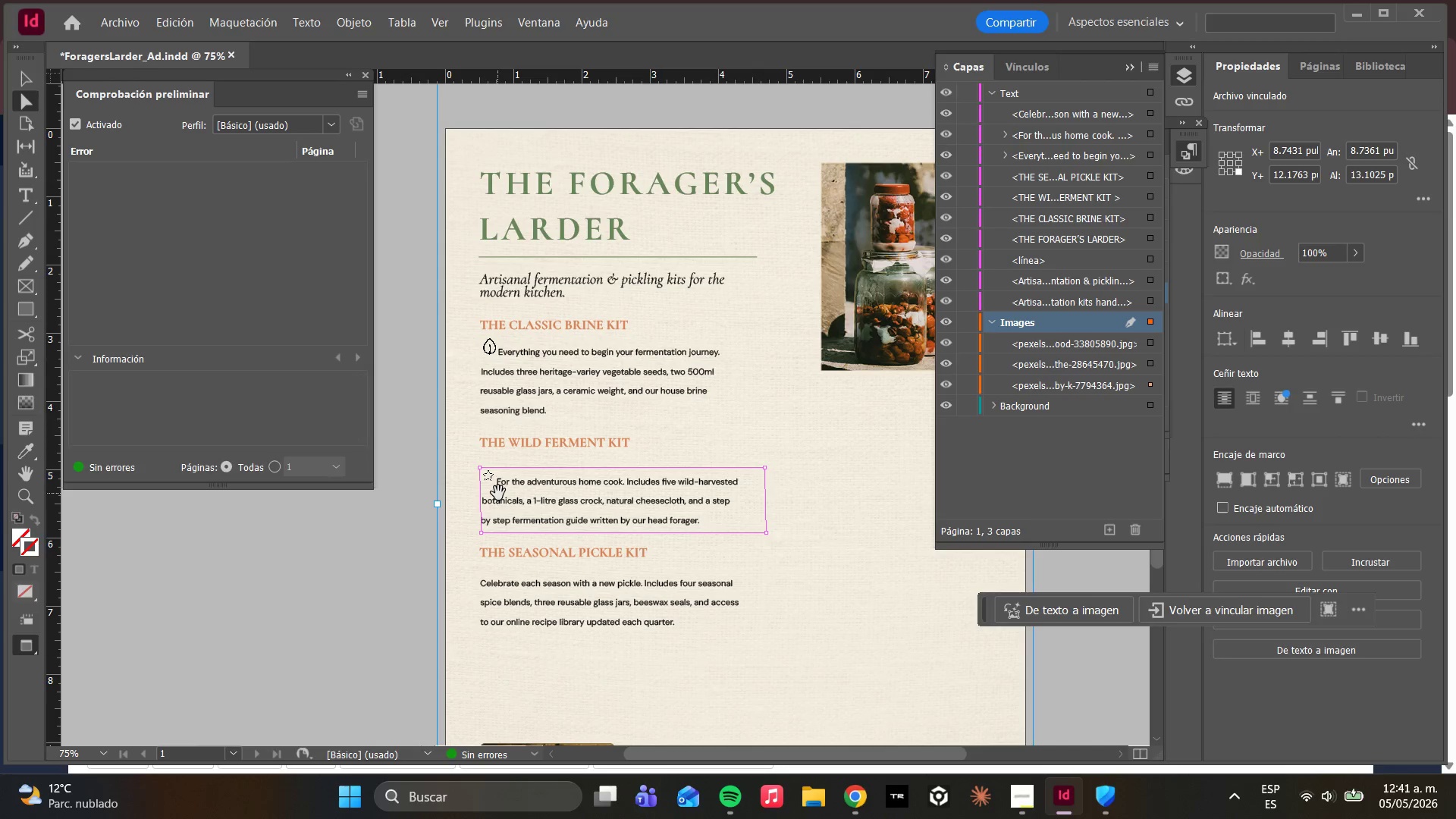 
left_click_drag(start_coordinate=[498, 492], to_coordinate=[497, 486])
 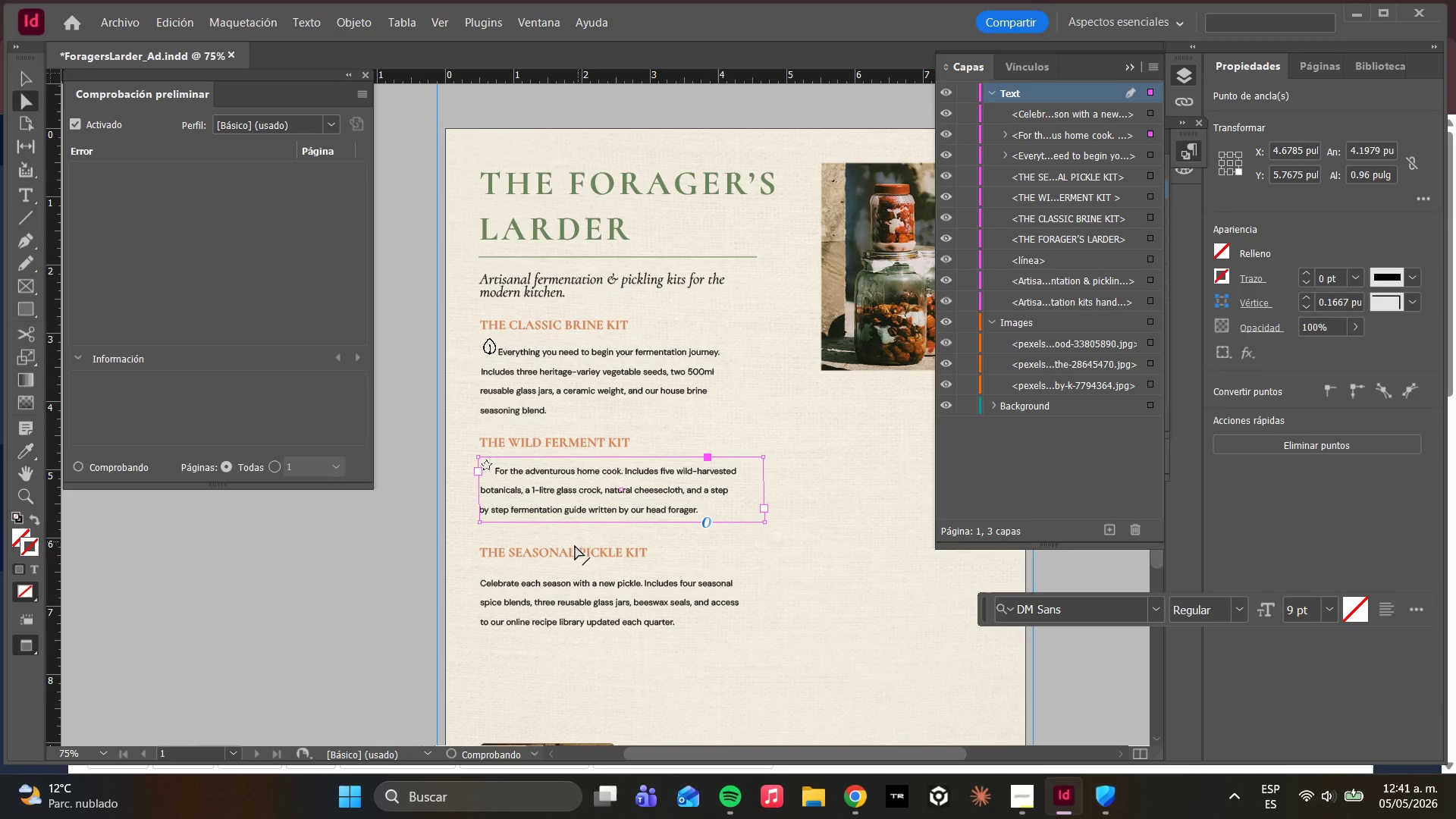 
left_click([554, 549])
 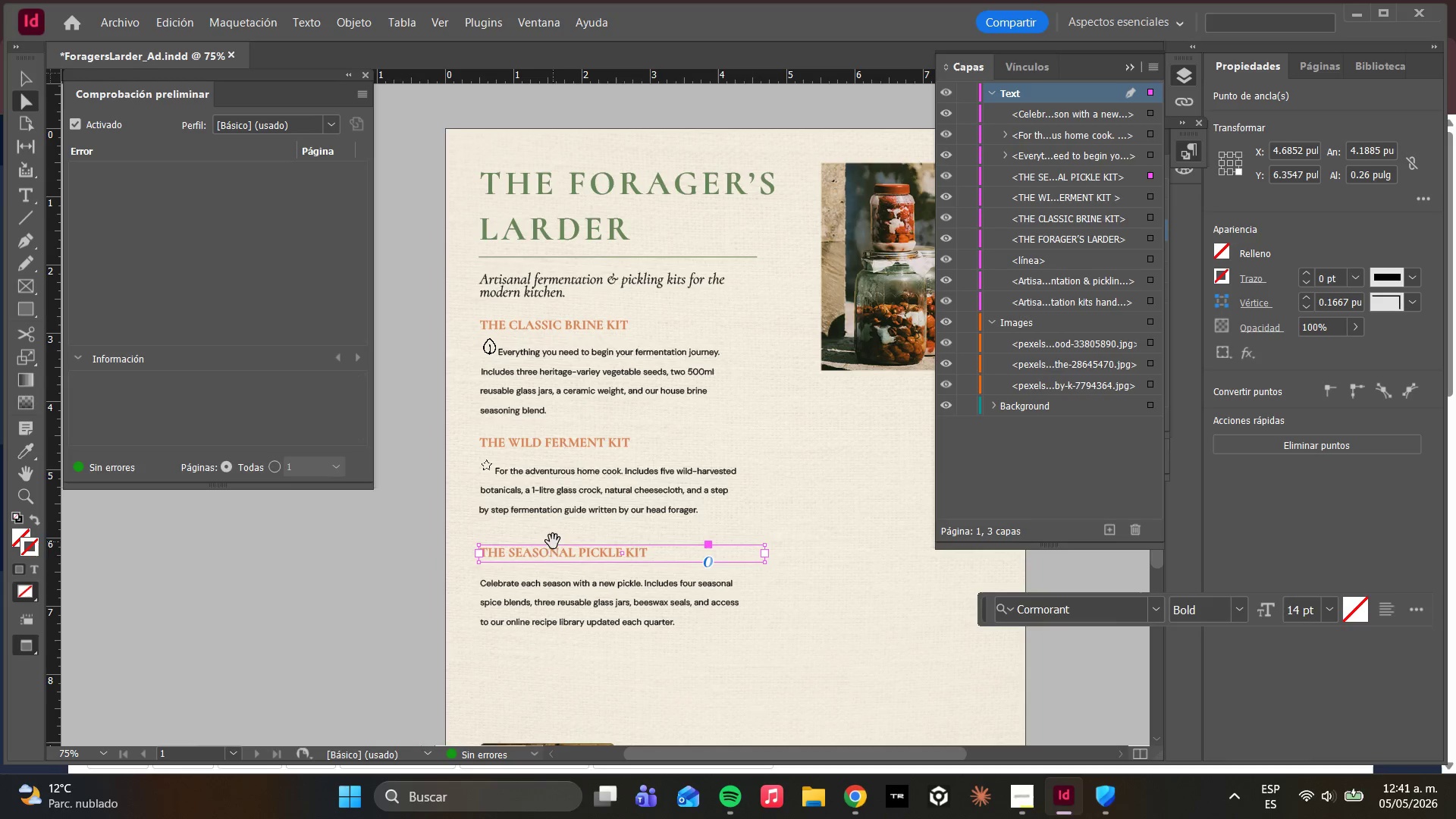 
left_click_drag(start_coordinate=[554, 560], to_coordinate=[554, 552])
 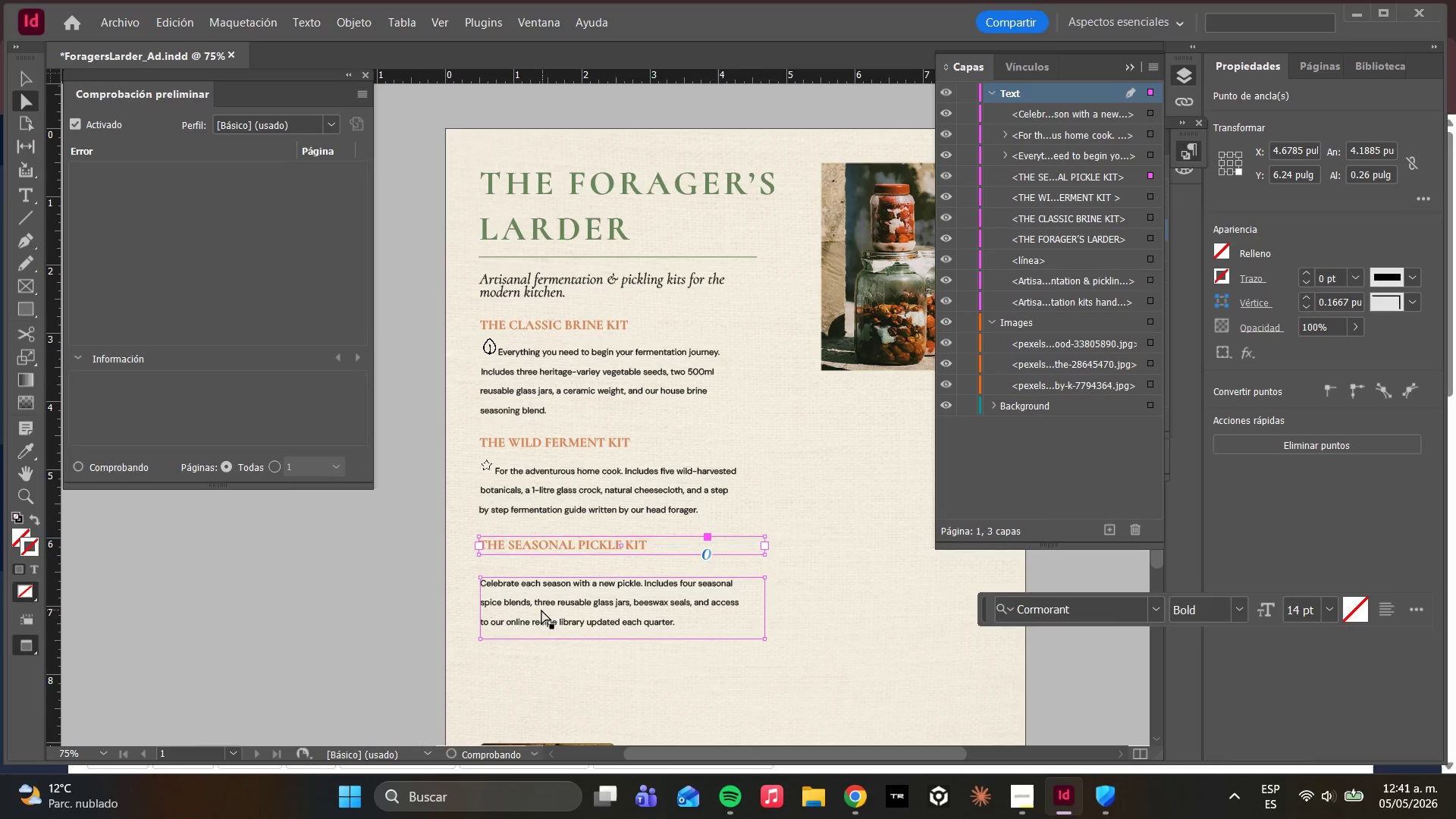 
left_click([541, 610])
 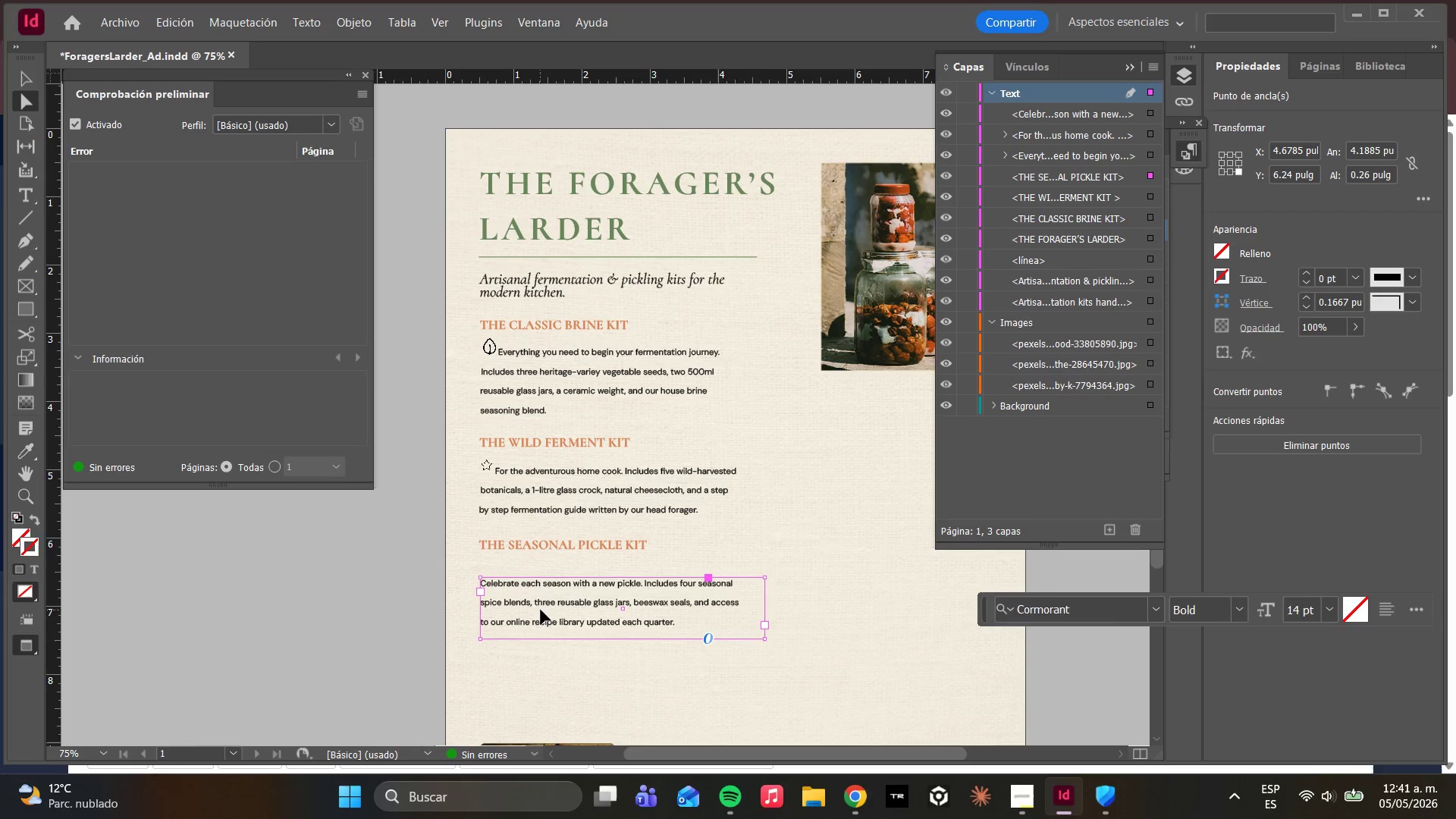 
left_click_drag(start_coordinate=[539, 610], to_coordinate=[541, 600])
 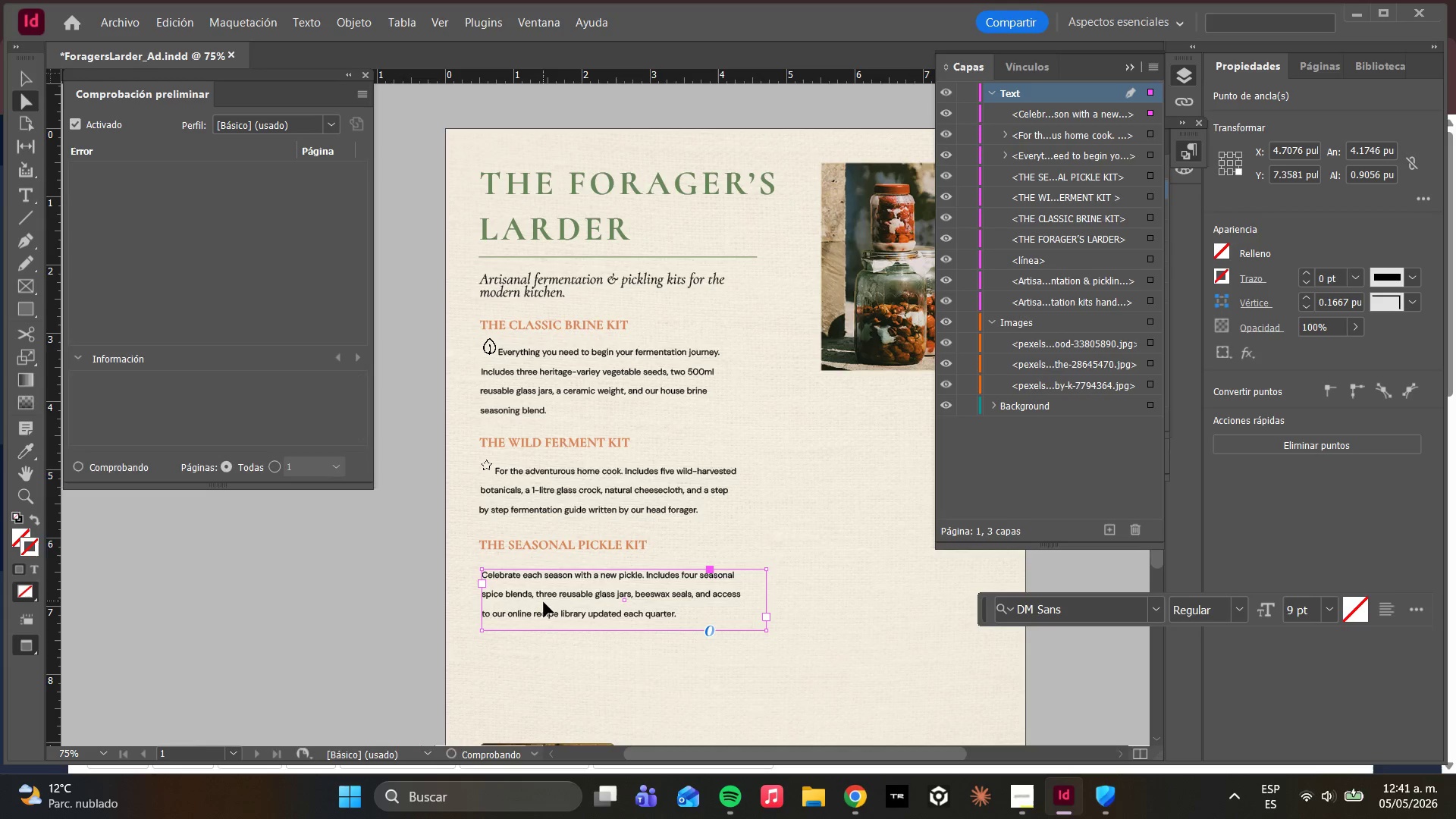 
key(W)
 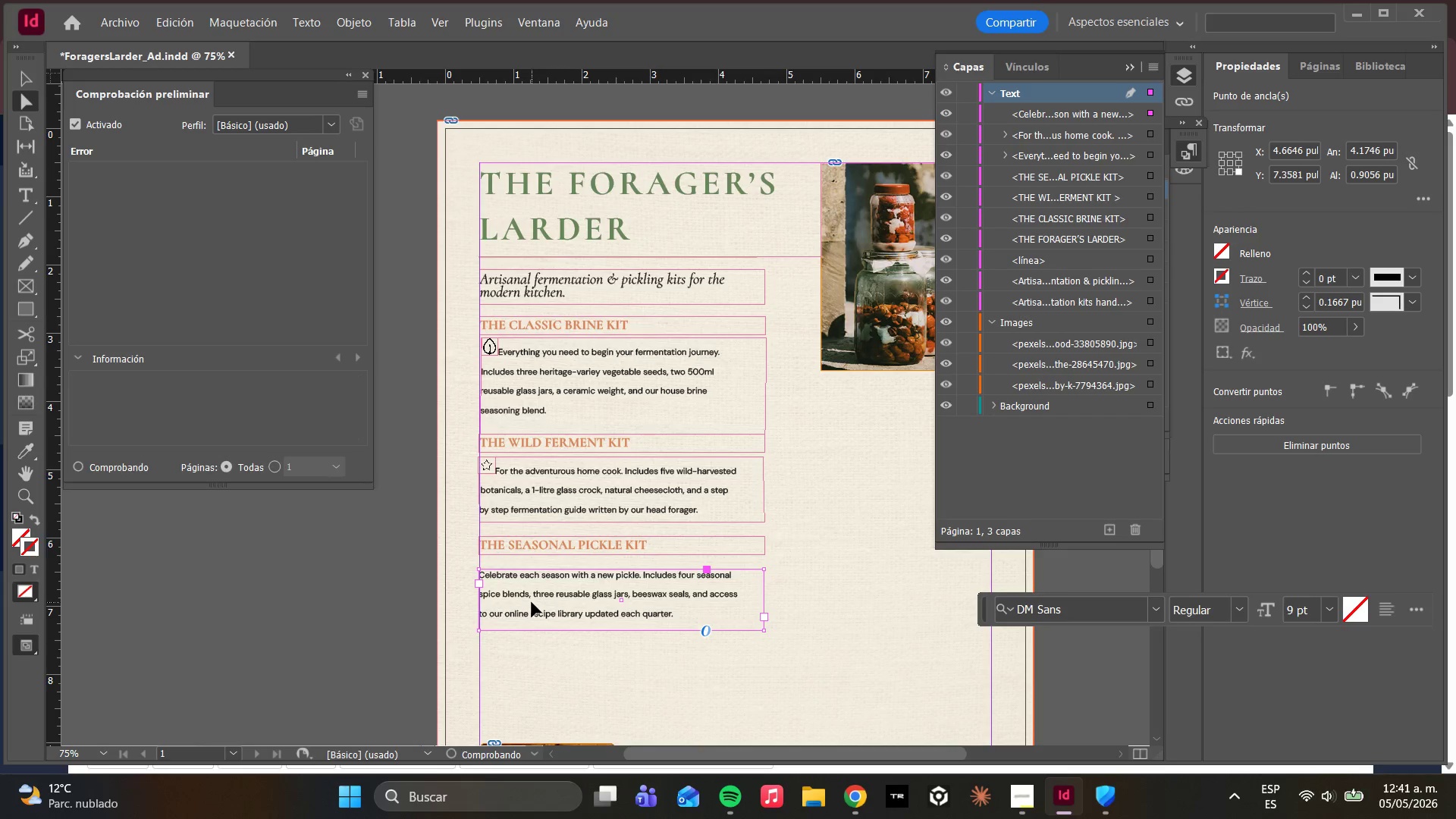 
wait(9.92)
 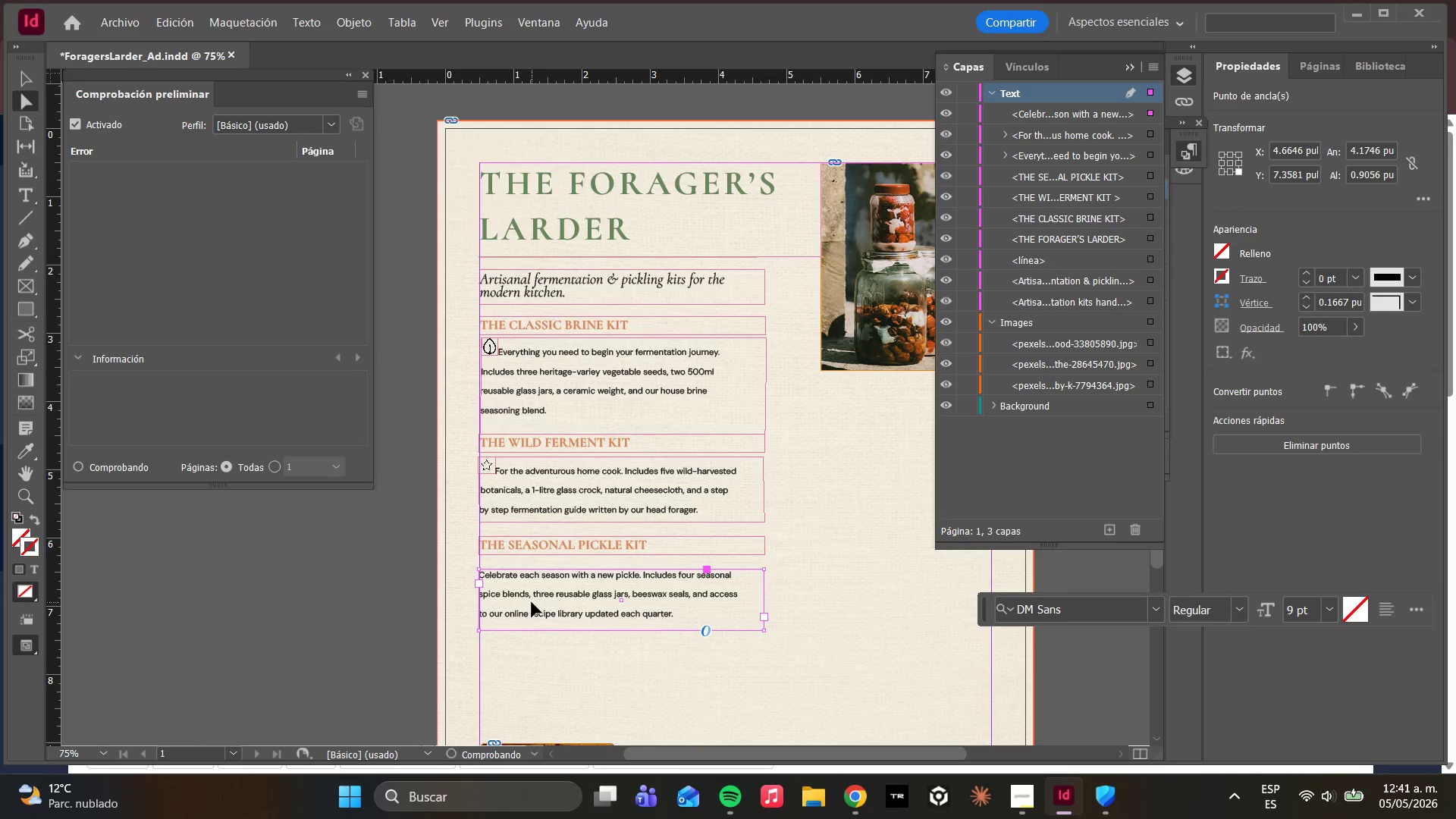 
left_click([766, 523])
 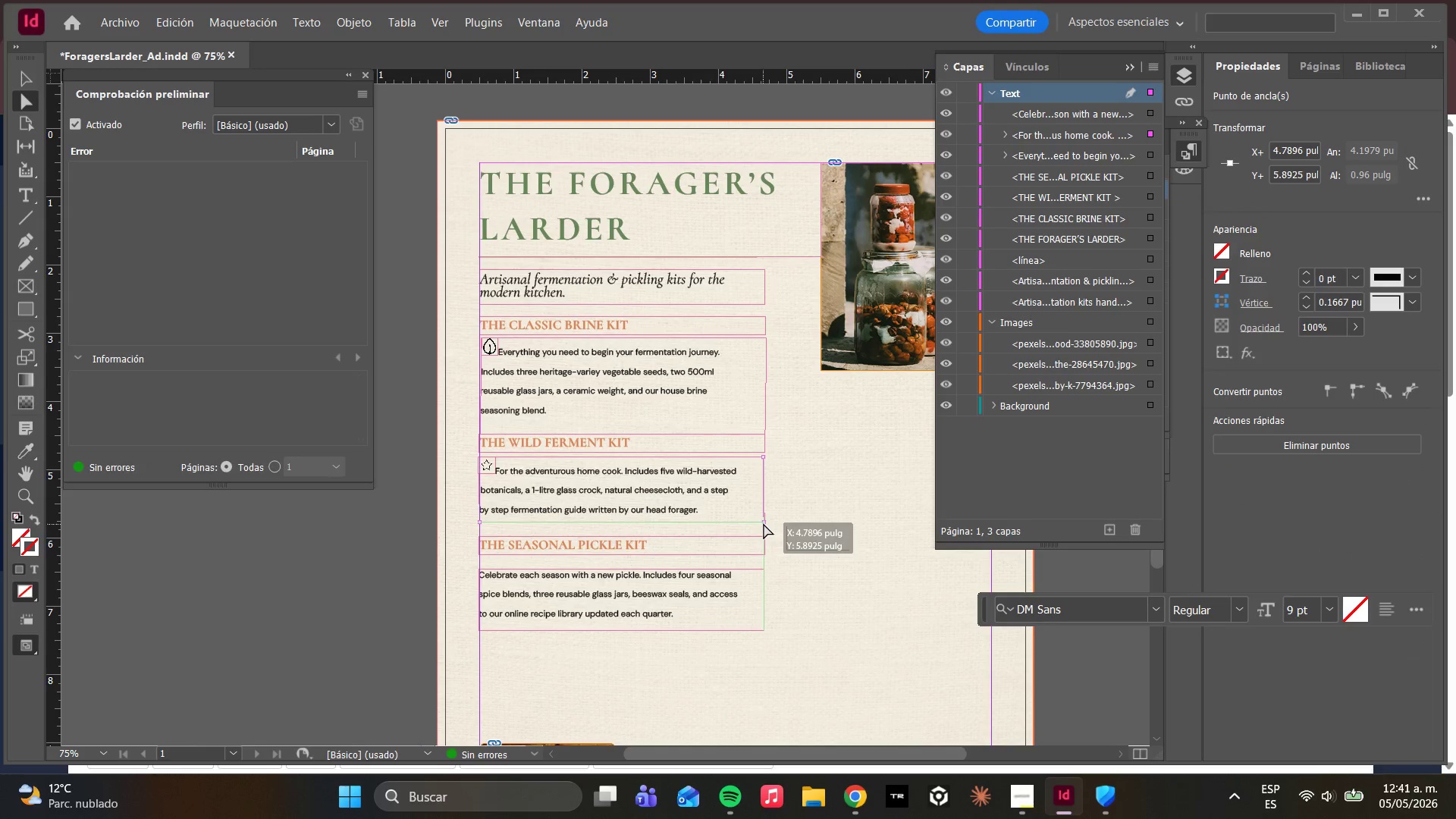 
left_click([807, 519])
 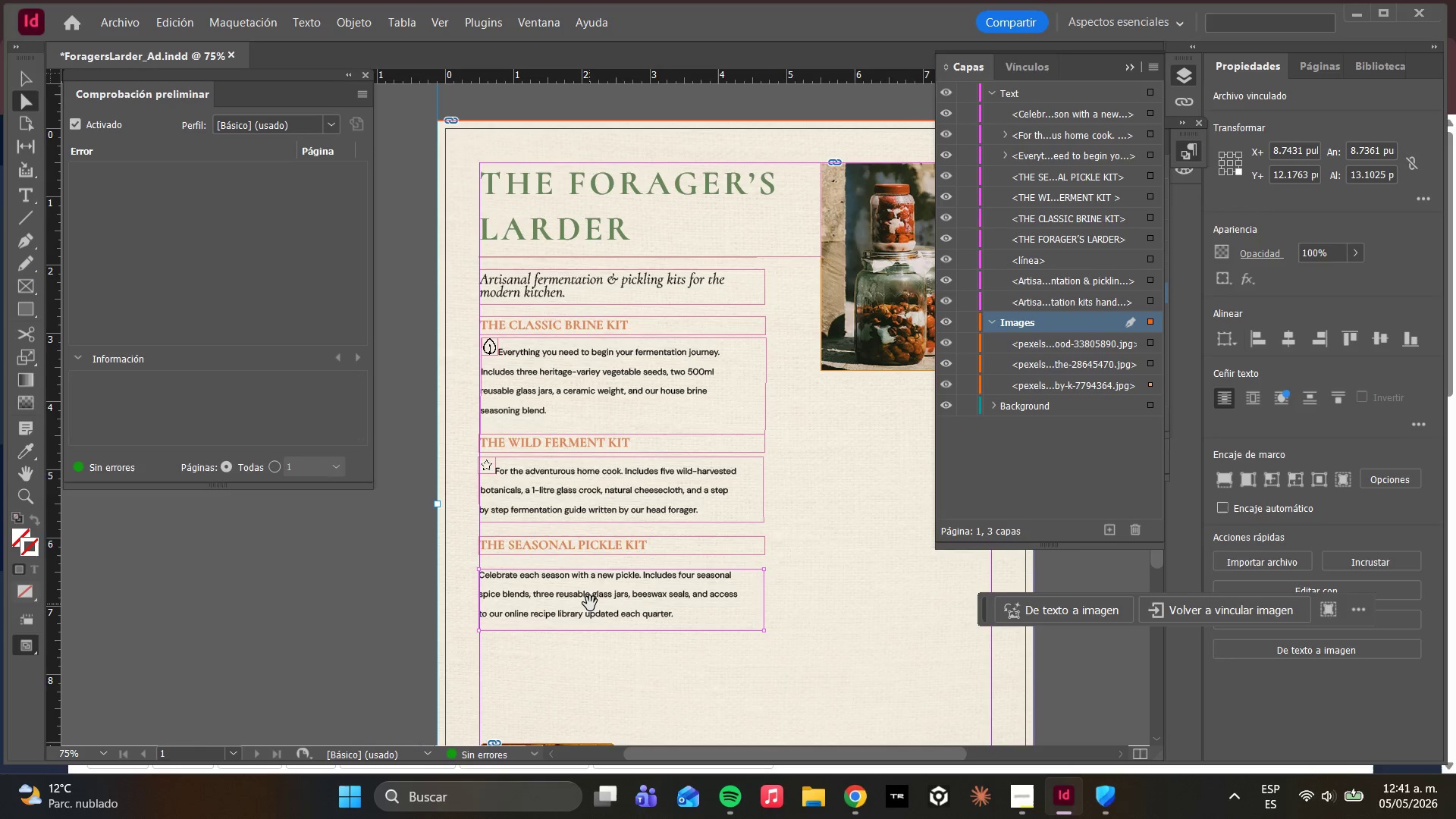 
wait(14.62)
 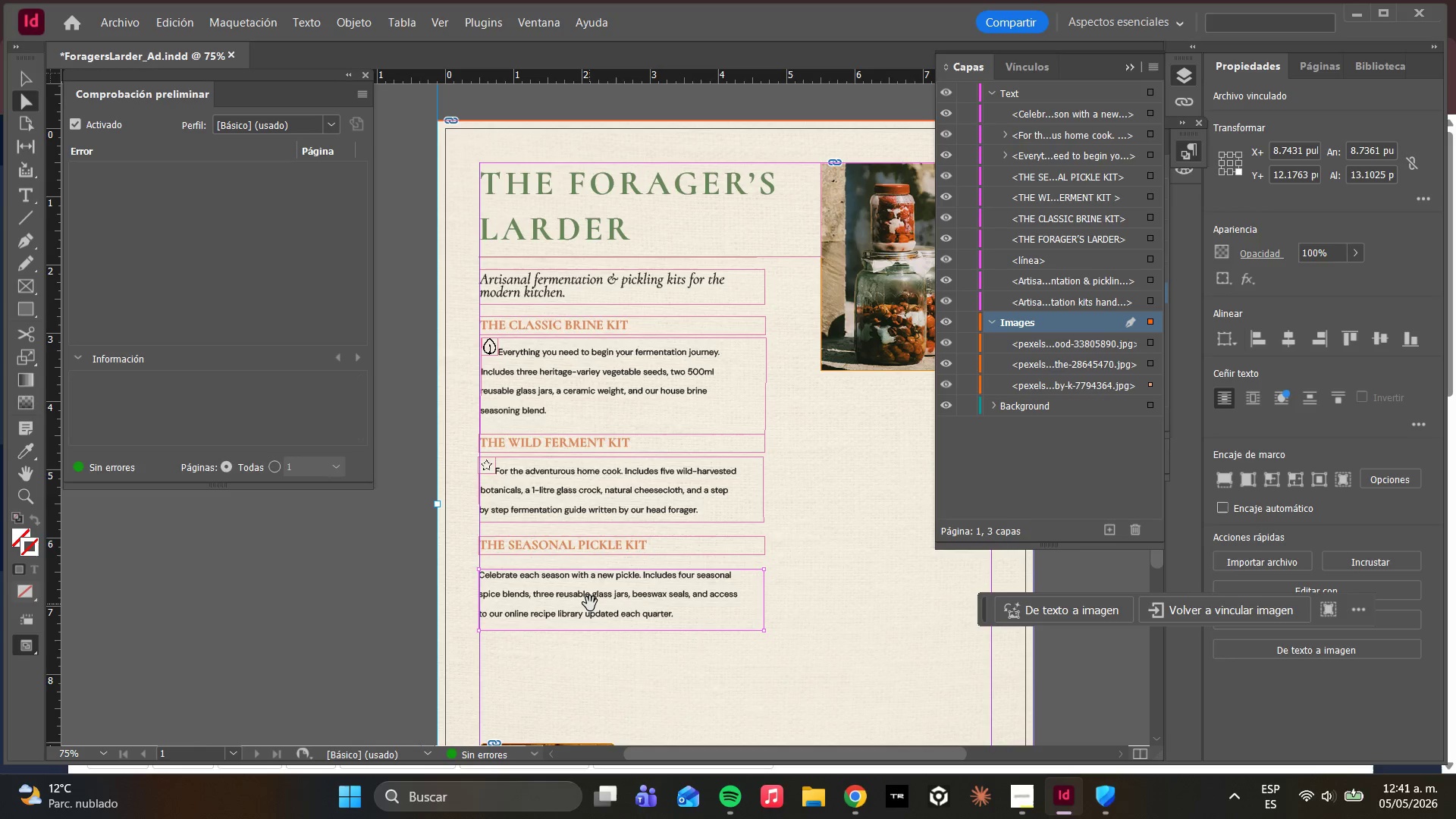 
double_click([494, 578])
 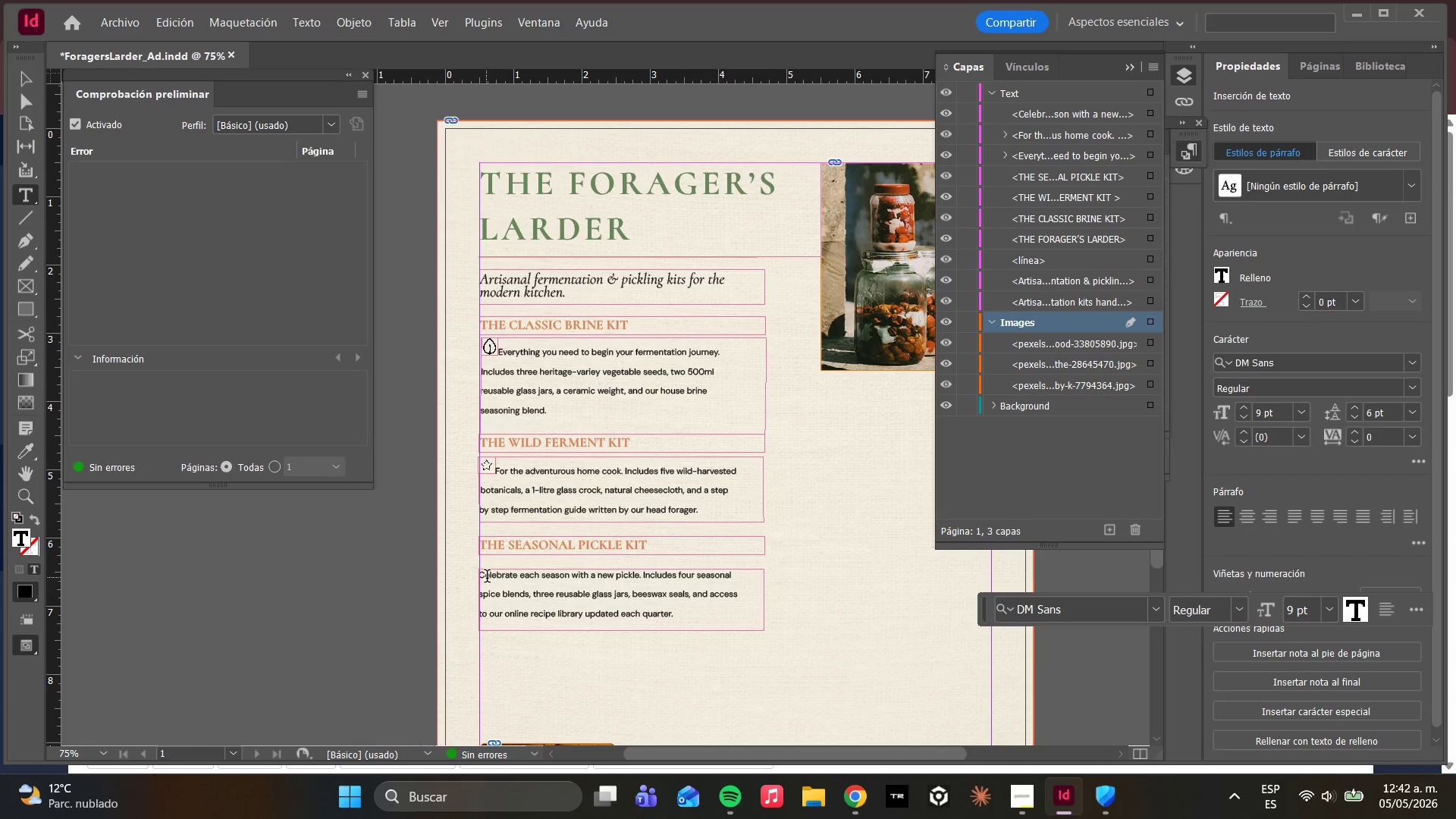 
hold_key(key=ArrowLeft, duration=0.72)
 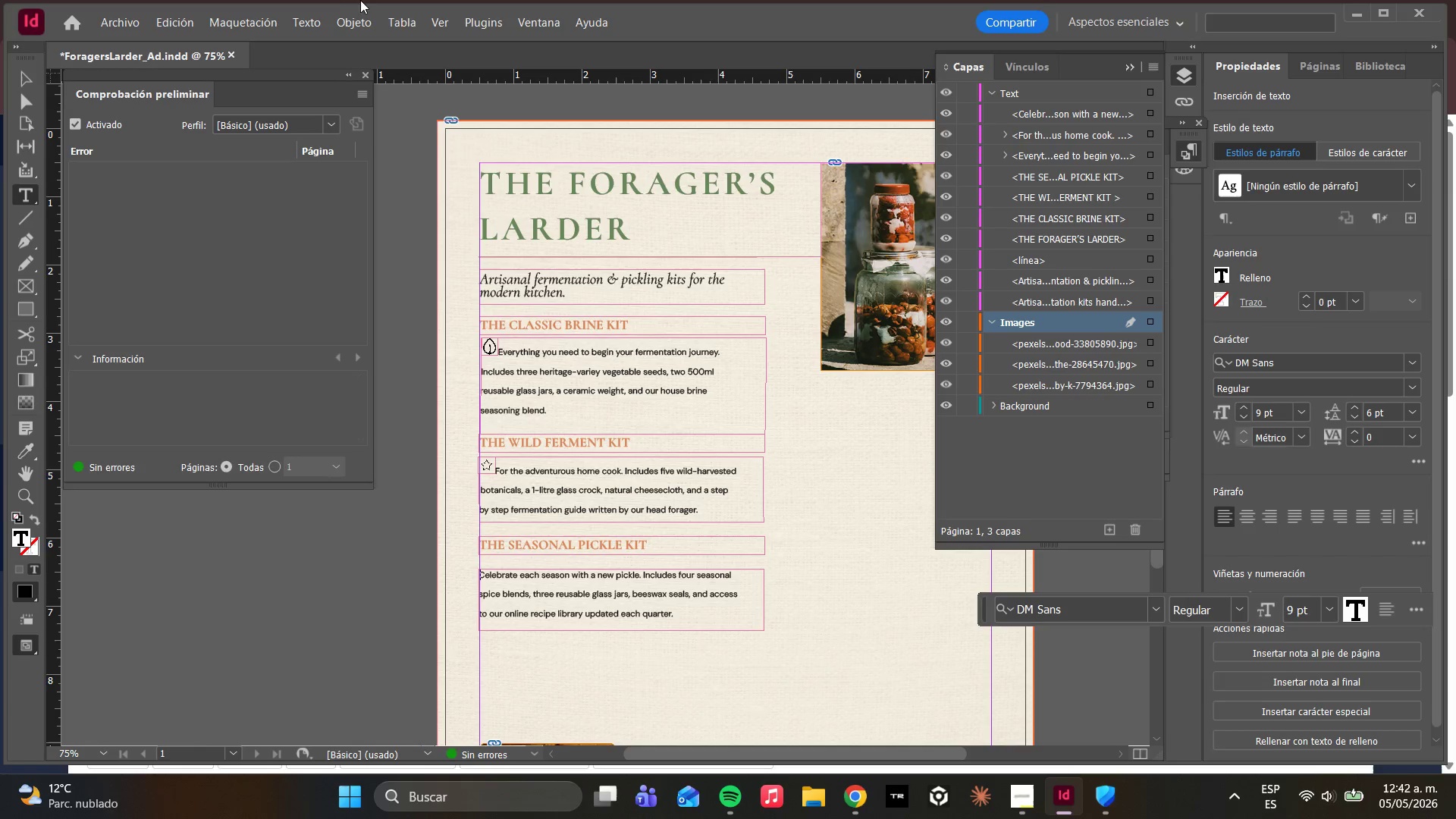 
left_click([356, 11])
 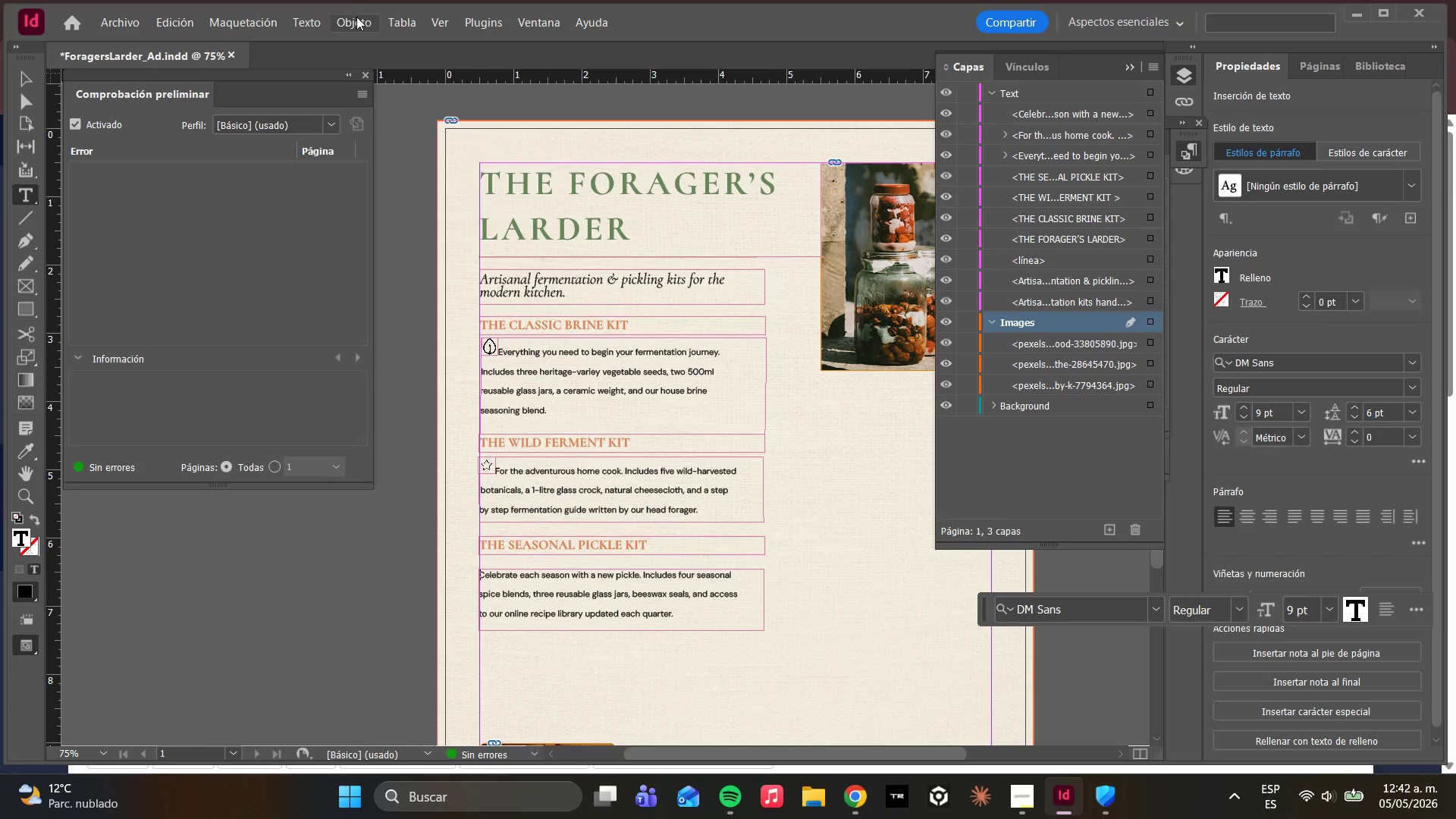 
left_click([356, 17])
 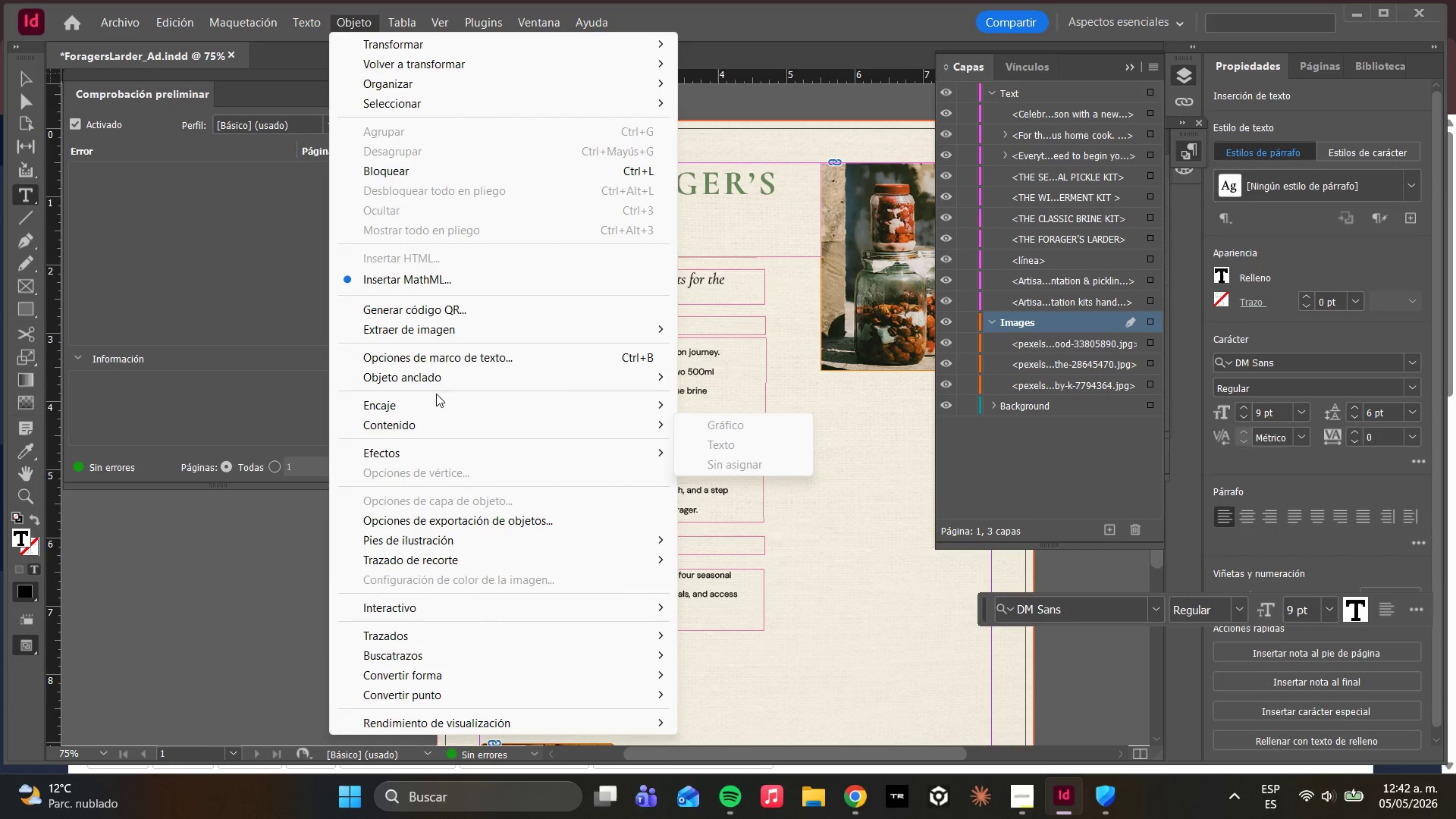 
wait(5.89)
 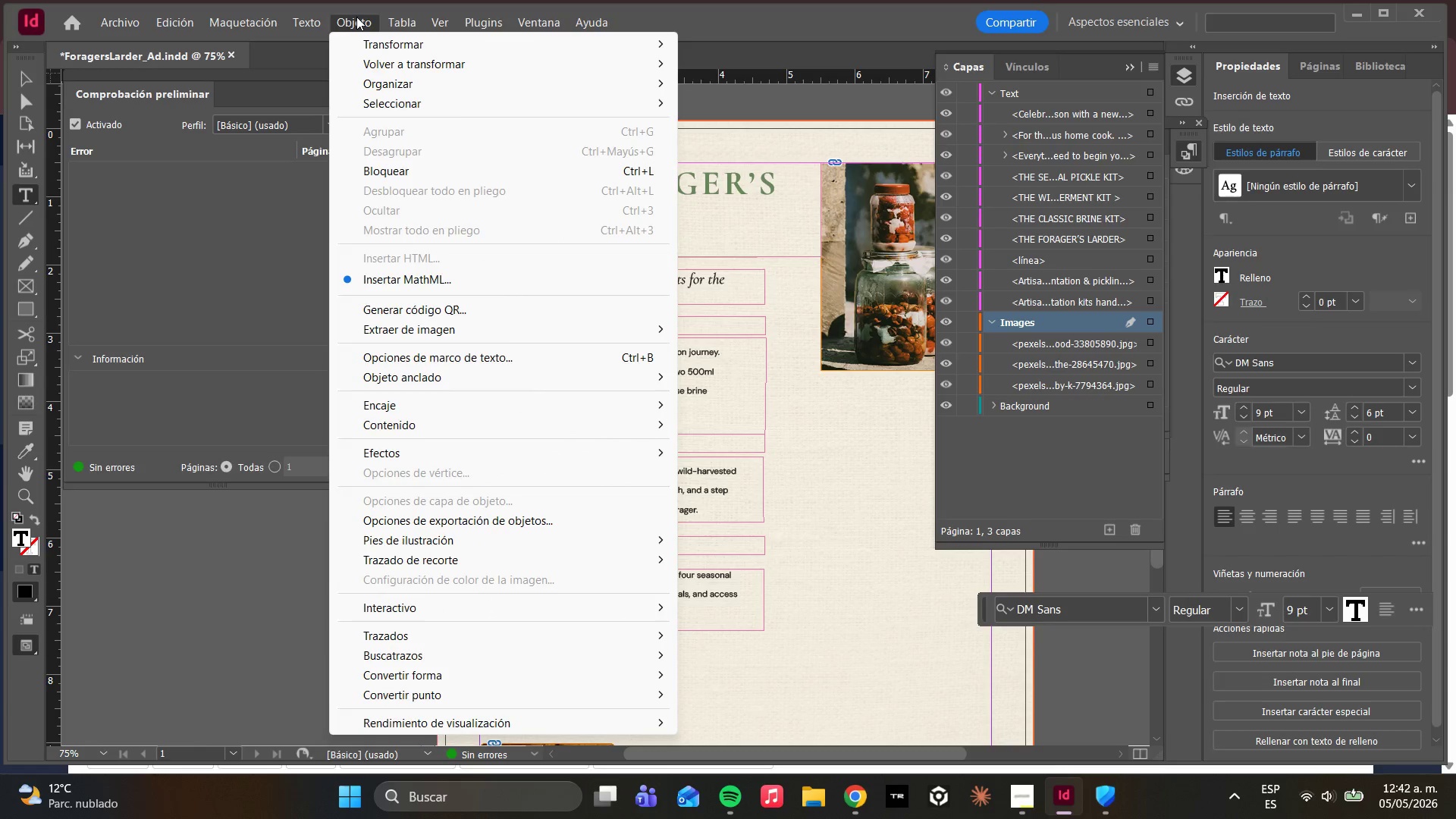 
left_click([419, 375])
 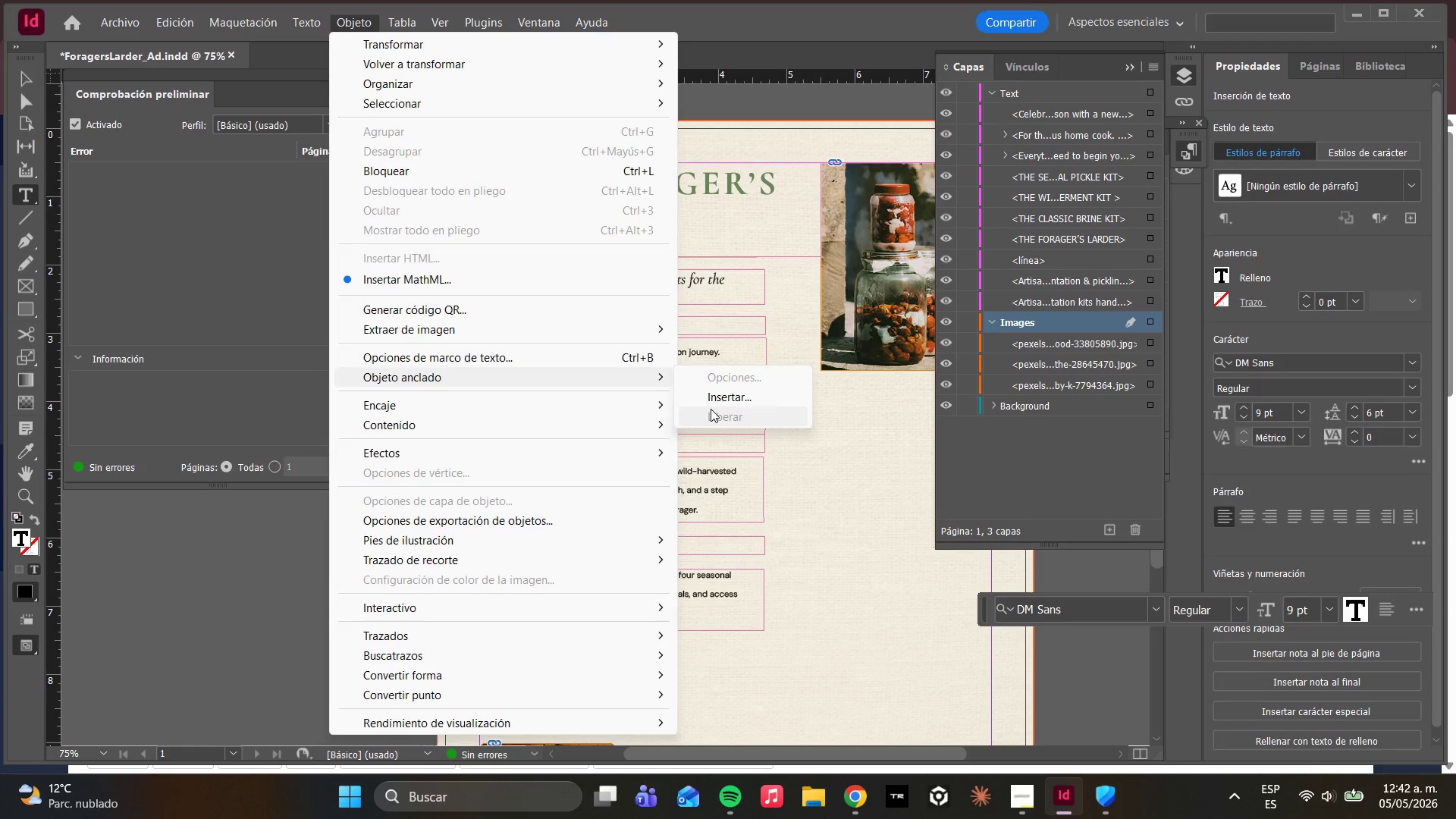 
left_click([710, 403])
 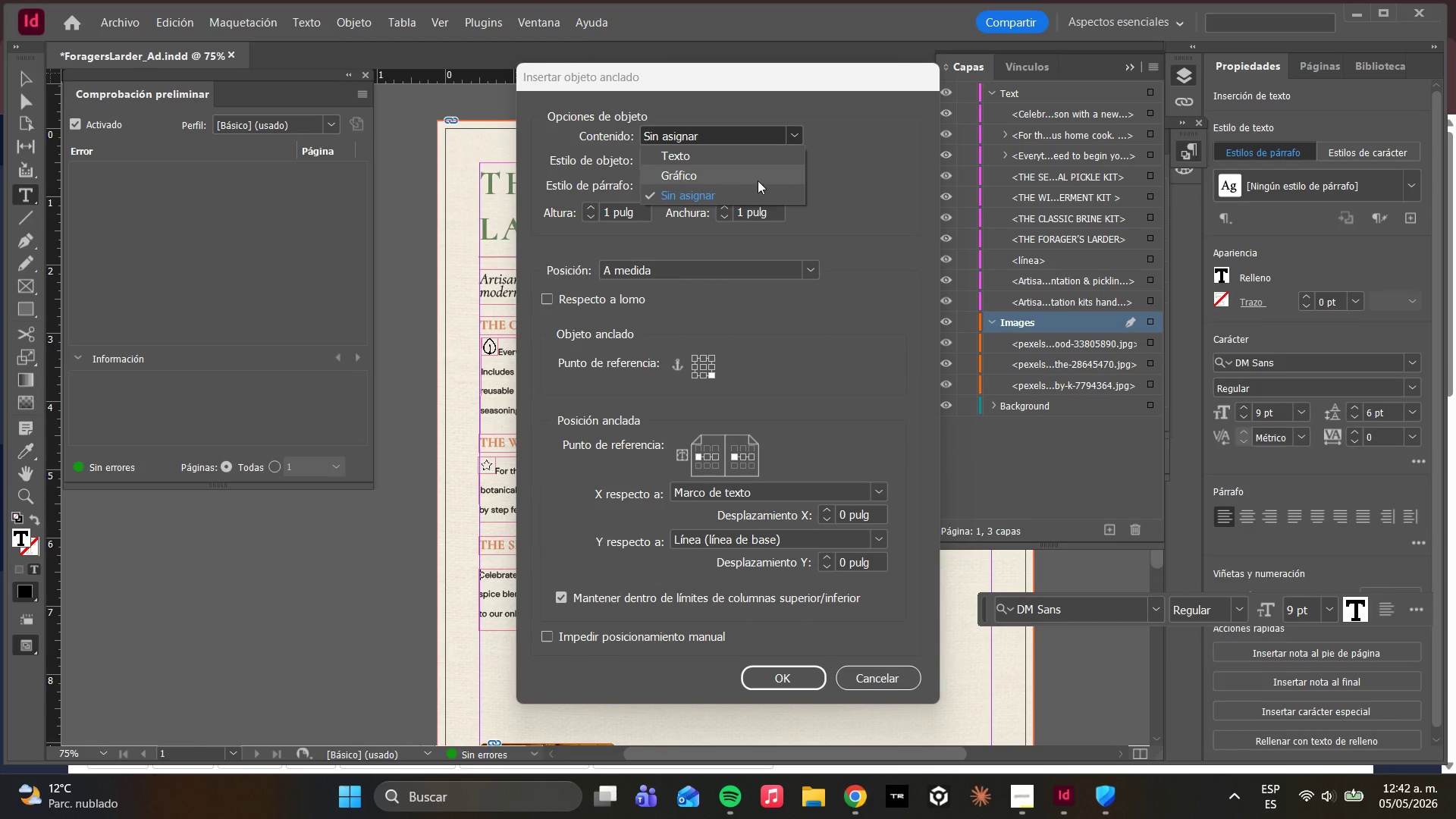 
left_click([701, 173])
 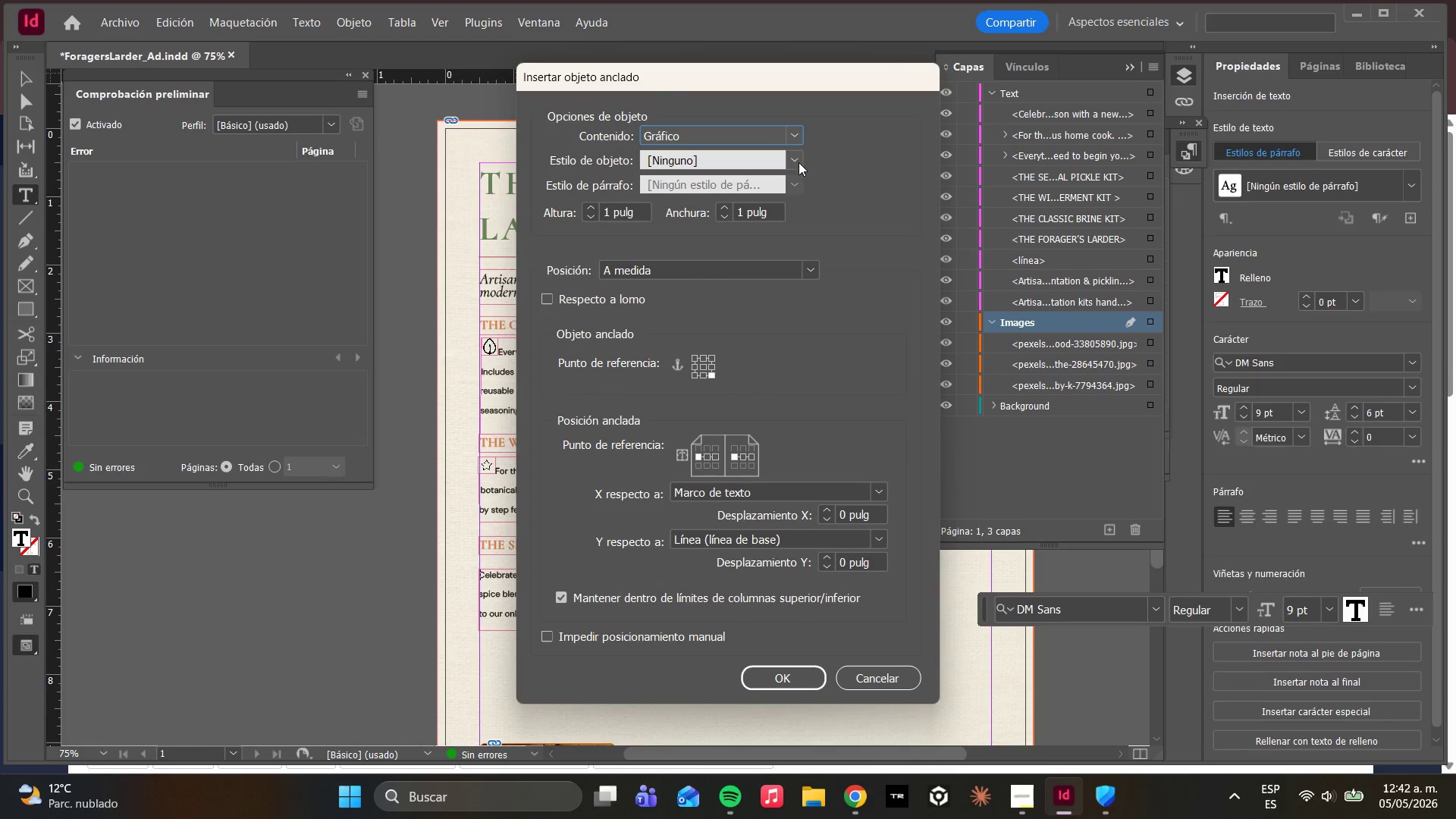 
left_click([796, 162])
 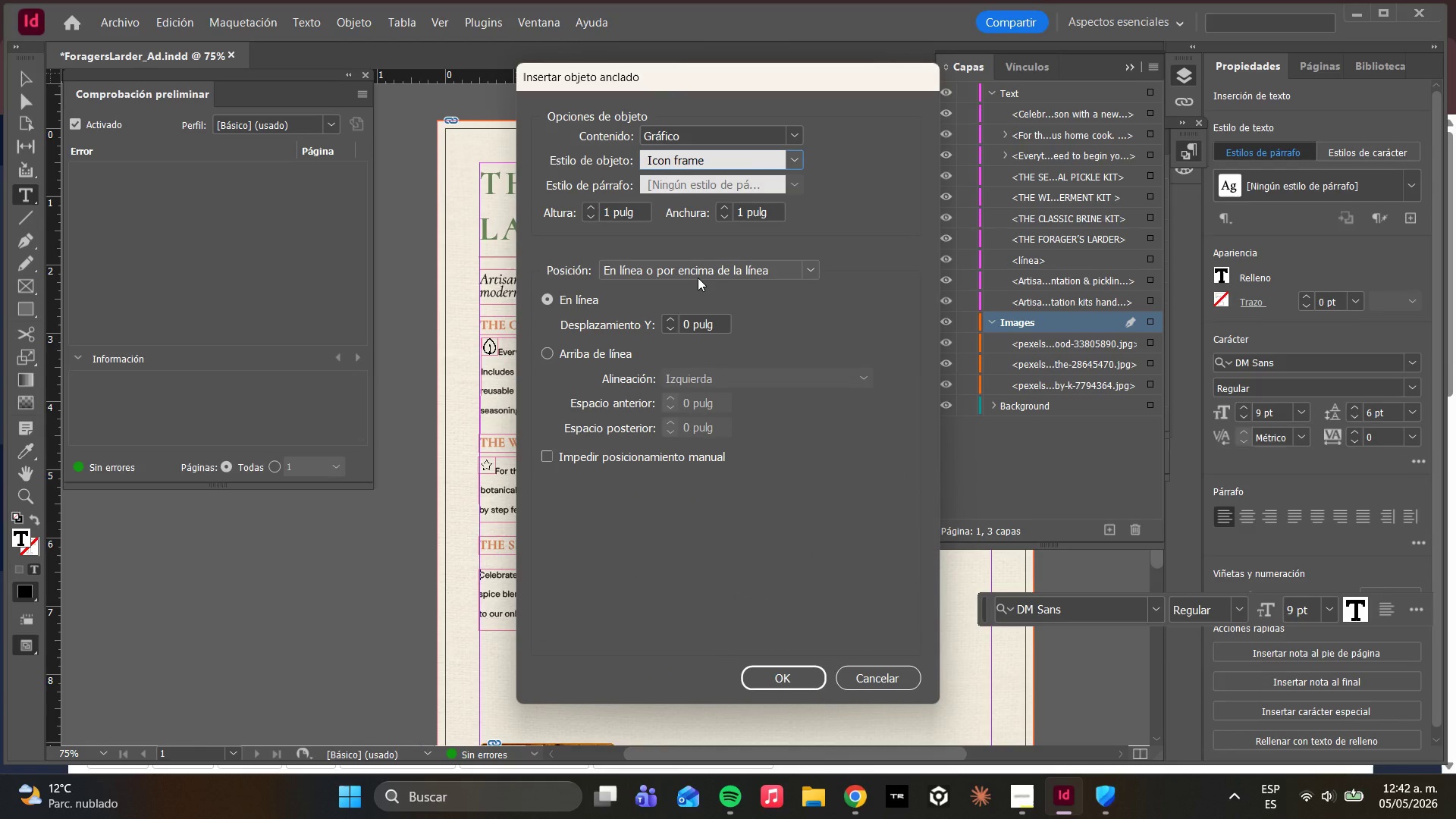 
left_click_drag(start_coordinate=[610, 215], to_coordinate=[598, 213])
 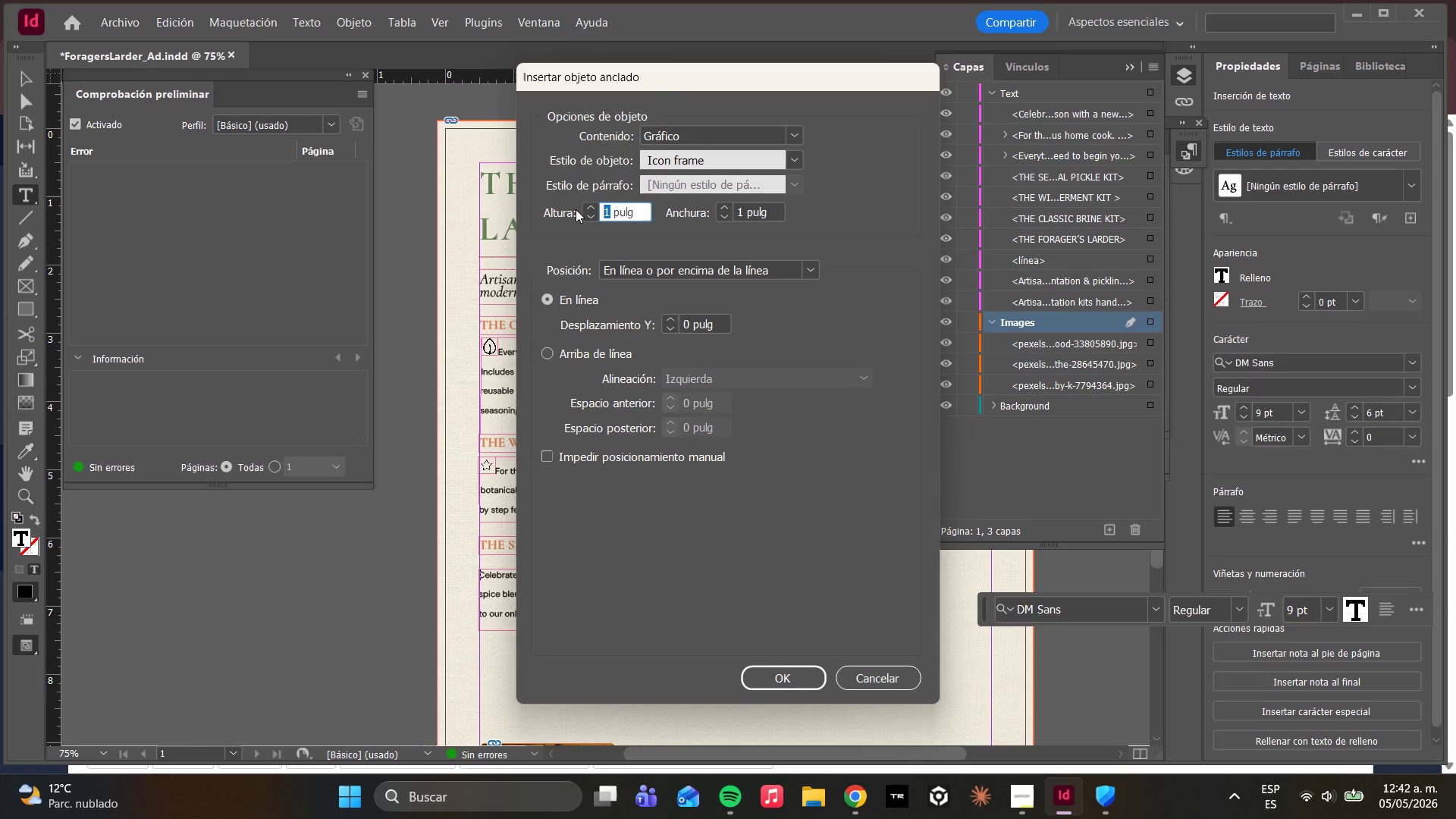 
wait(10.41)
 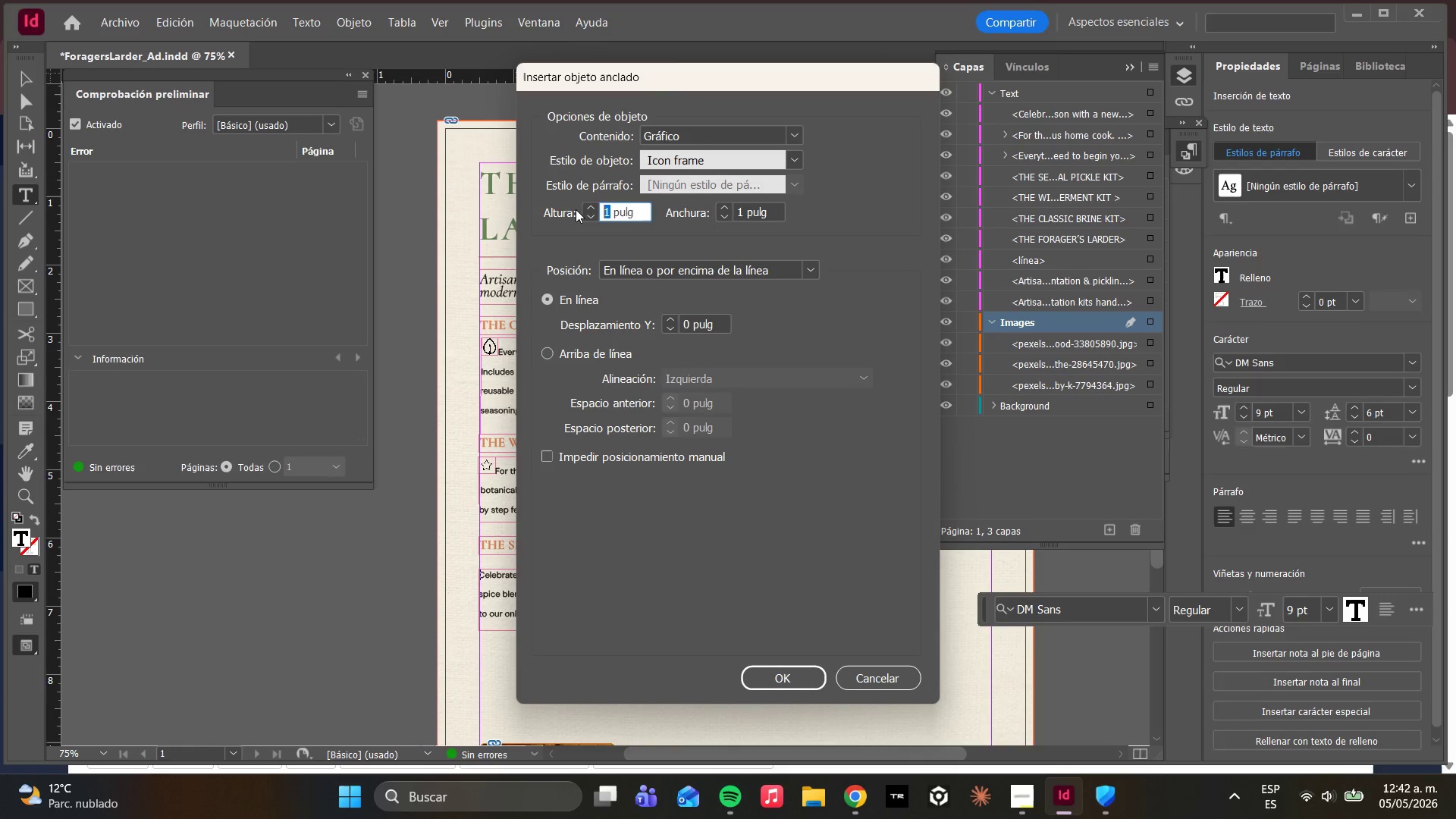 
type(0.25)
 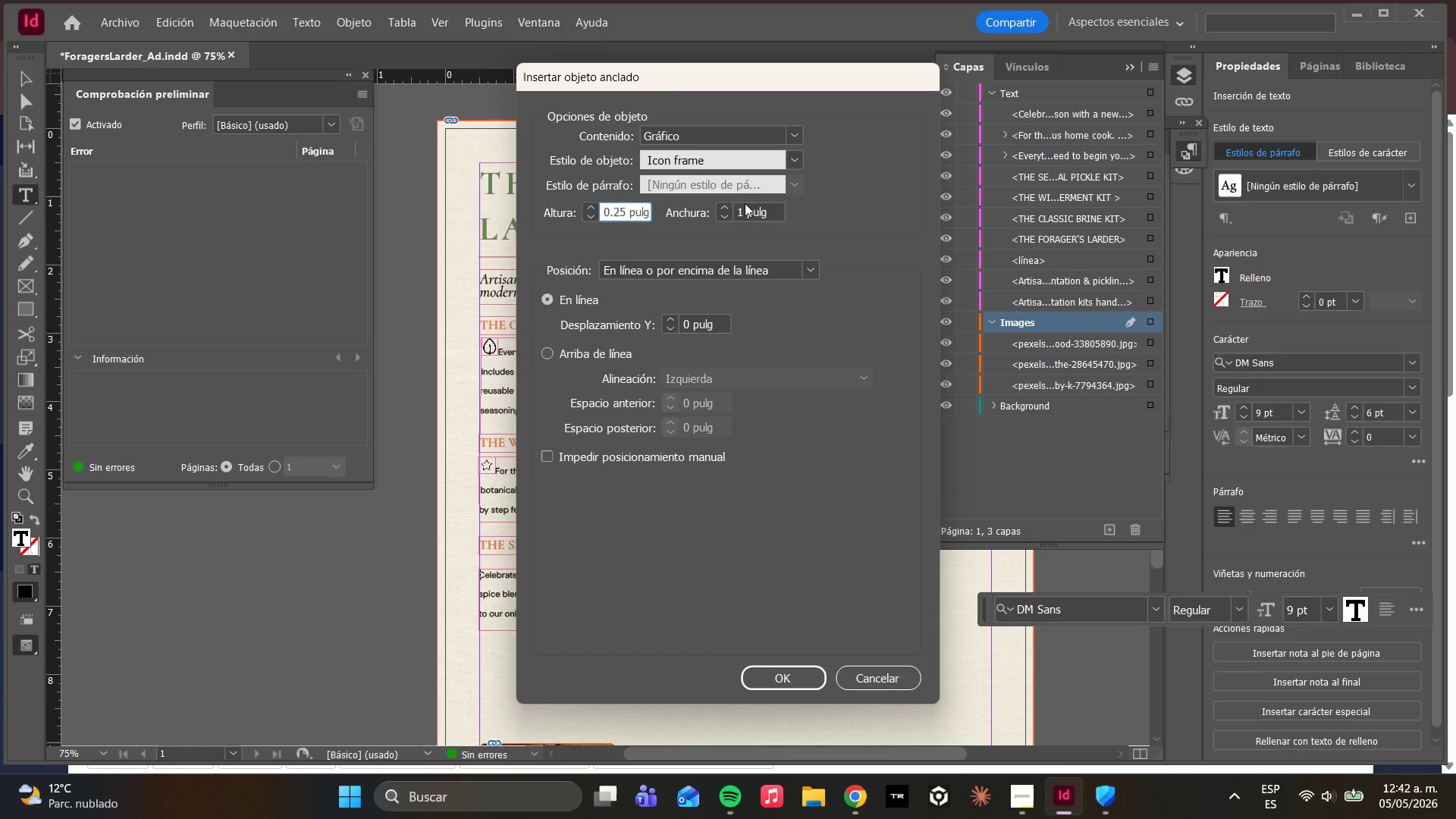 
left_click_drag(start_coordinate=[744, 215], to_coordinate=[717, 196])
 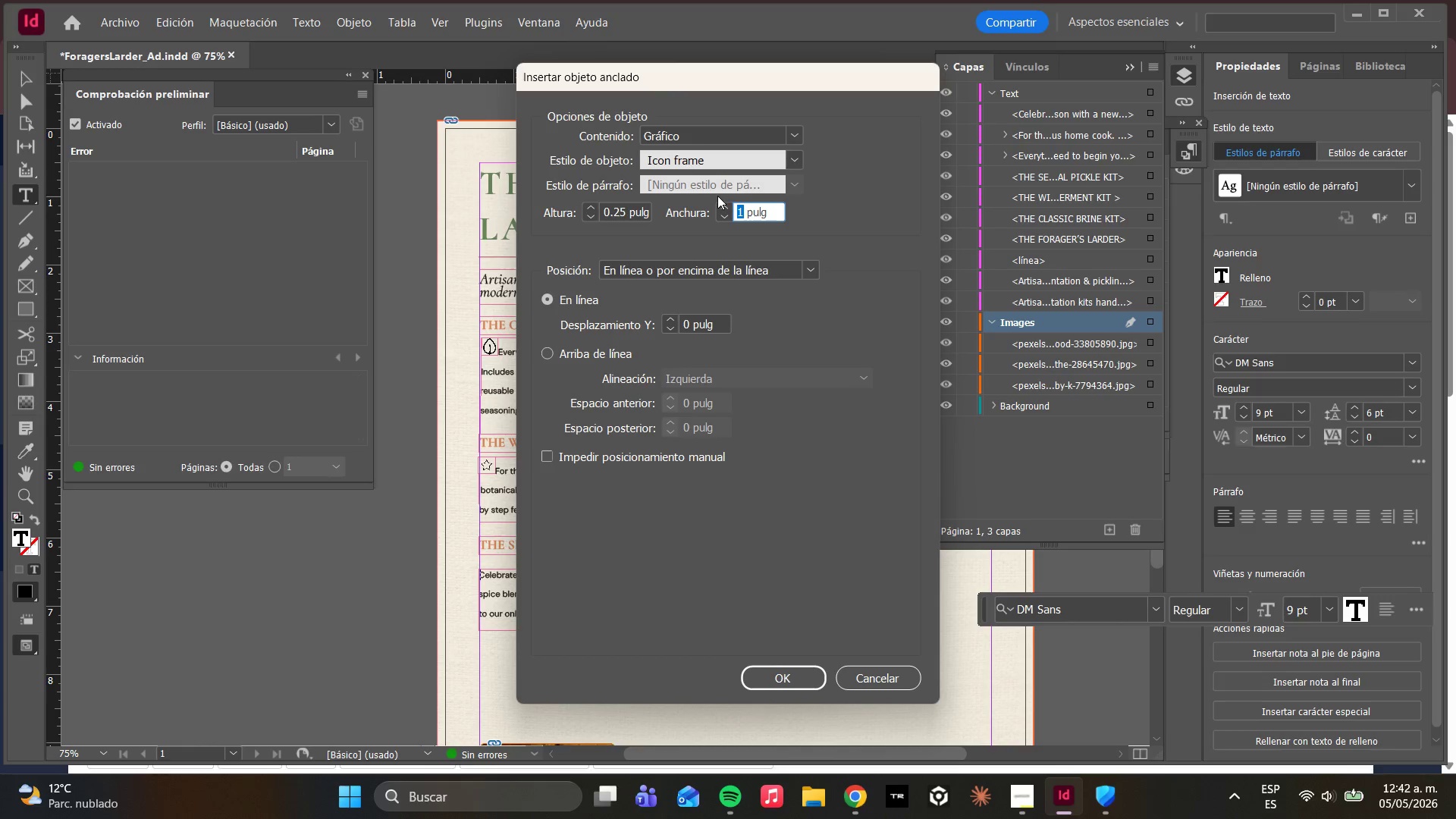 
type(0.25)
 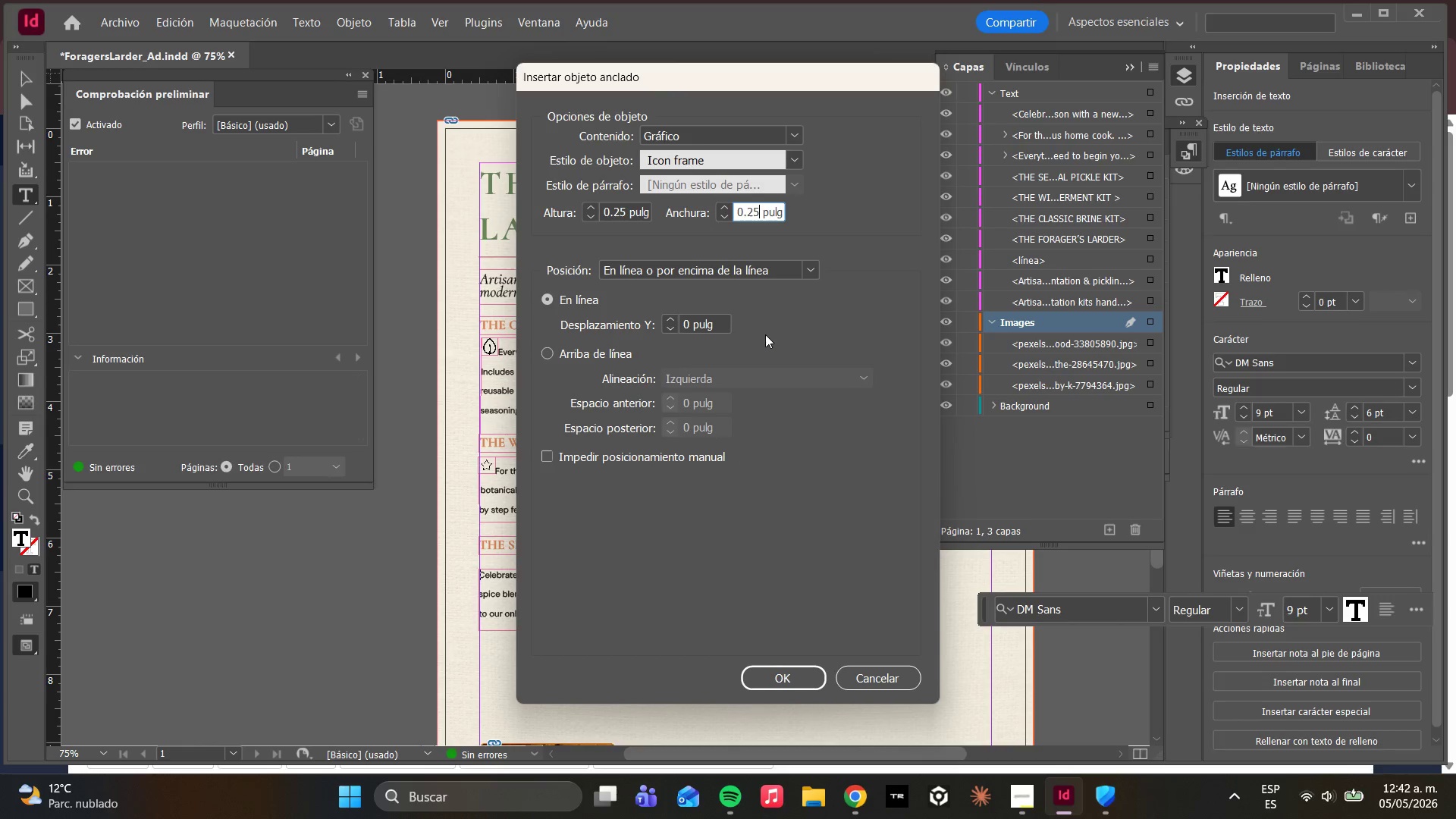 
wait(15.08)
 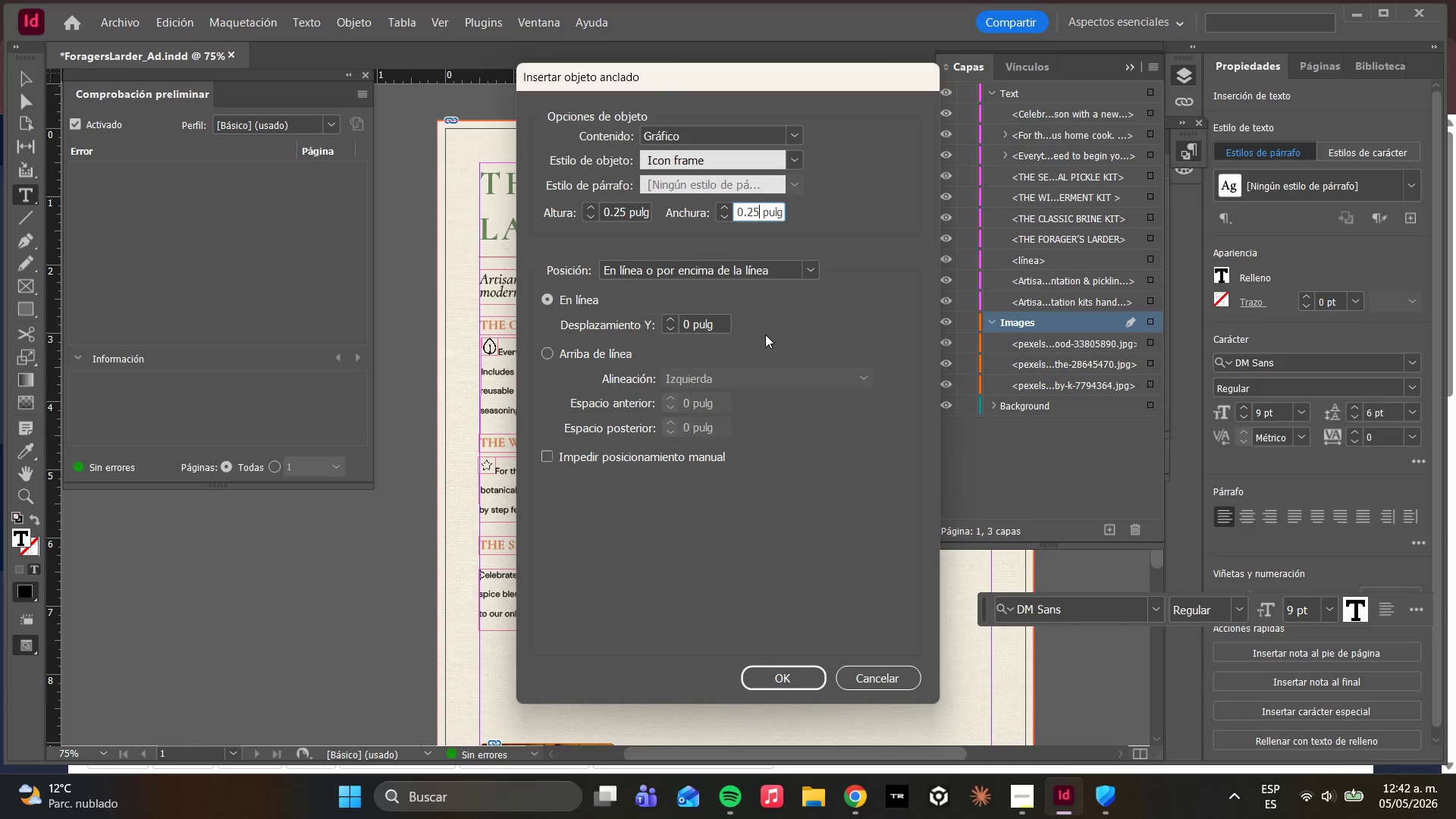 
left_click([786, 676])
 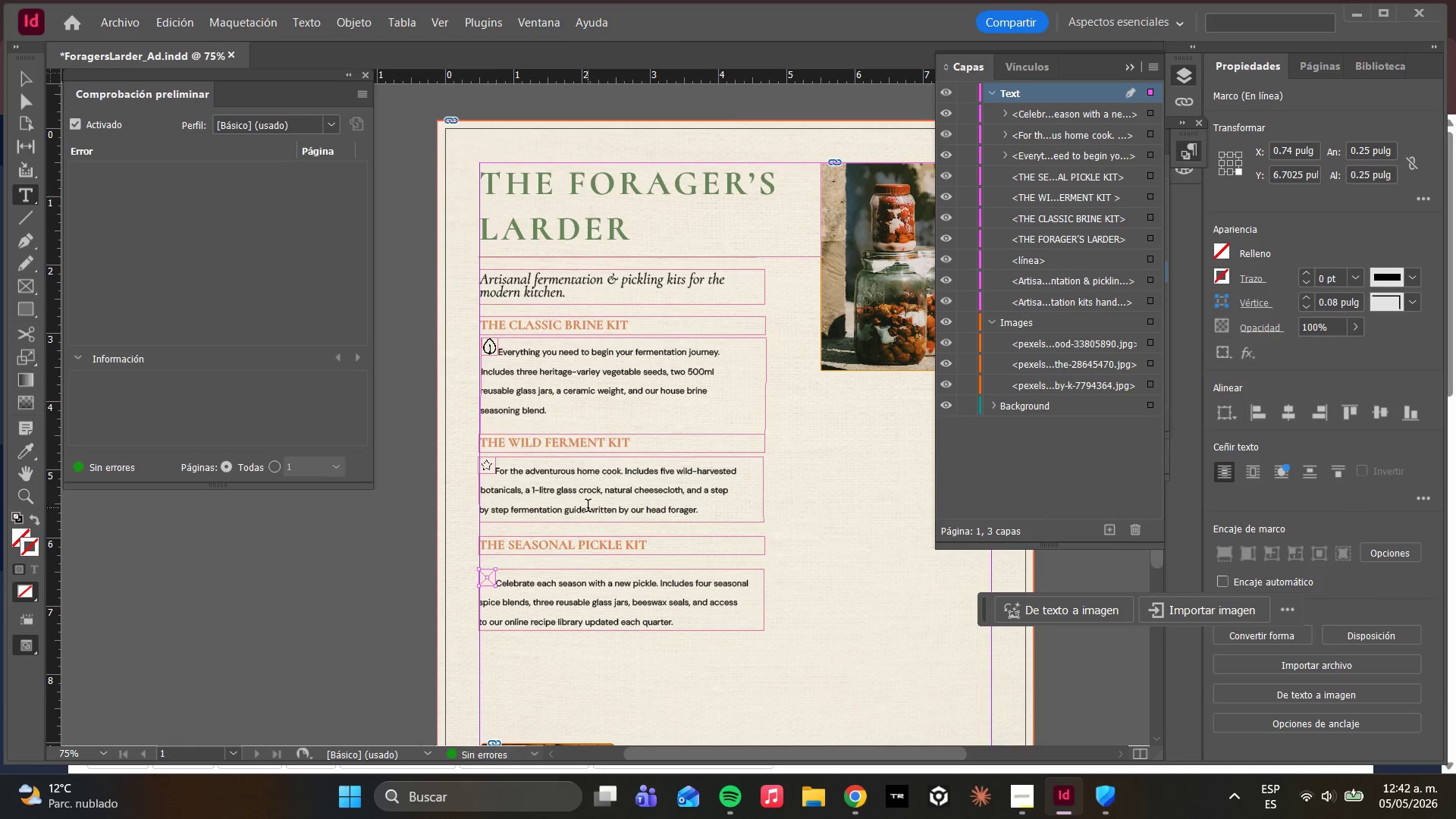 
key(Control+D)
 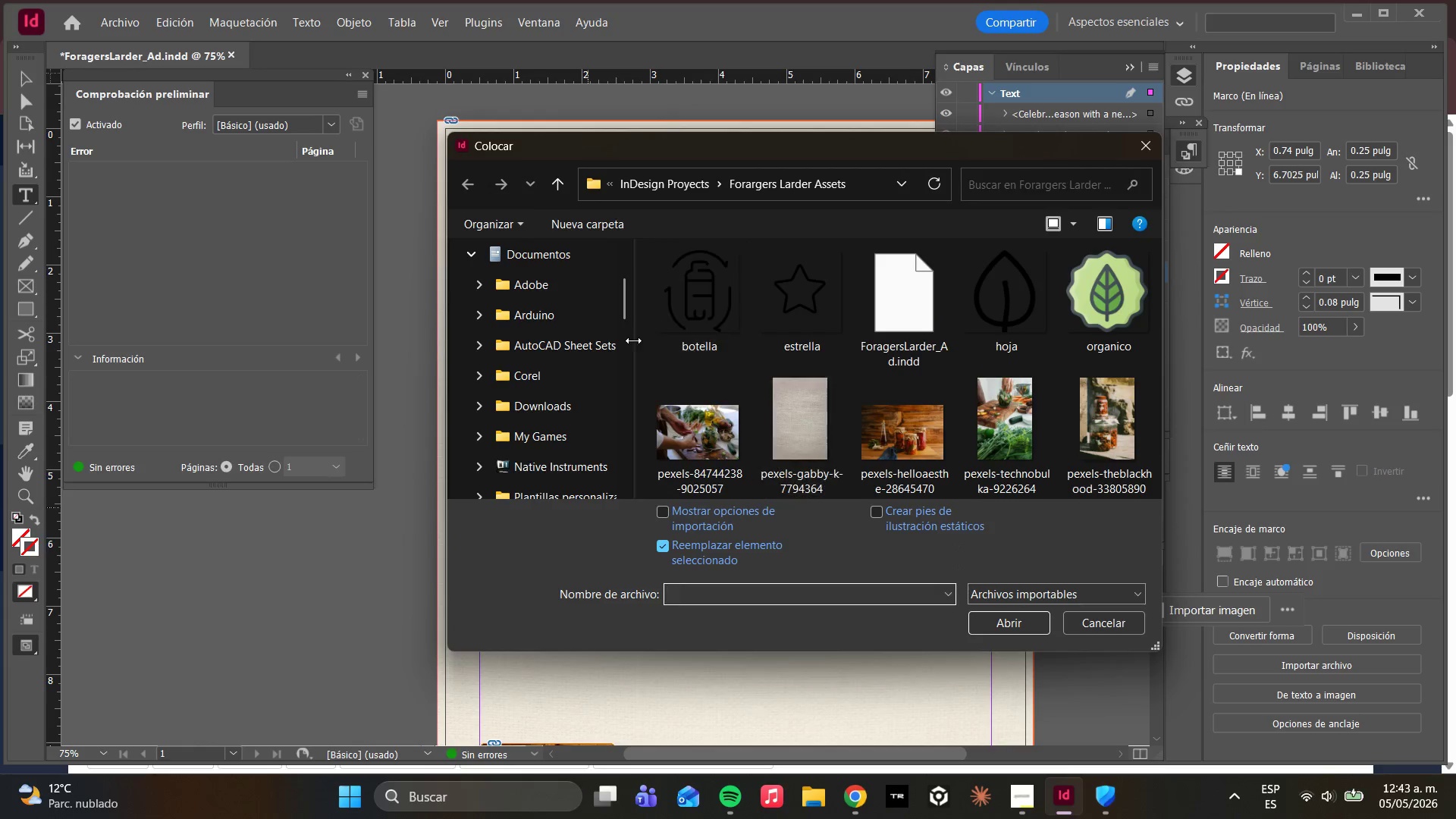 
left_click([704, 324])
 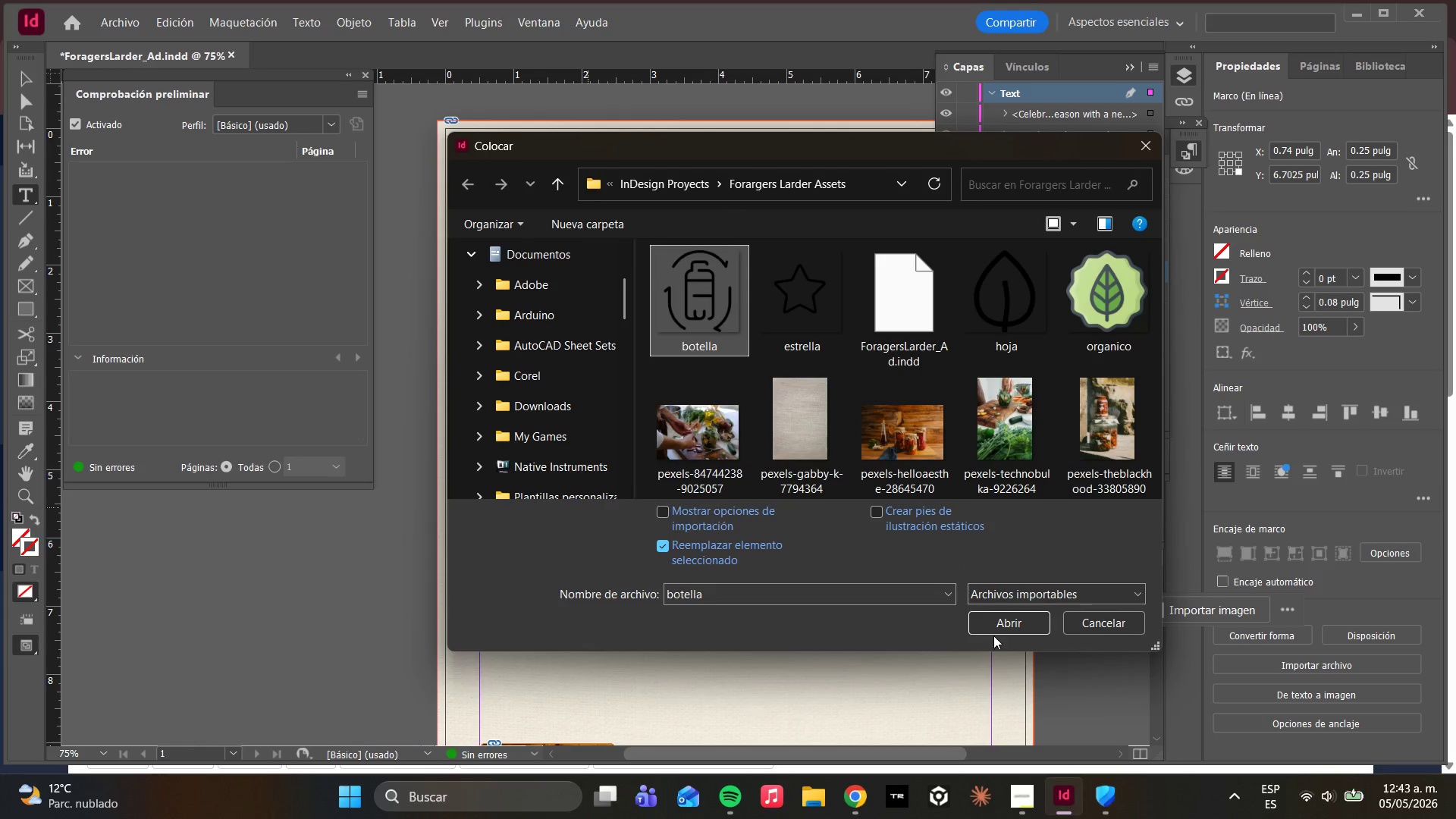 
left_click([989, 623])
 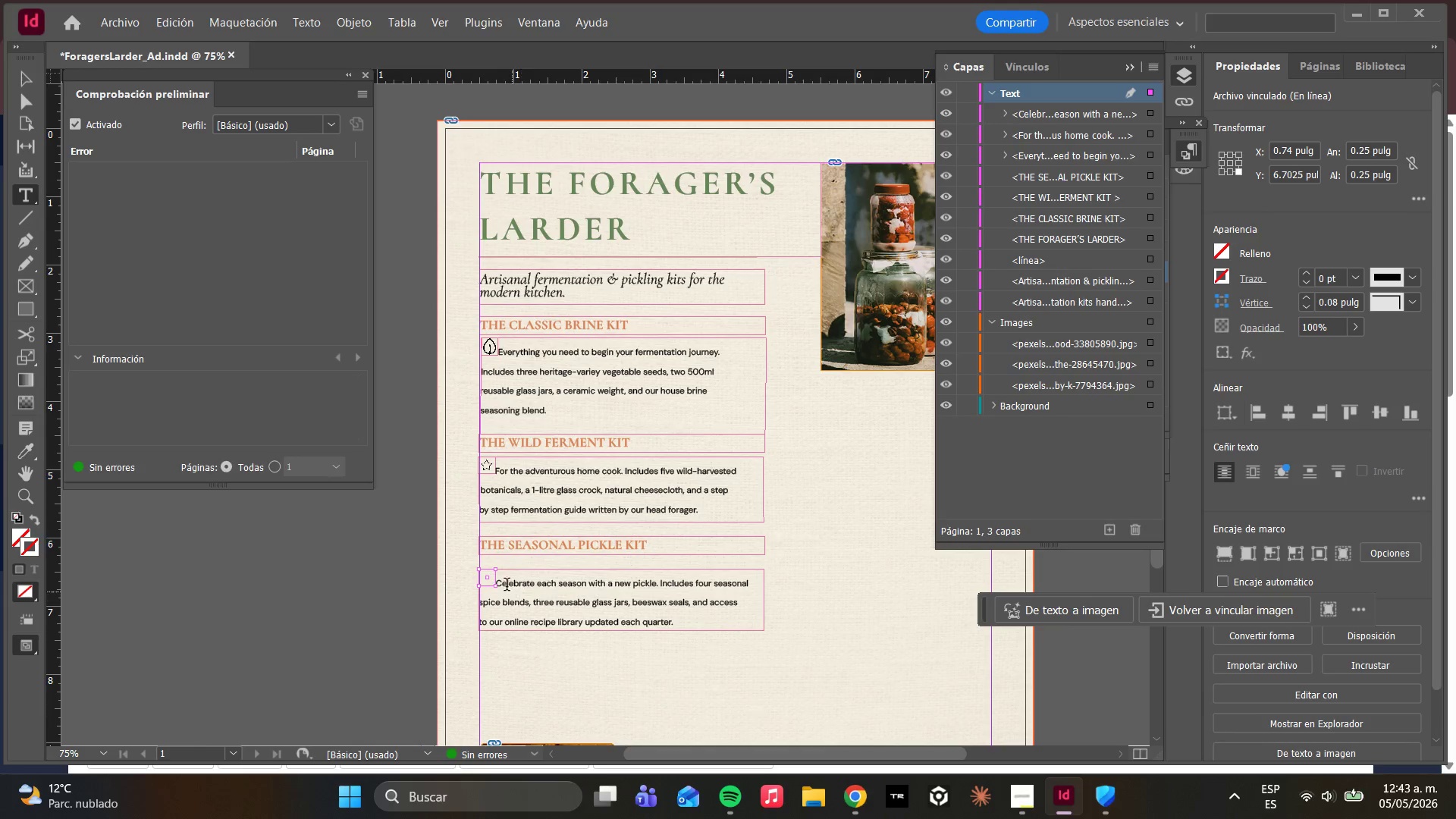 
right_click([488, 578])
 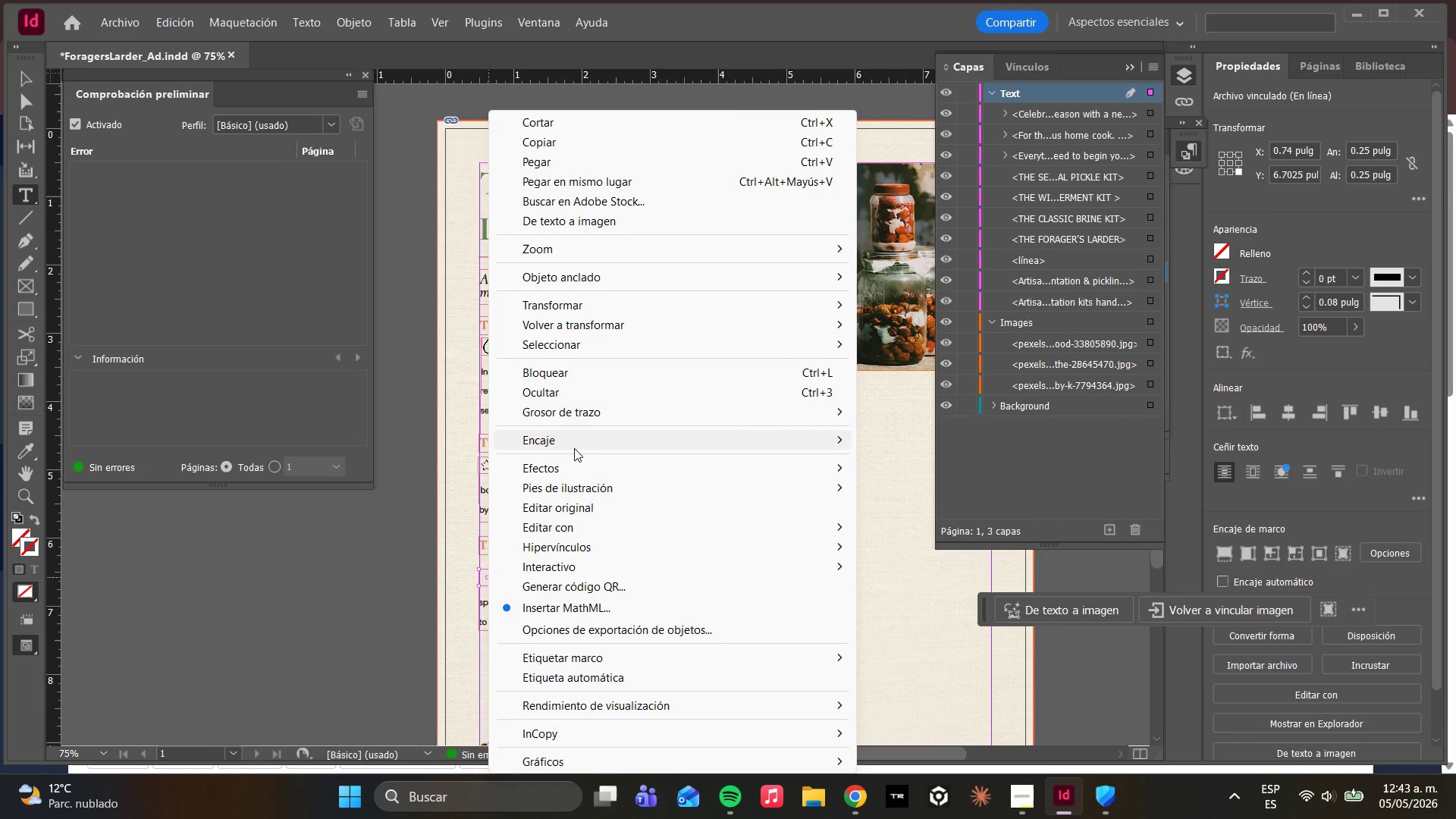 
left_click([574, 444])
 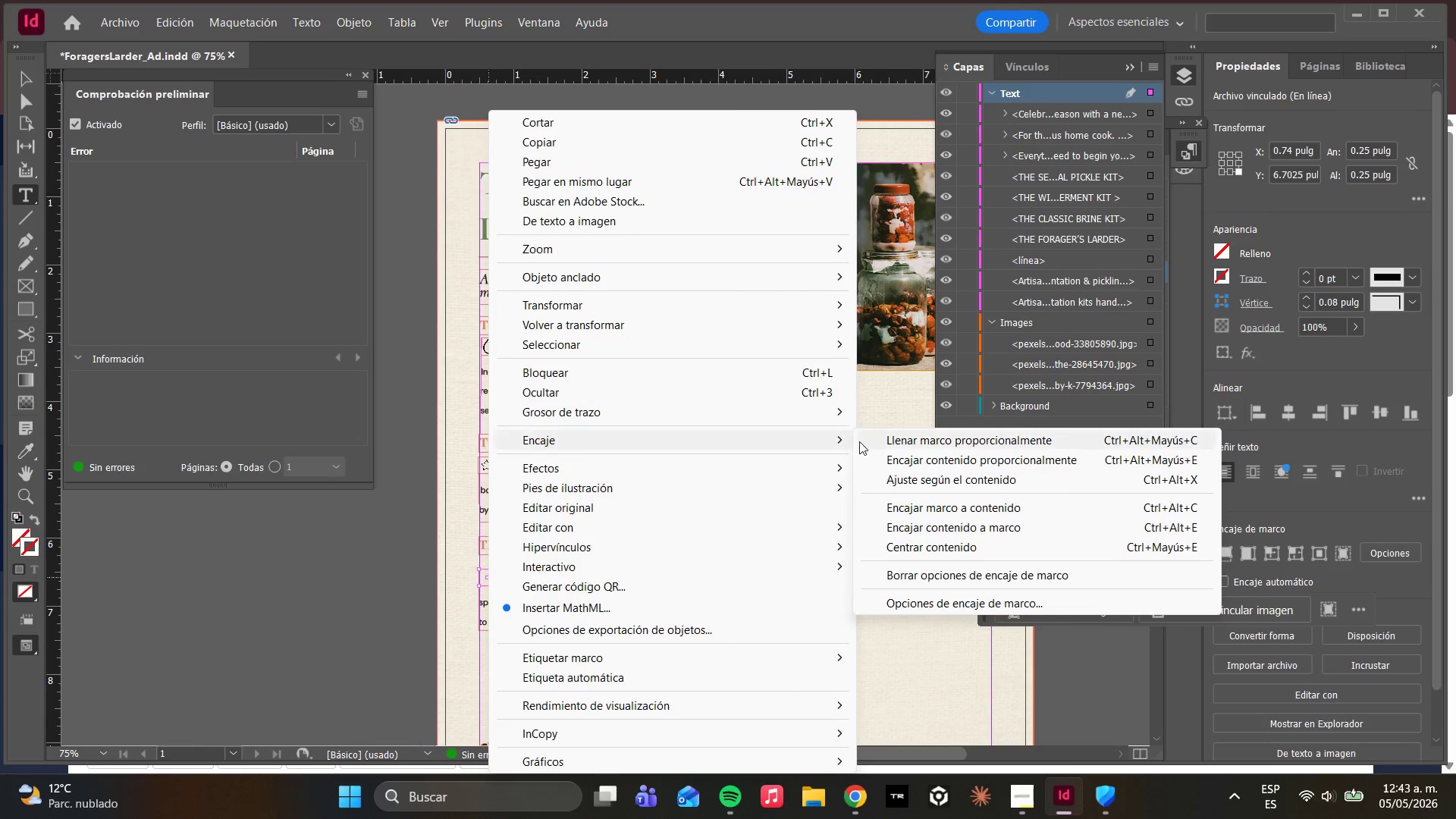 
left_click([860, 441])
 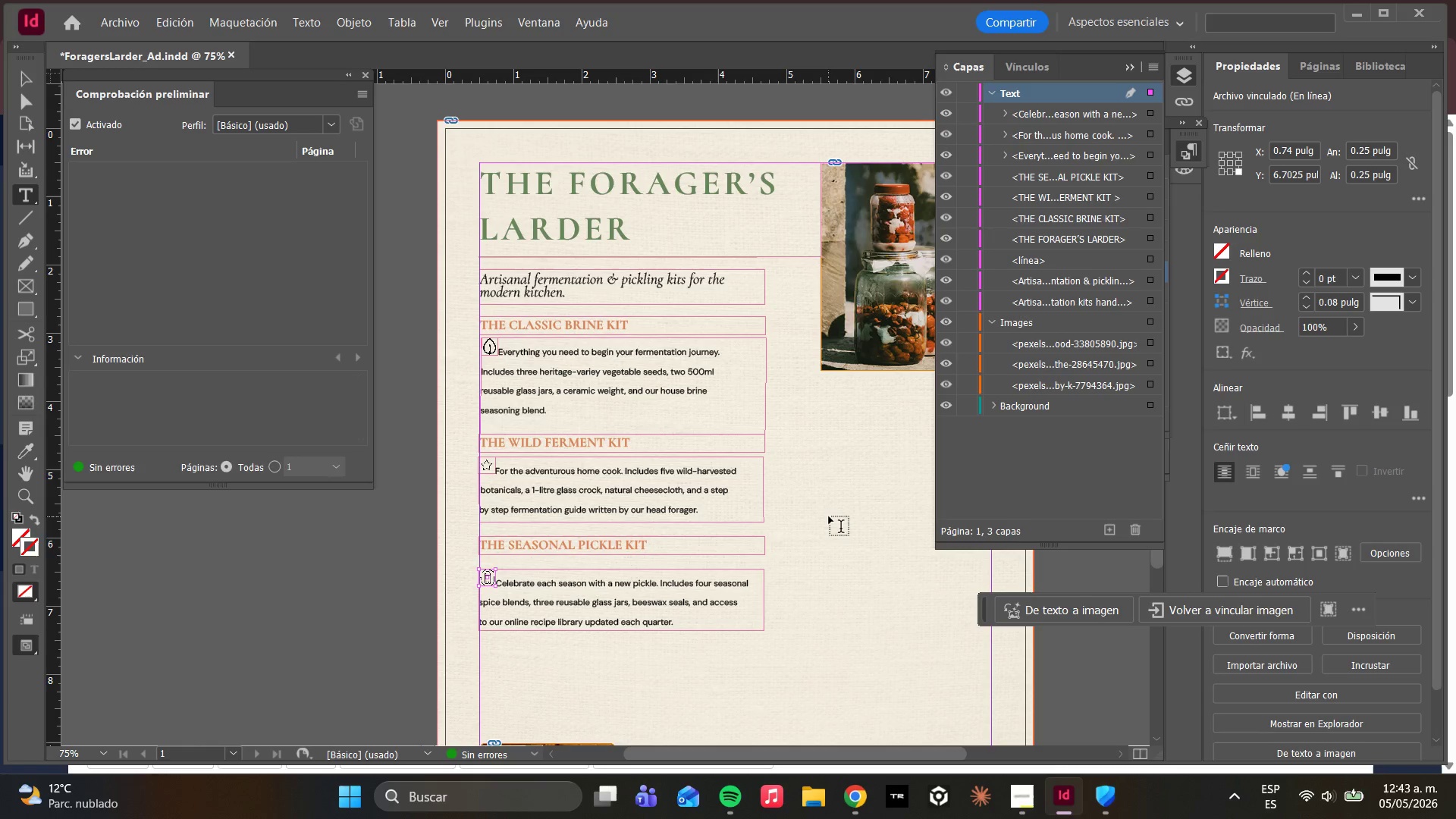 
left_click([811, 520])
 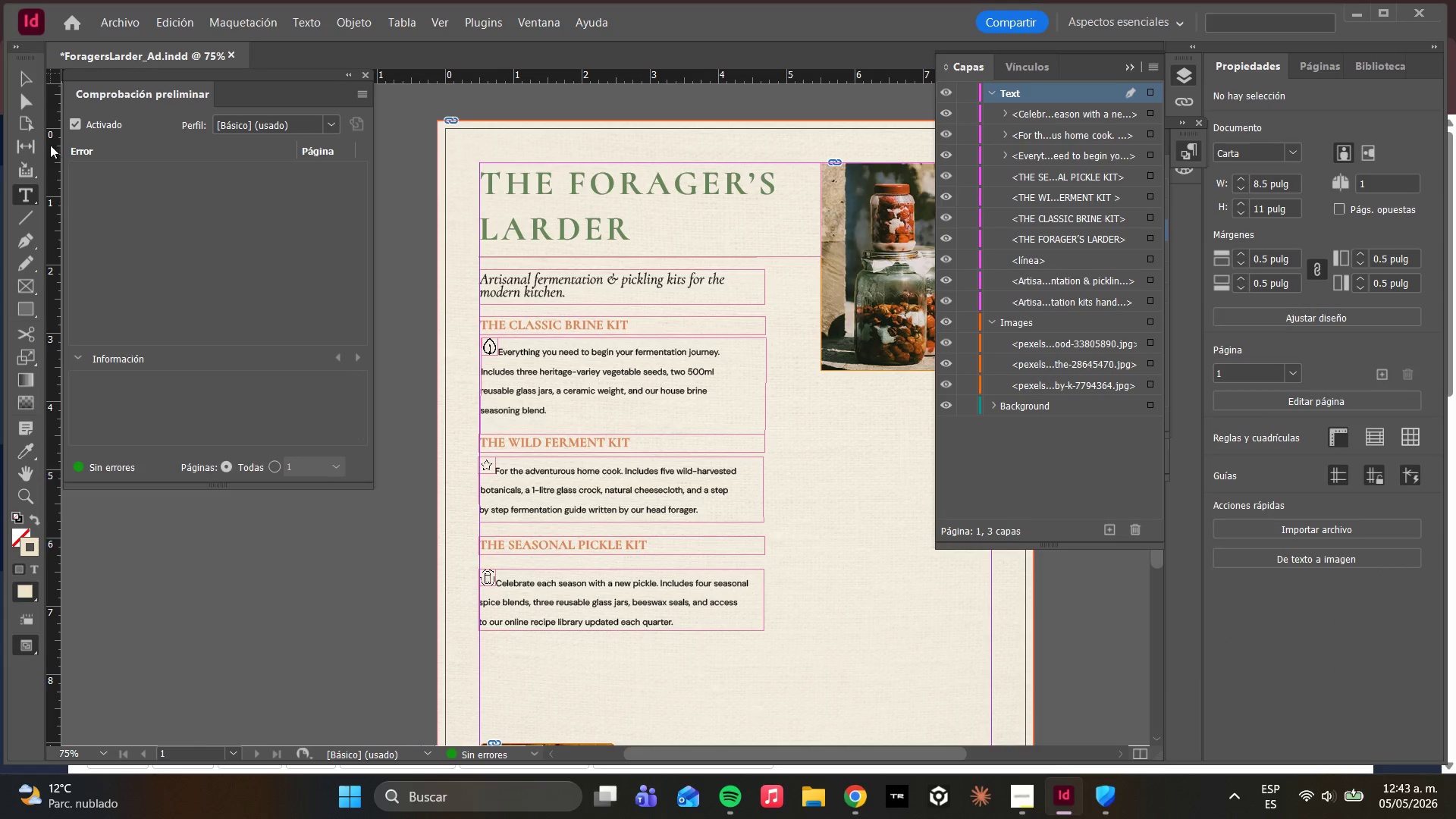 
left_click([17, 98])
 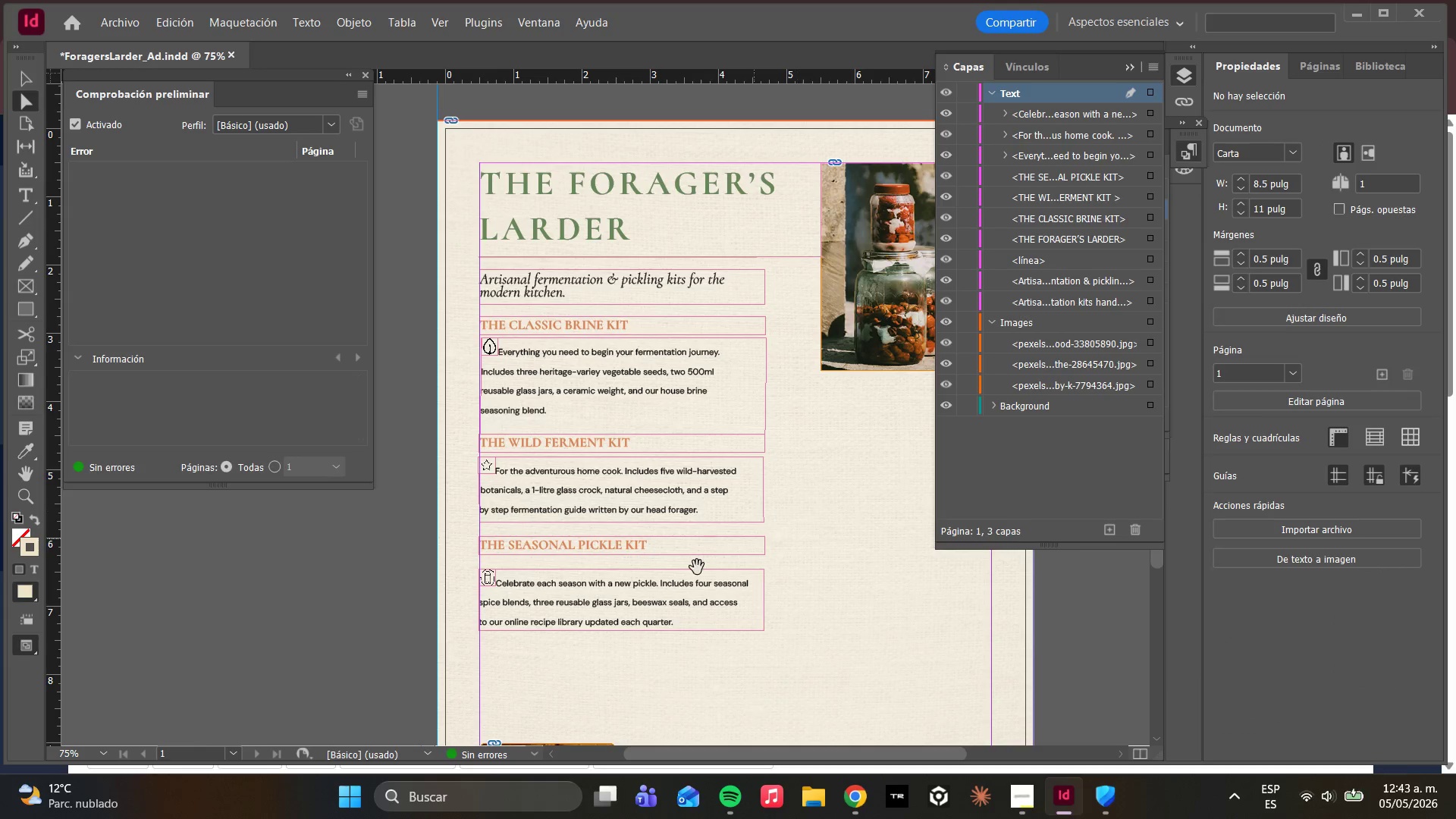 
left_click([539, 654])
 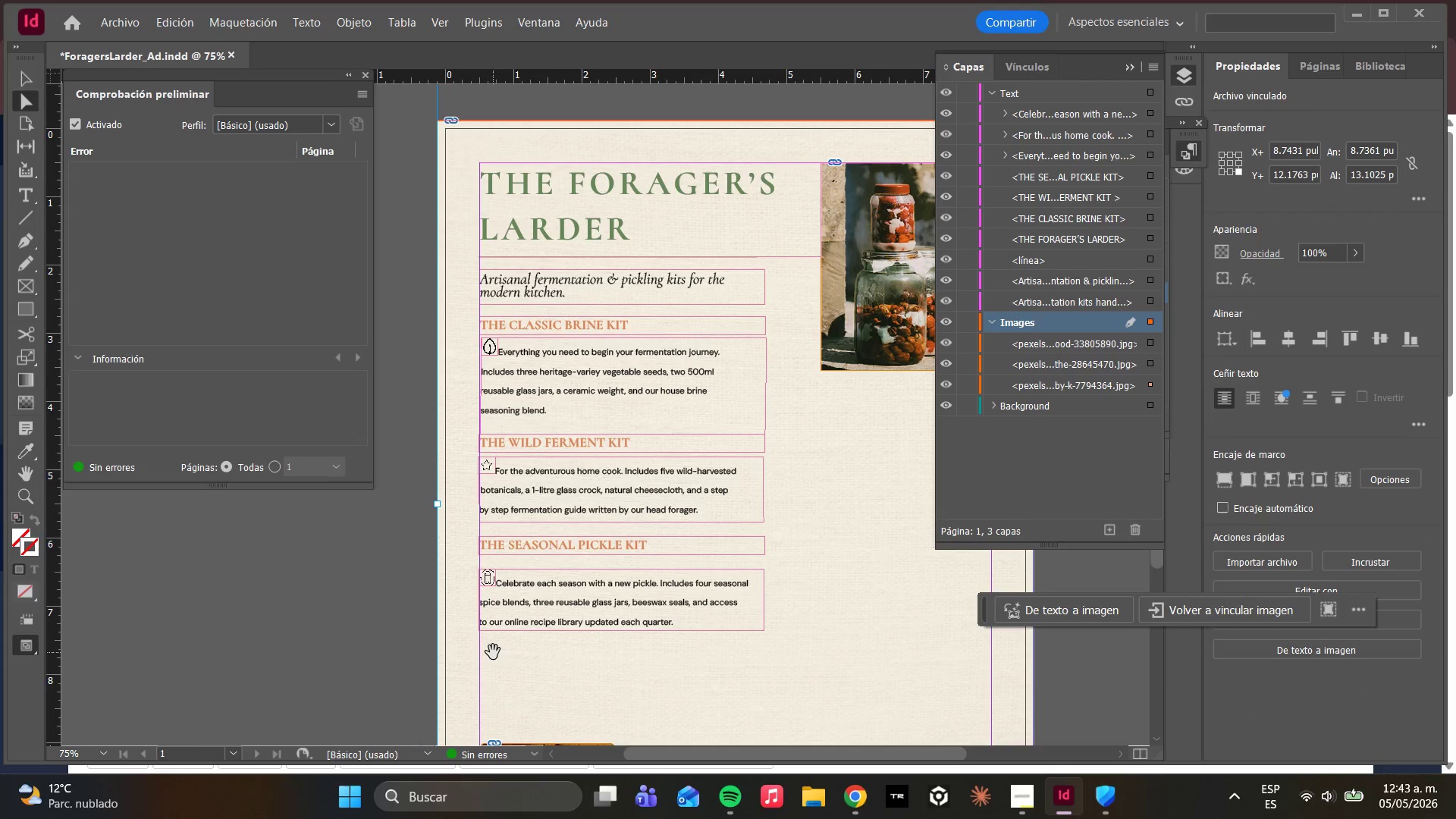 
hold_key(key=AltLeft, duration=0.59)
scroll: coordinate [469, 644], scroll_direction: up, amount: 5.0
 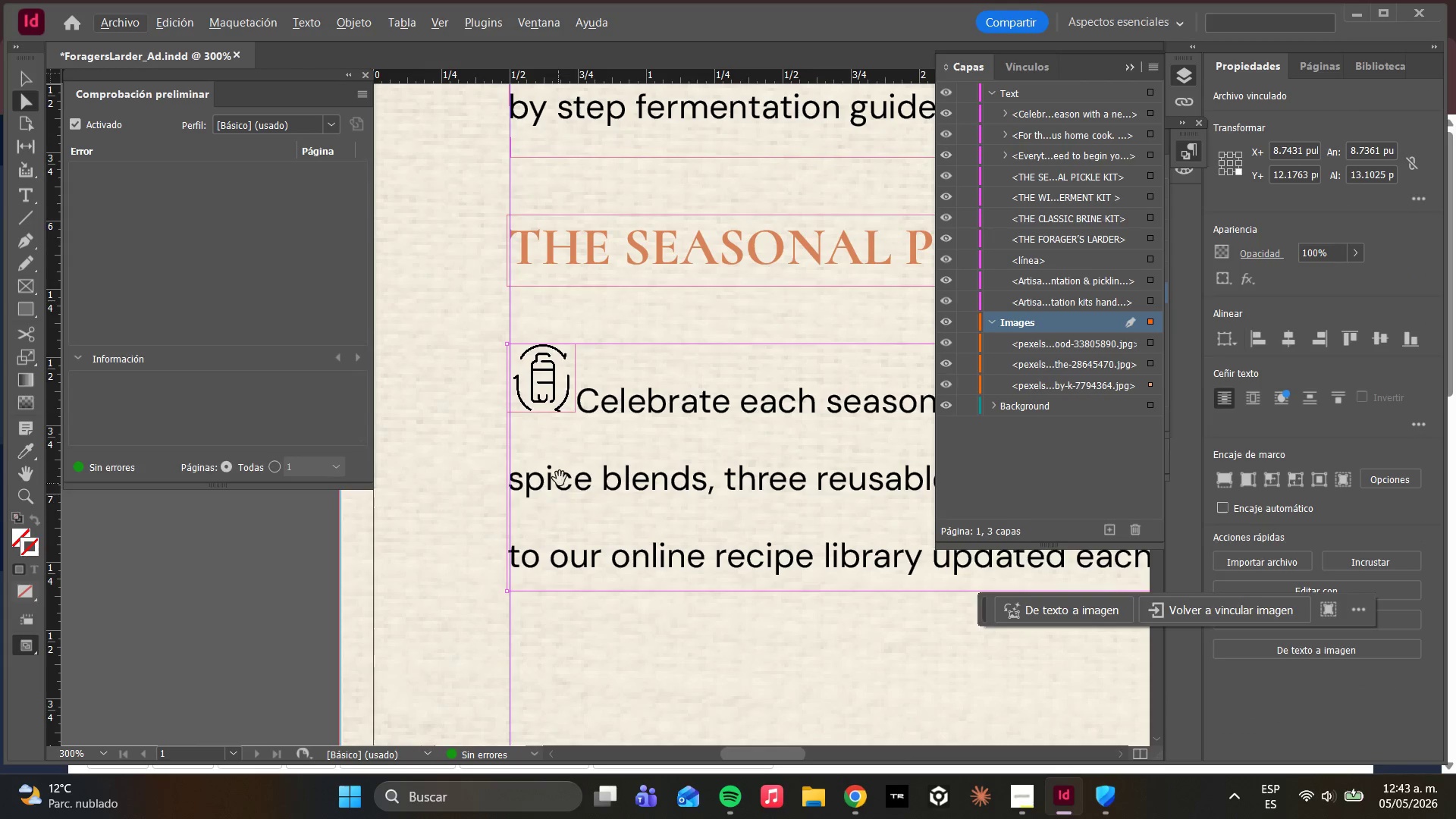 
hold_key(key=AltLeft, duration=1.66)
scroll: coordinate [558, 461], scroll_direction: down, amount: 3.0
 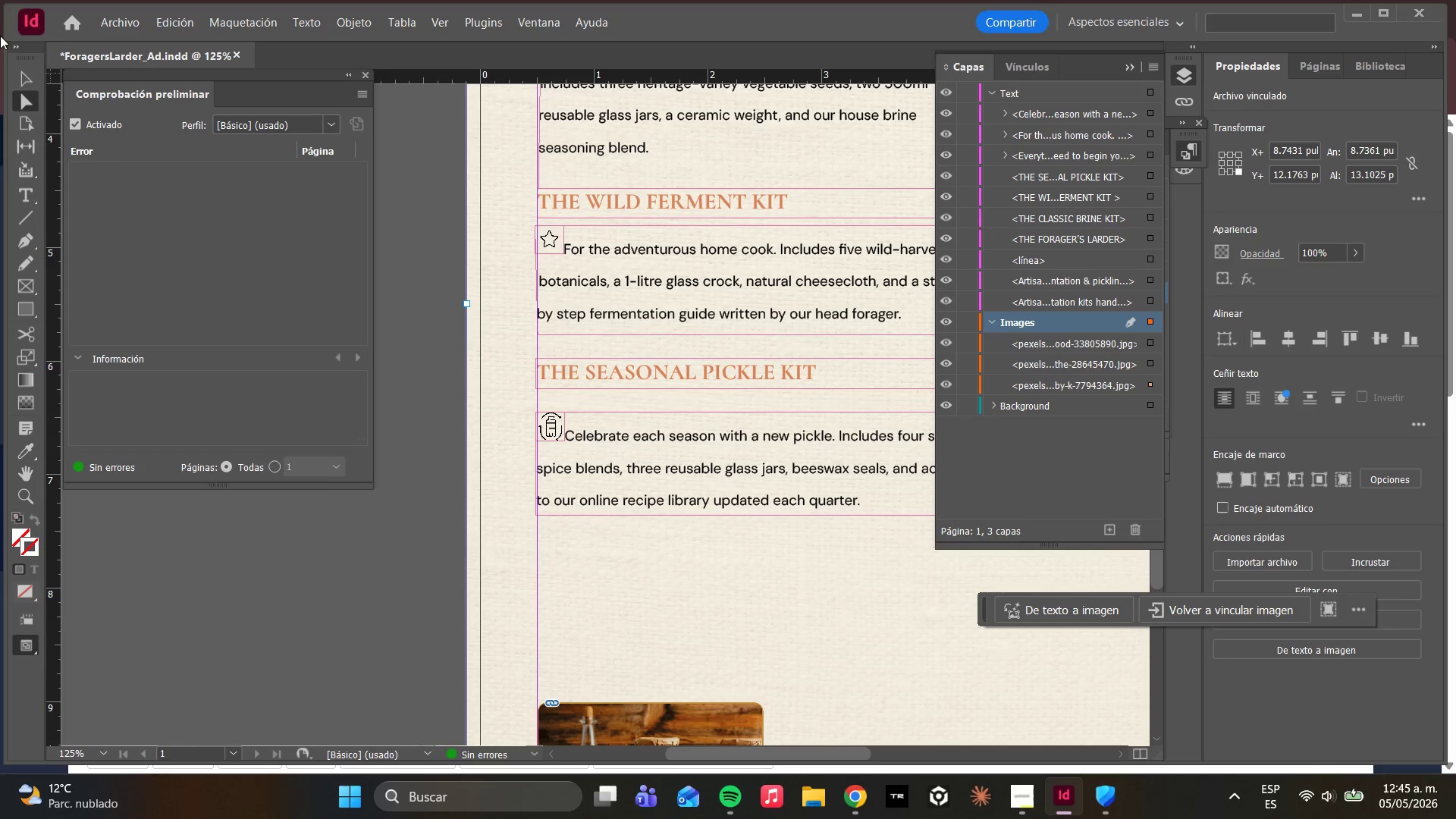 
wait(116.16)
 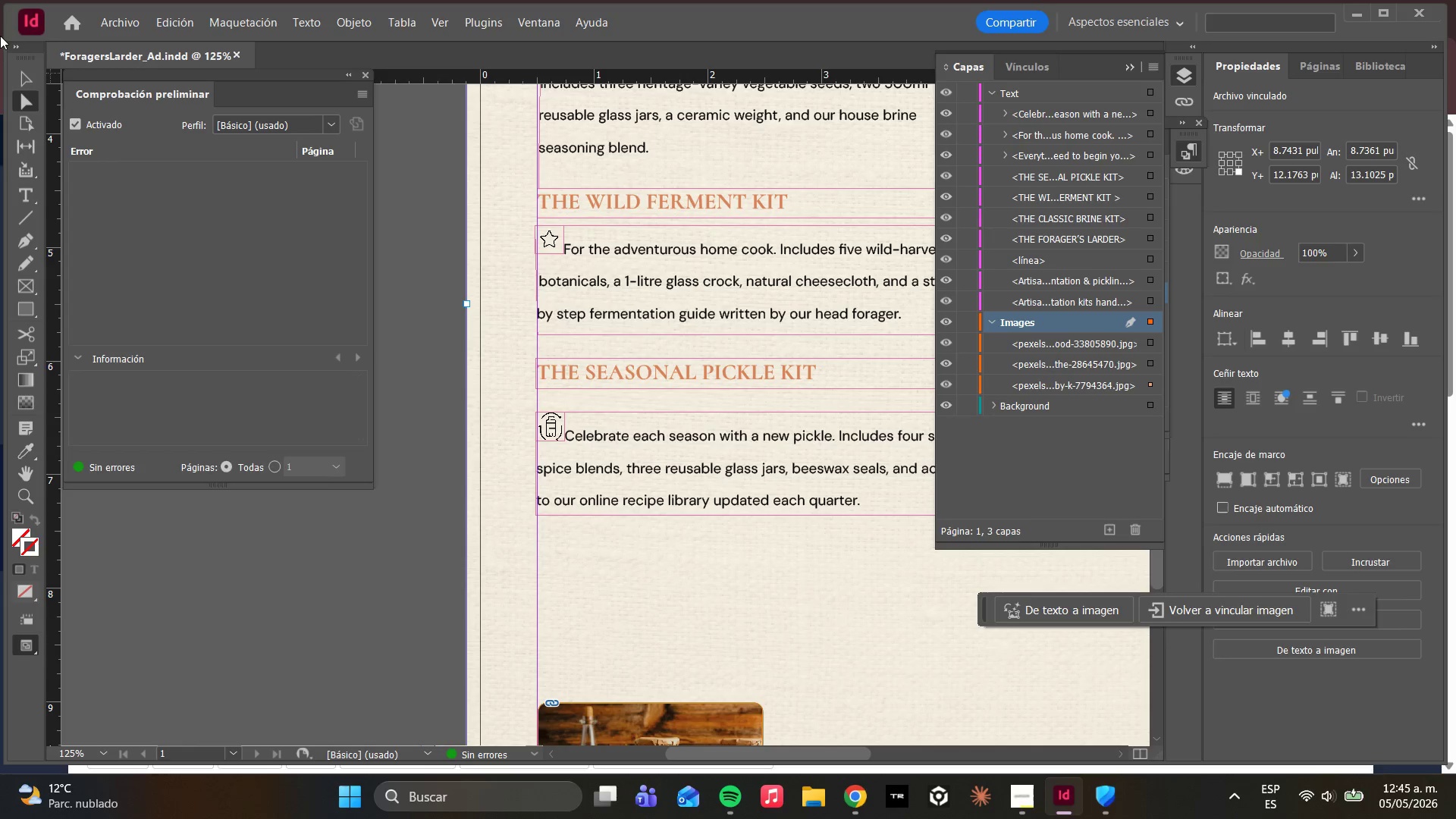 
left_click([836, 593])
 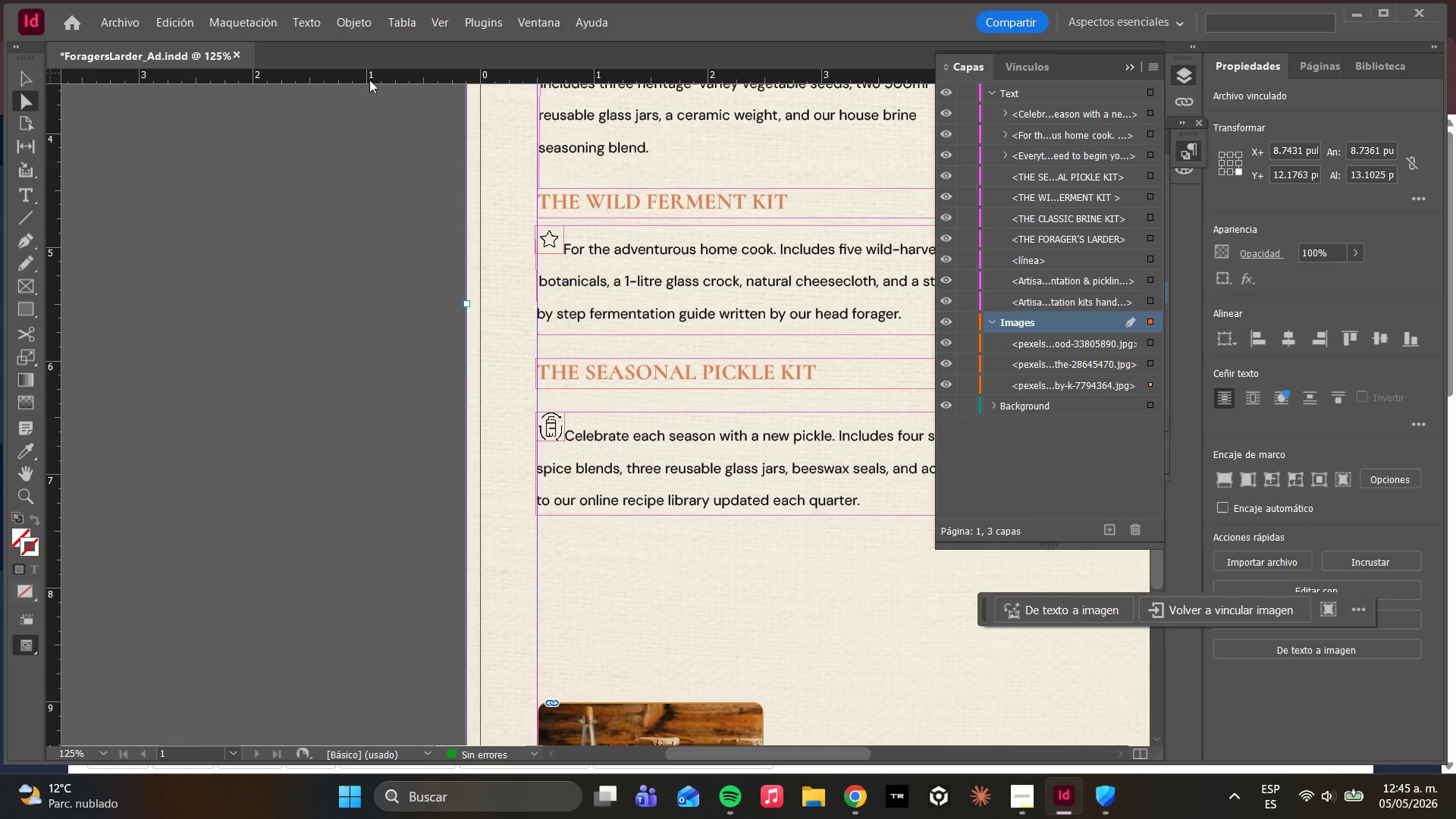 
hold_key(key=AltLeft, duration=1.42)
scroll: coordinate [523, 435], scroll_direction: down, amount: 3.0
 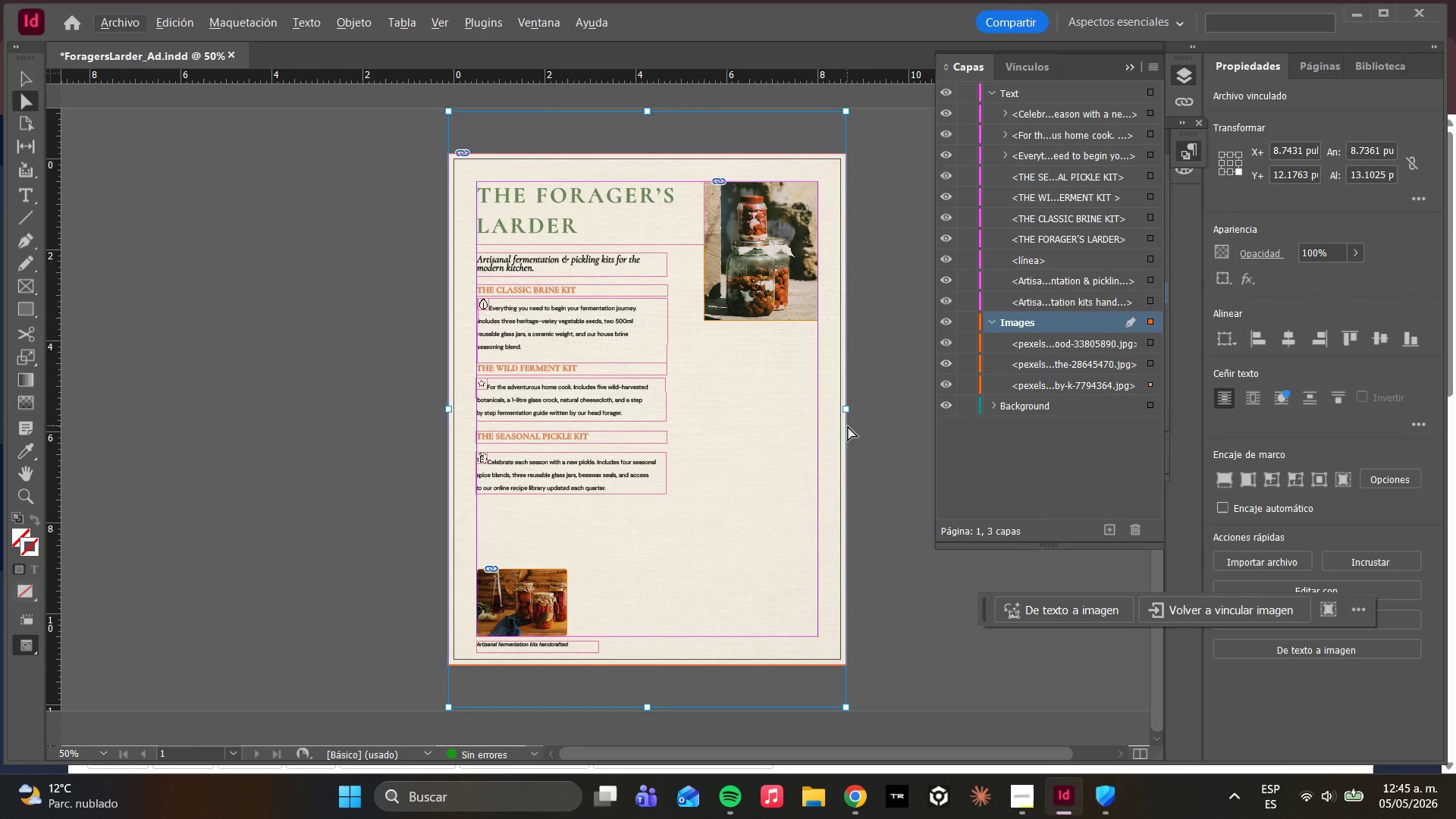 
left_click([867, 492])
 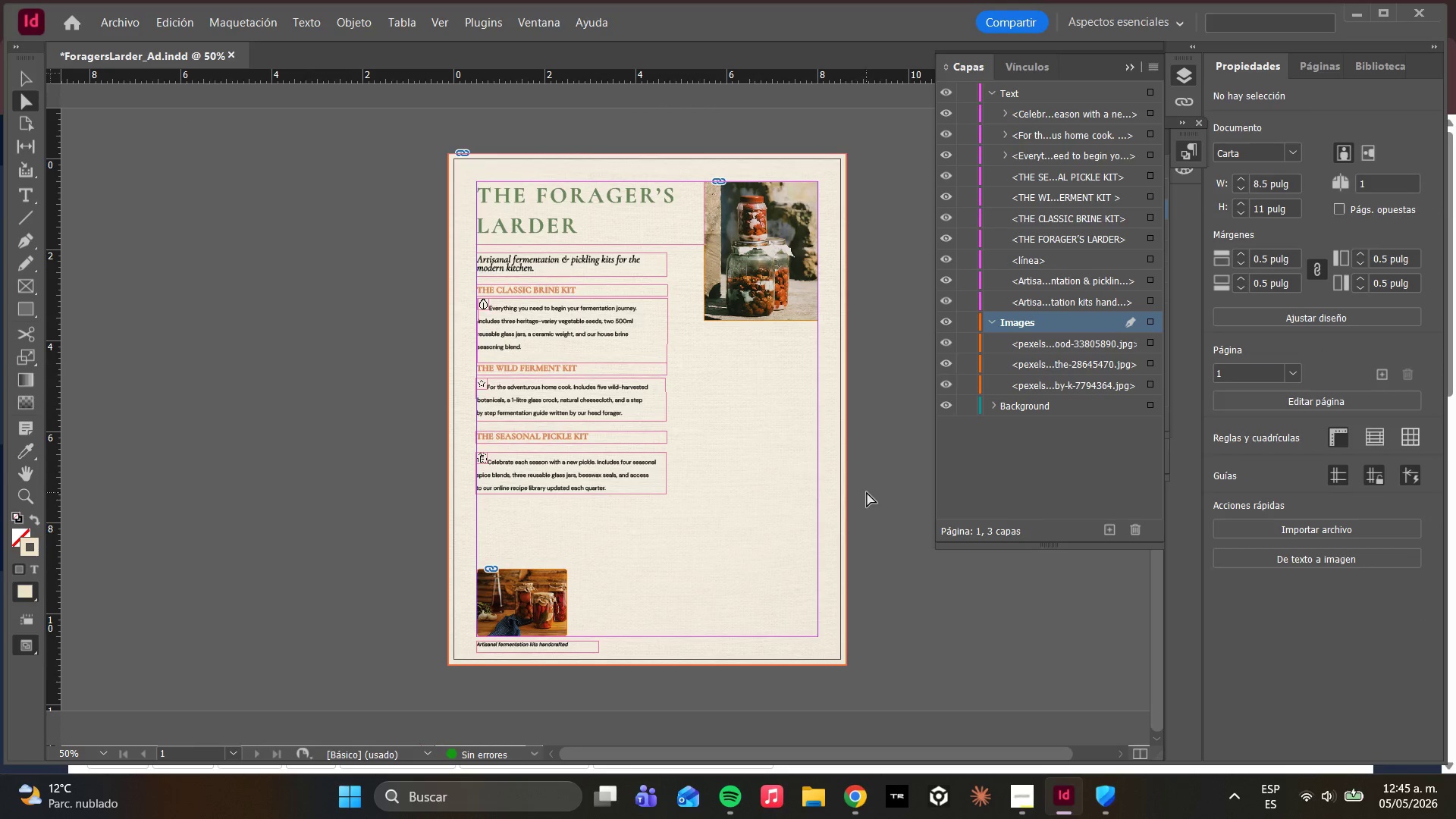 
key(W)
 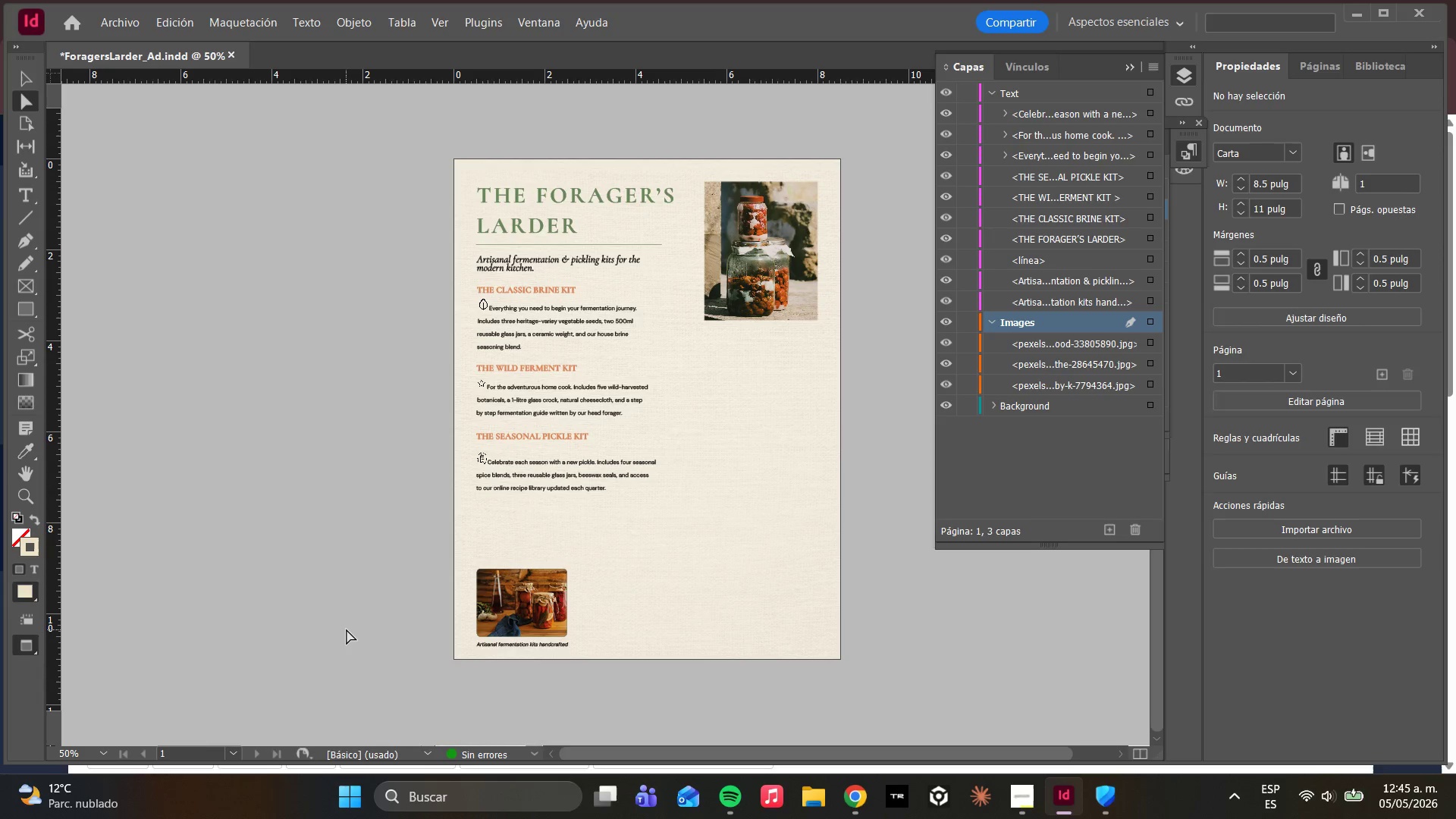 
wait(29.64)
 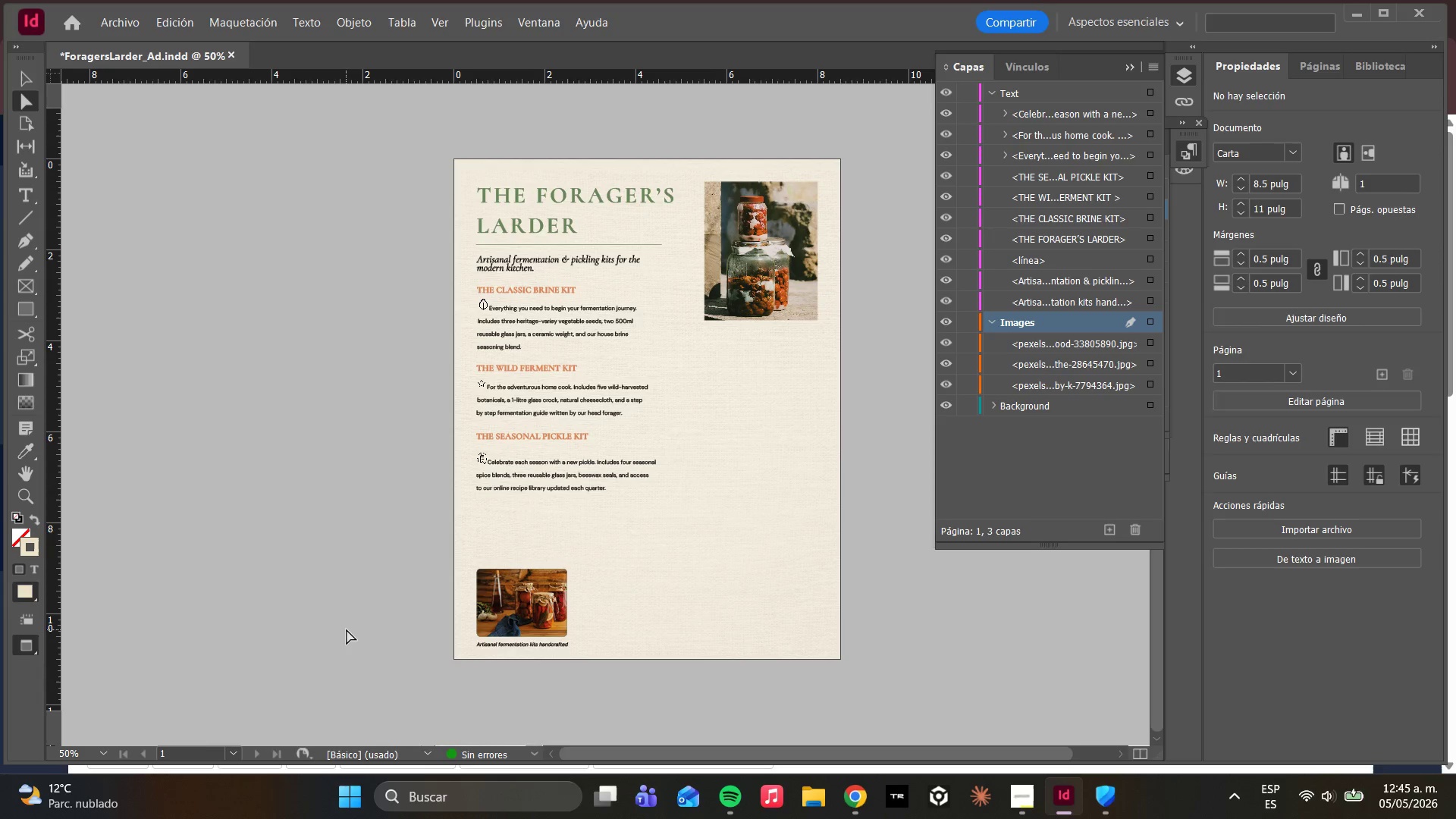 
scroll: coordinate [678, 114], scroll_direction: up, amount: 2.0
 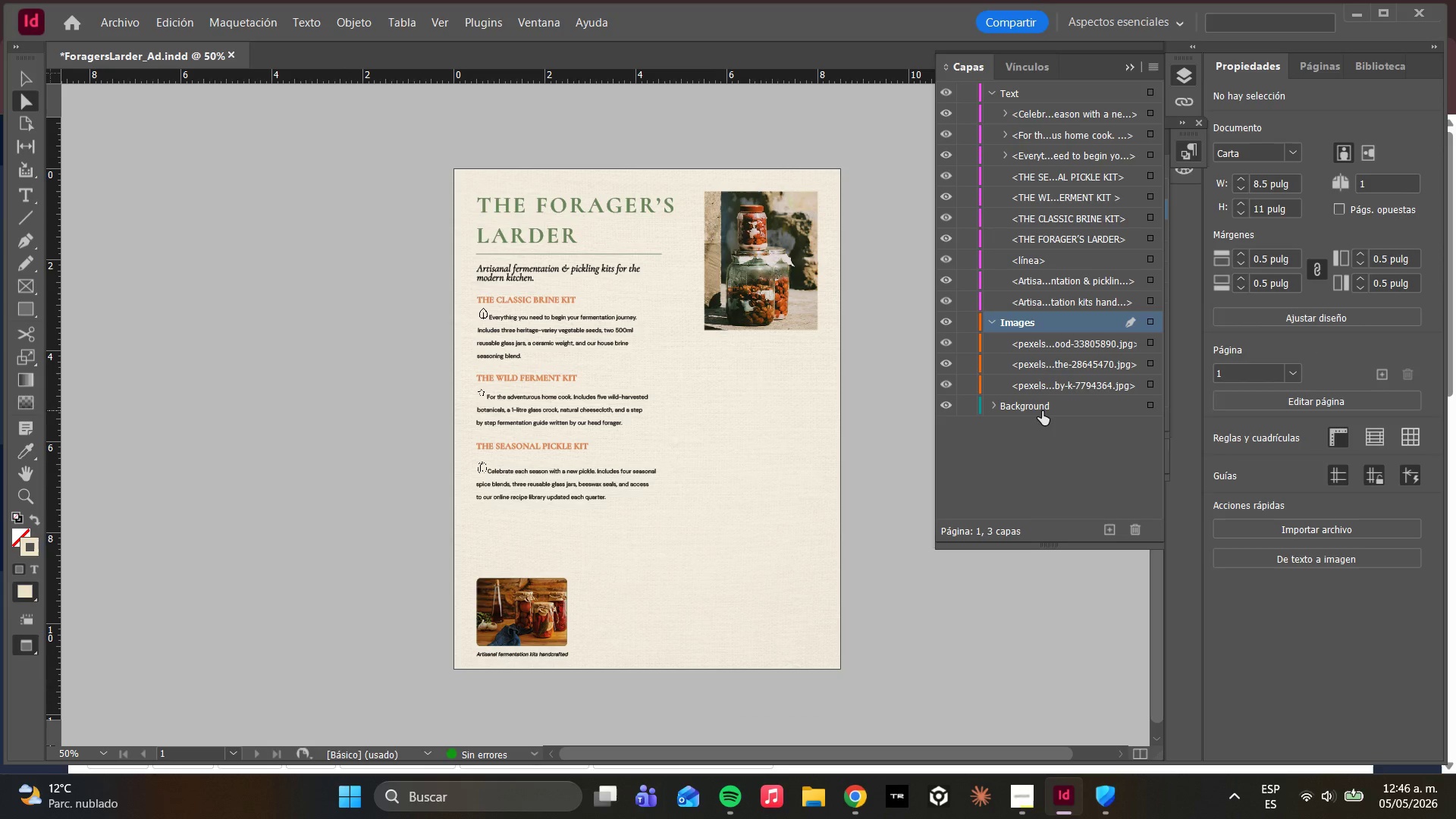 
wait(37.72)
 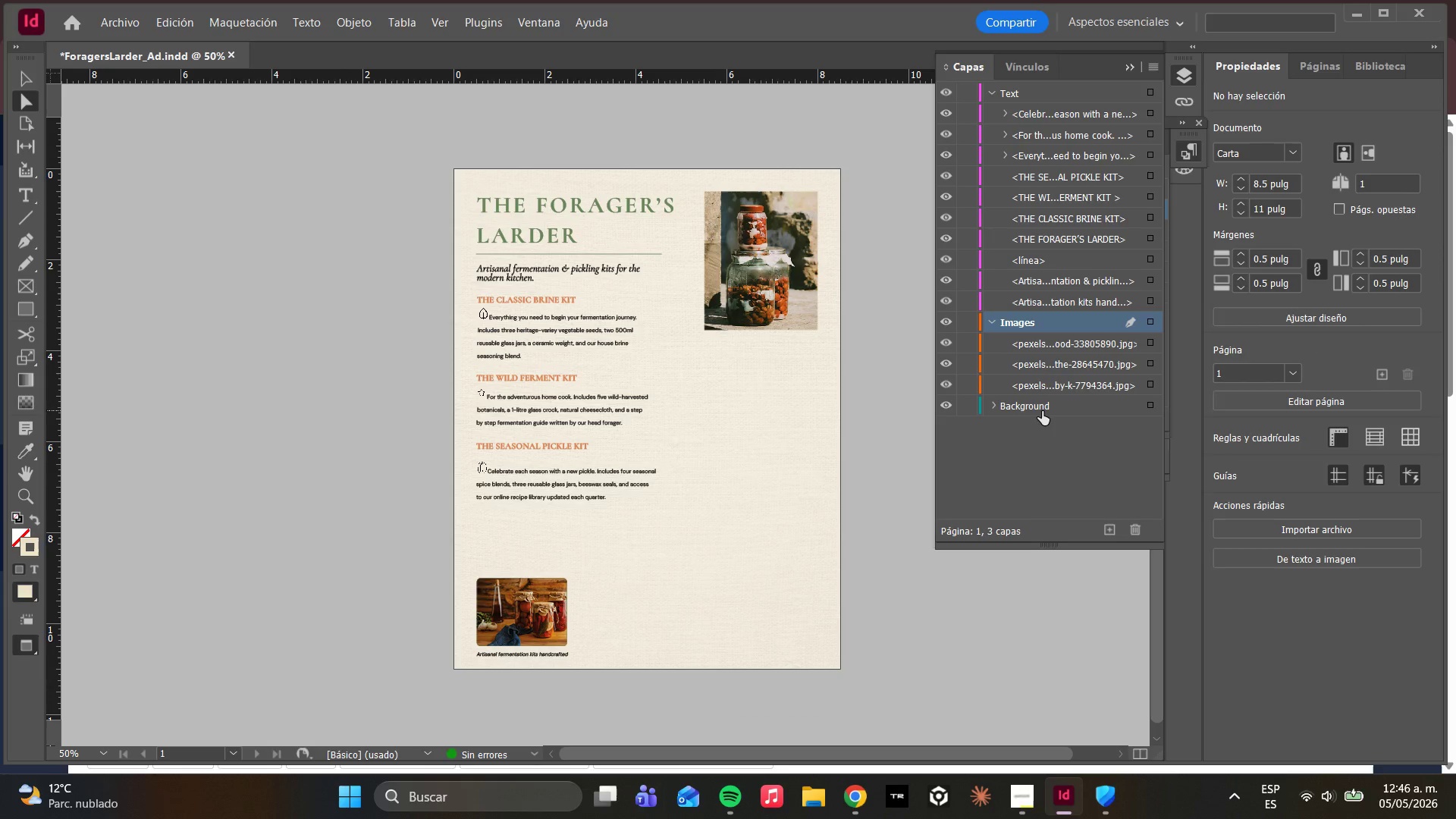 
key(M)
 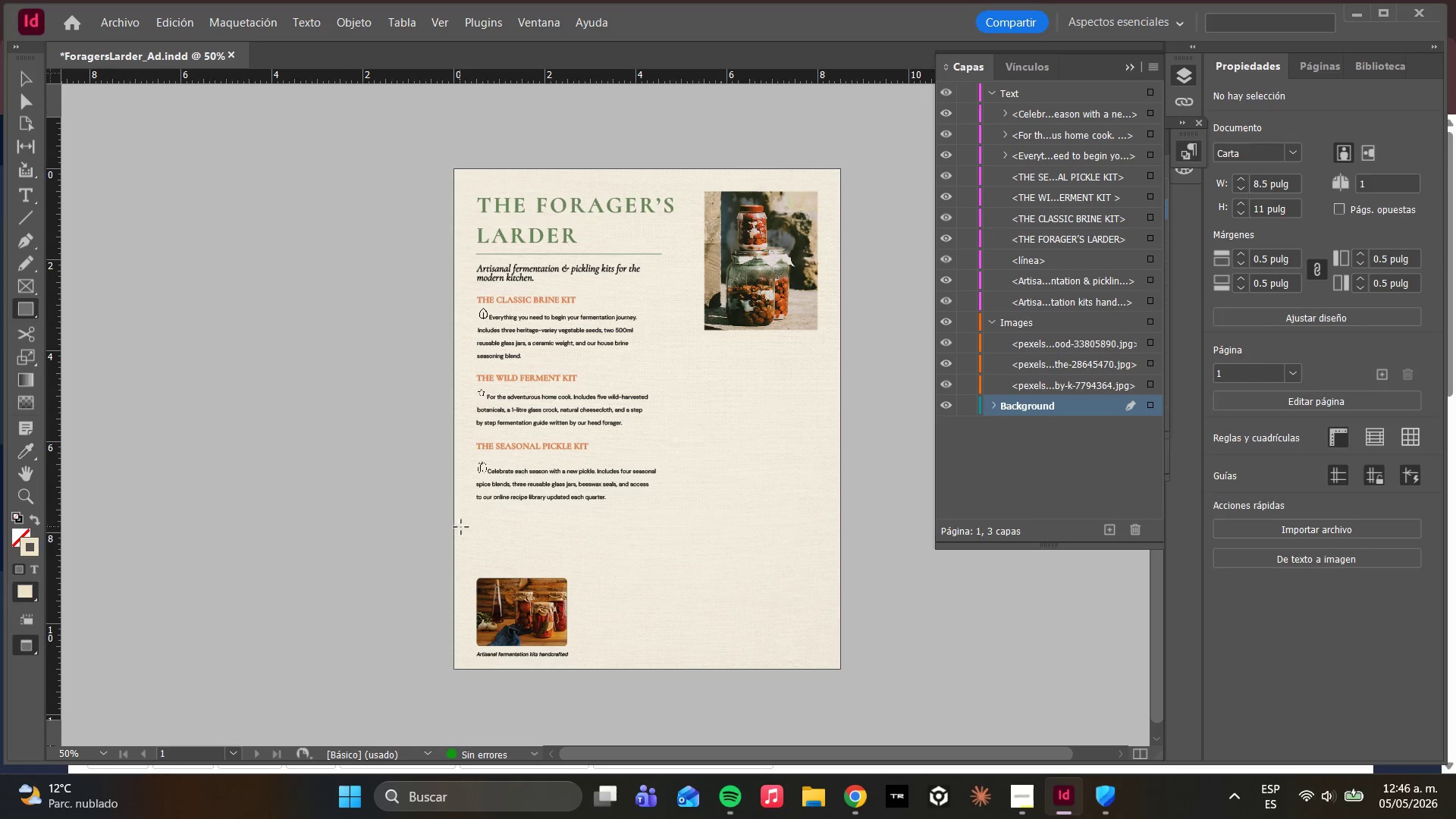 
key(W)
 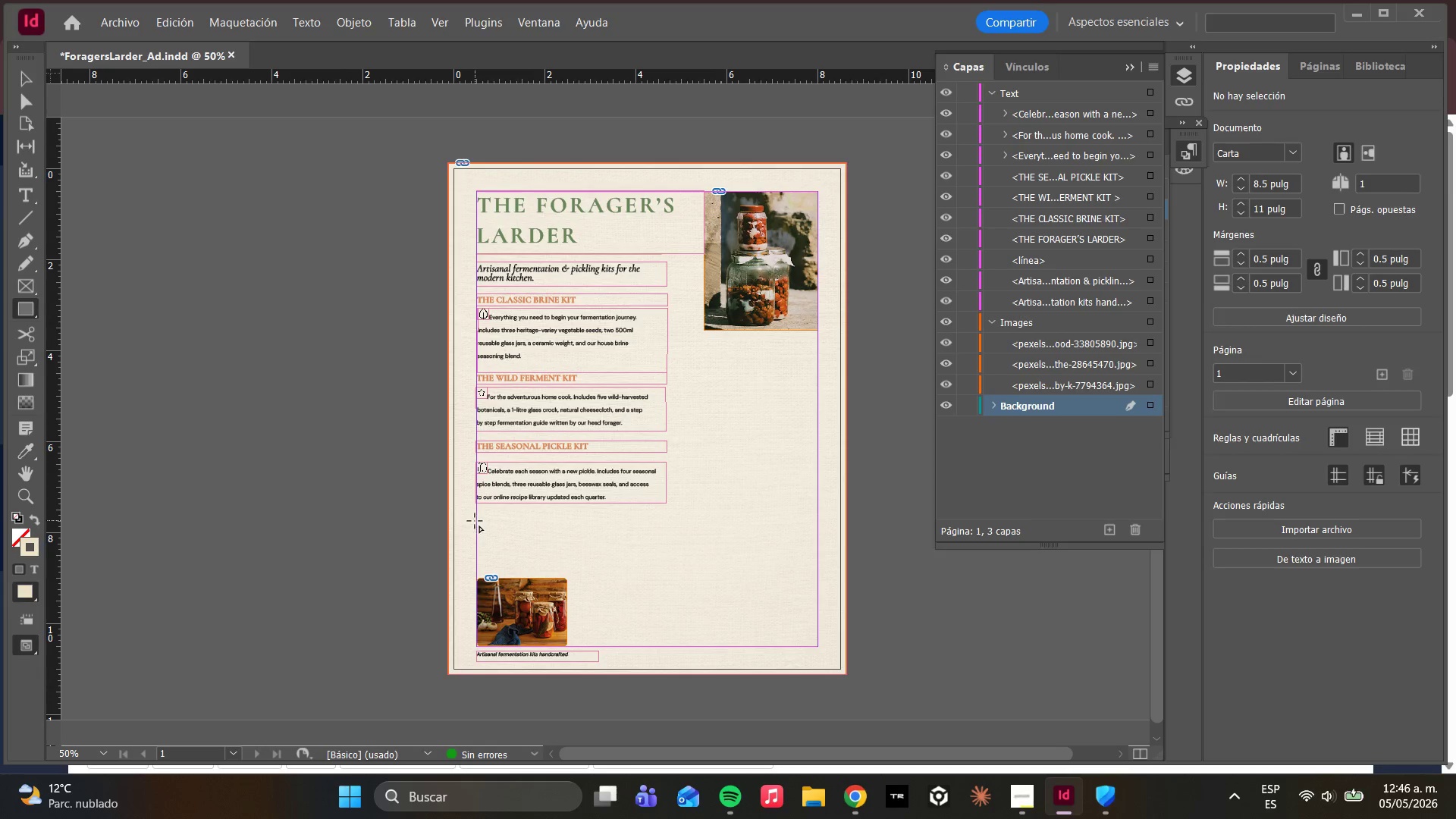 
left_click_drag(start_coordinate=[477, 519], to_coordinate=[614, 539])
 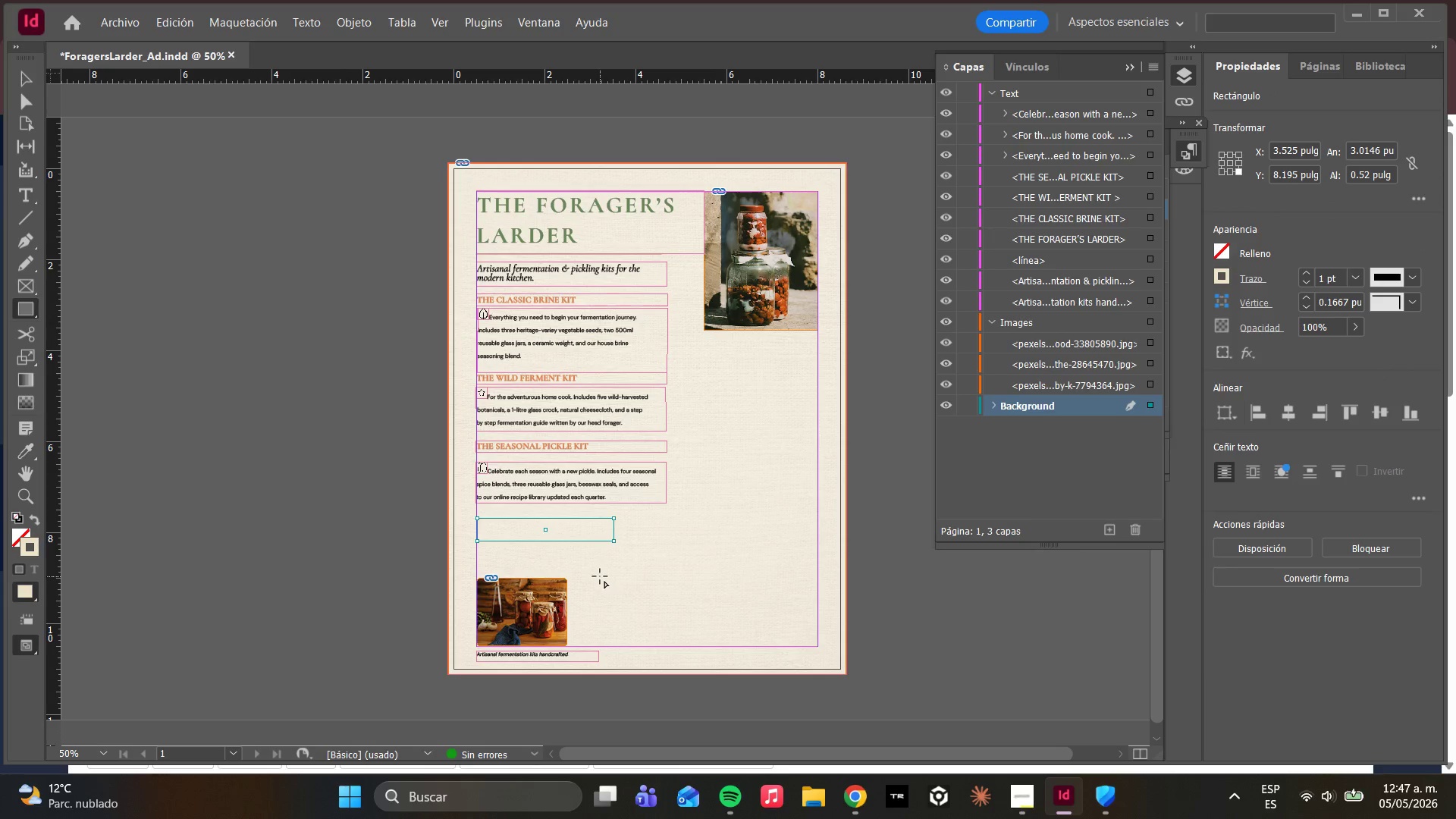 
wait(9.38)
 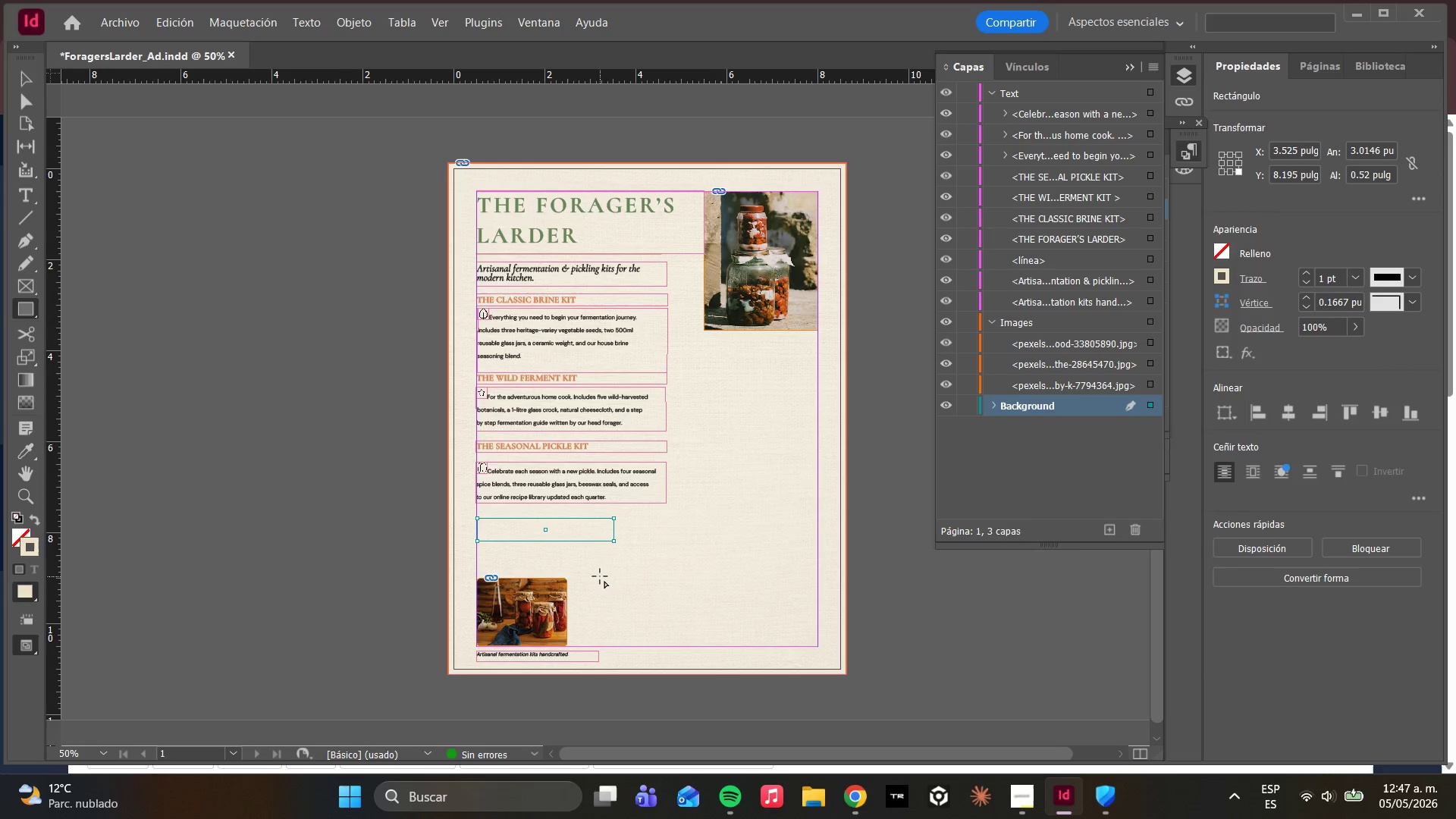 
key(Control+F11)
 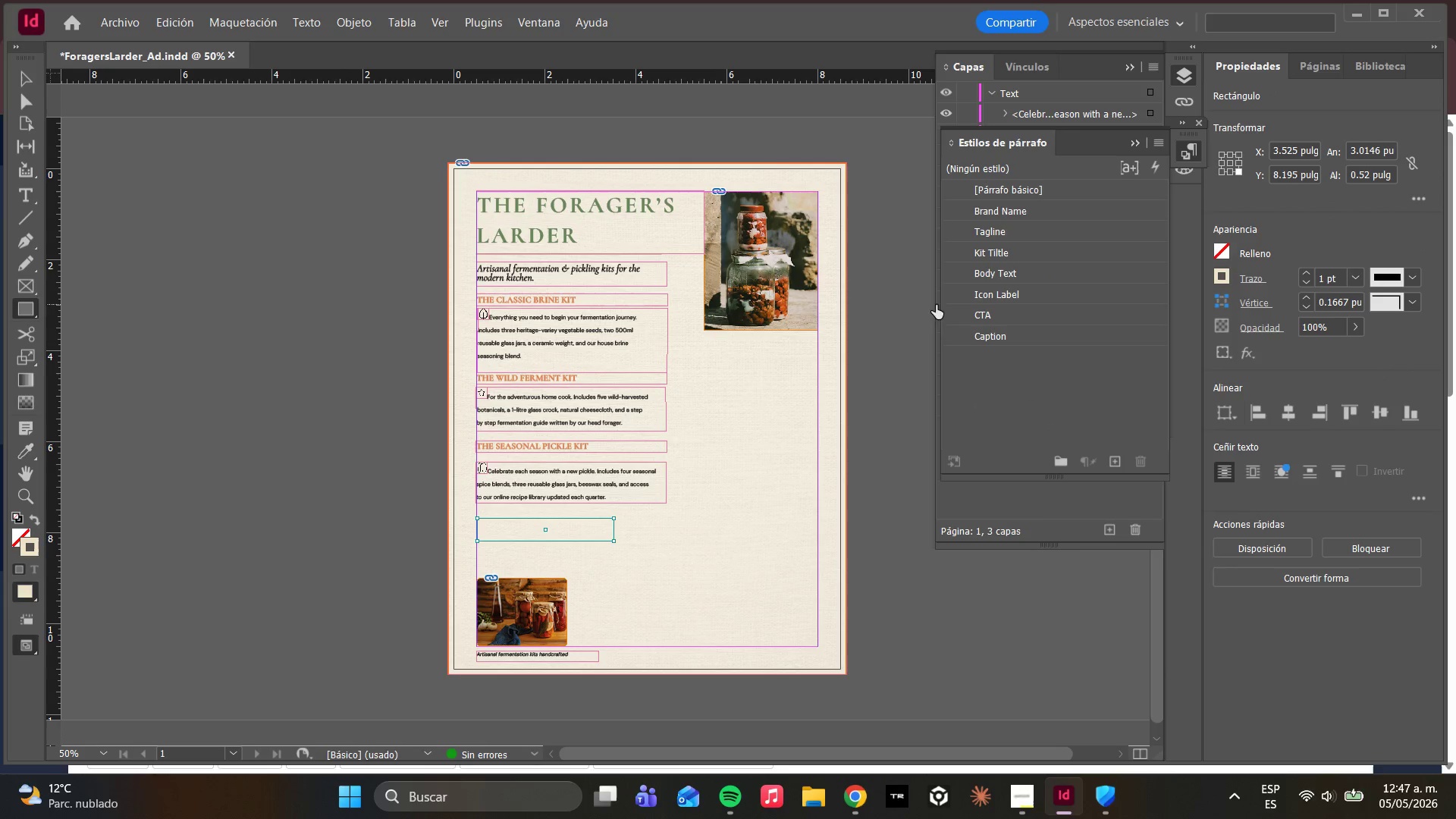 
left_click([999, 307])
 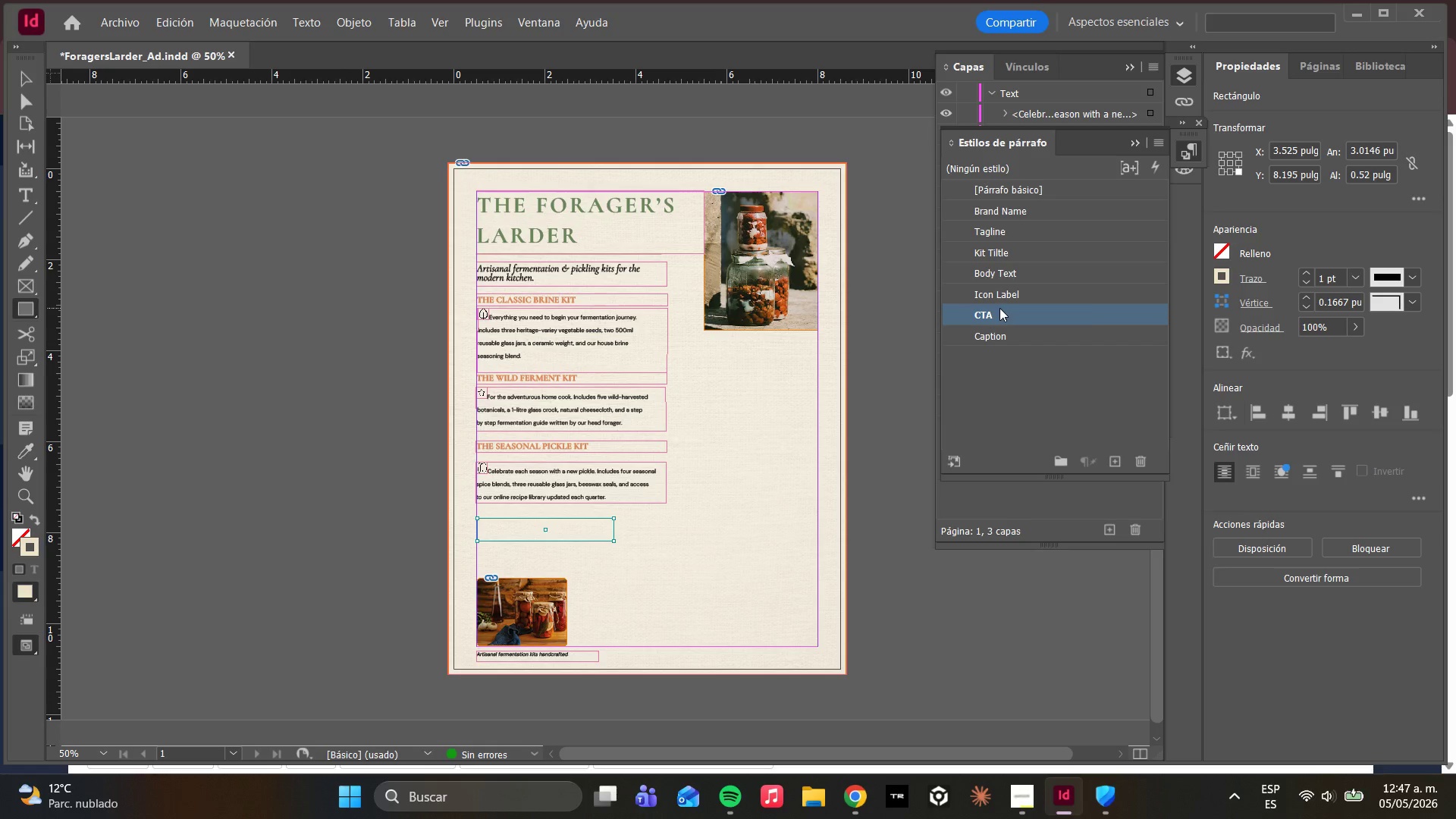 
double_click([999, 308])
 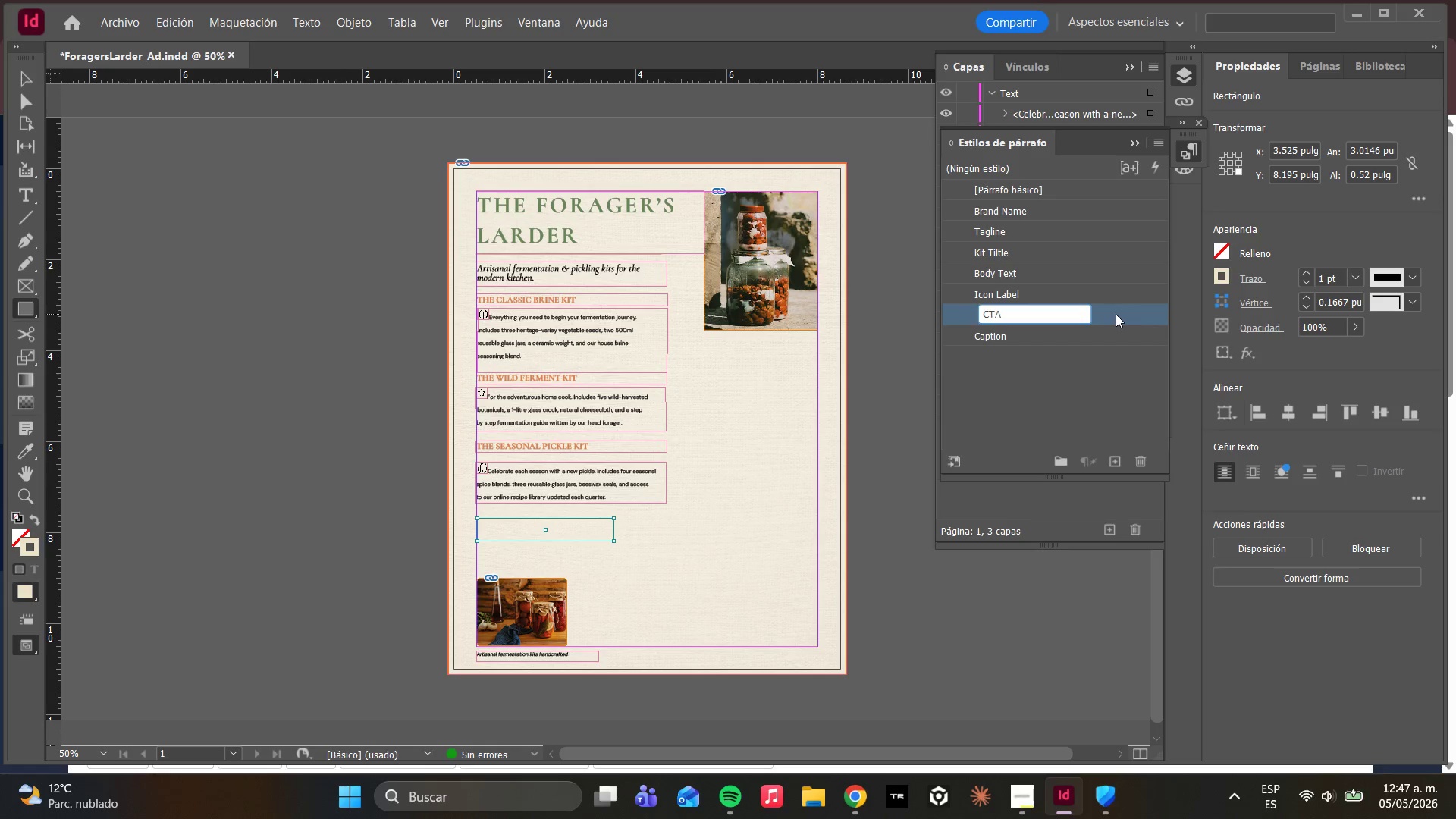 
double_click([1116, 314])
 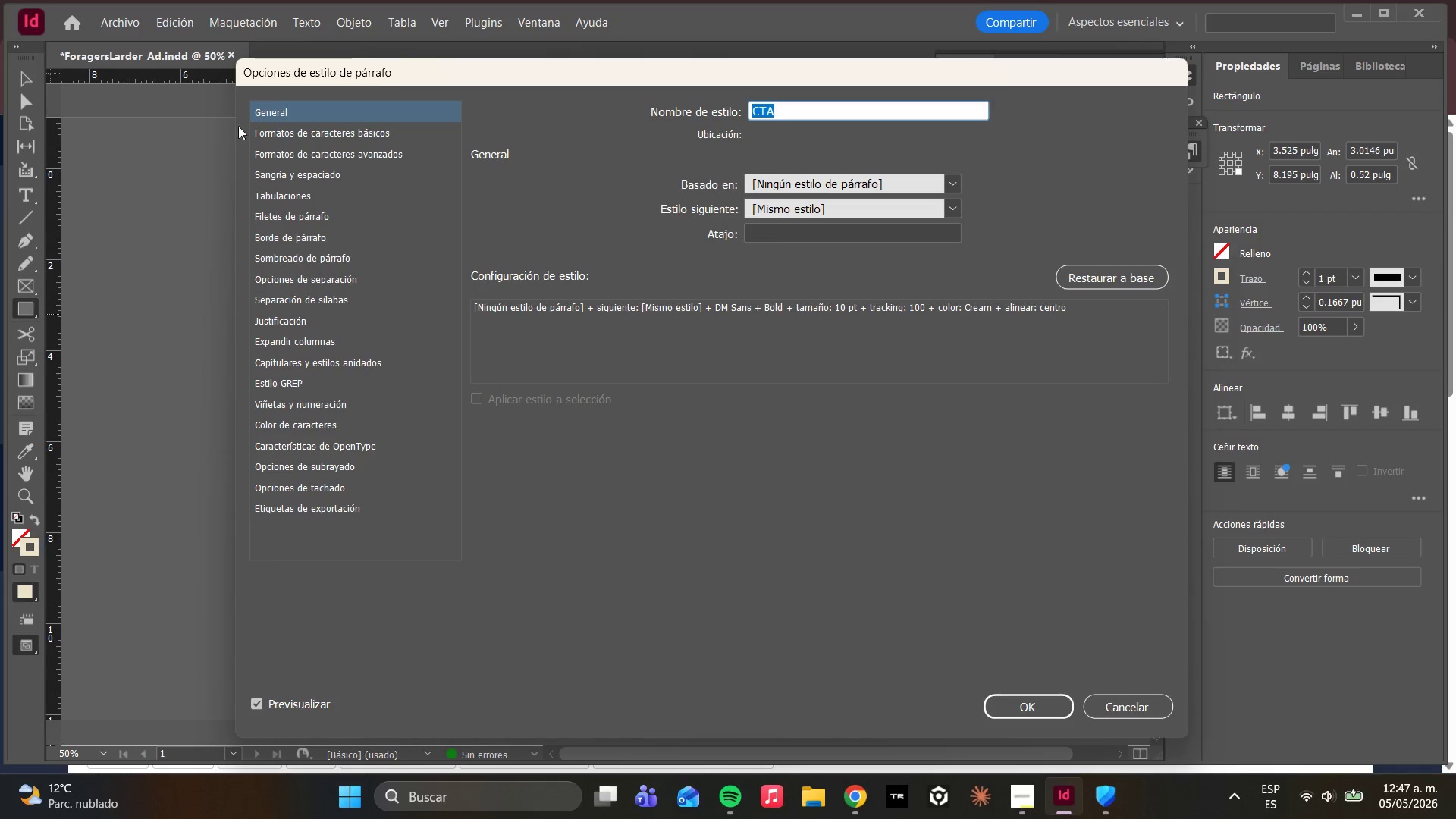 
double_click([283, 130])
 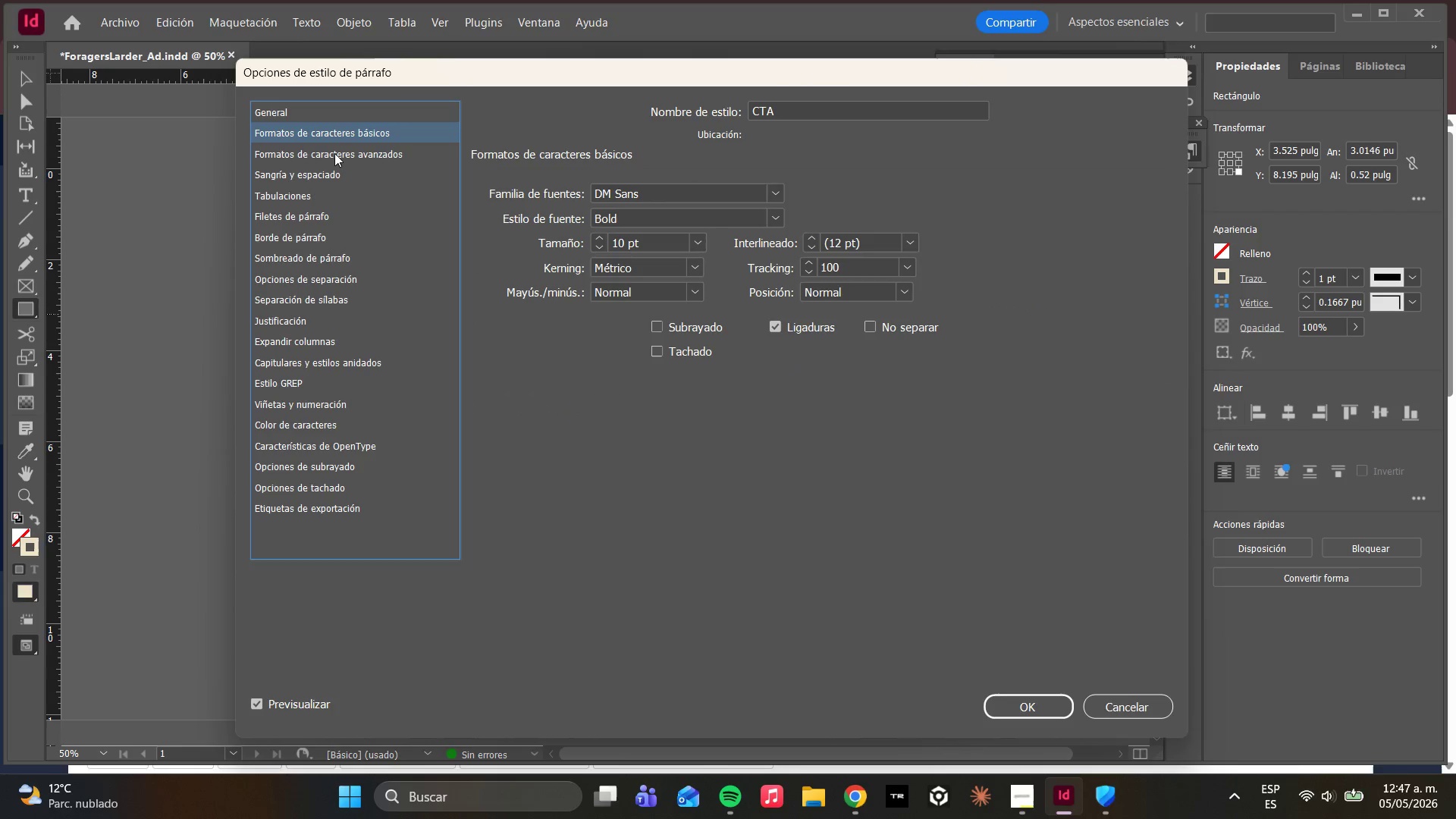 
double_click([334, 153])
 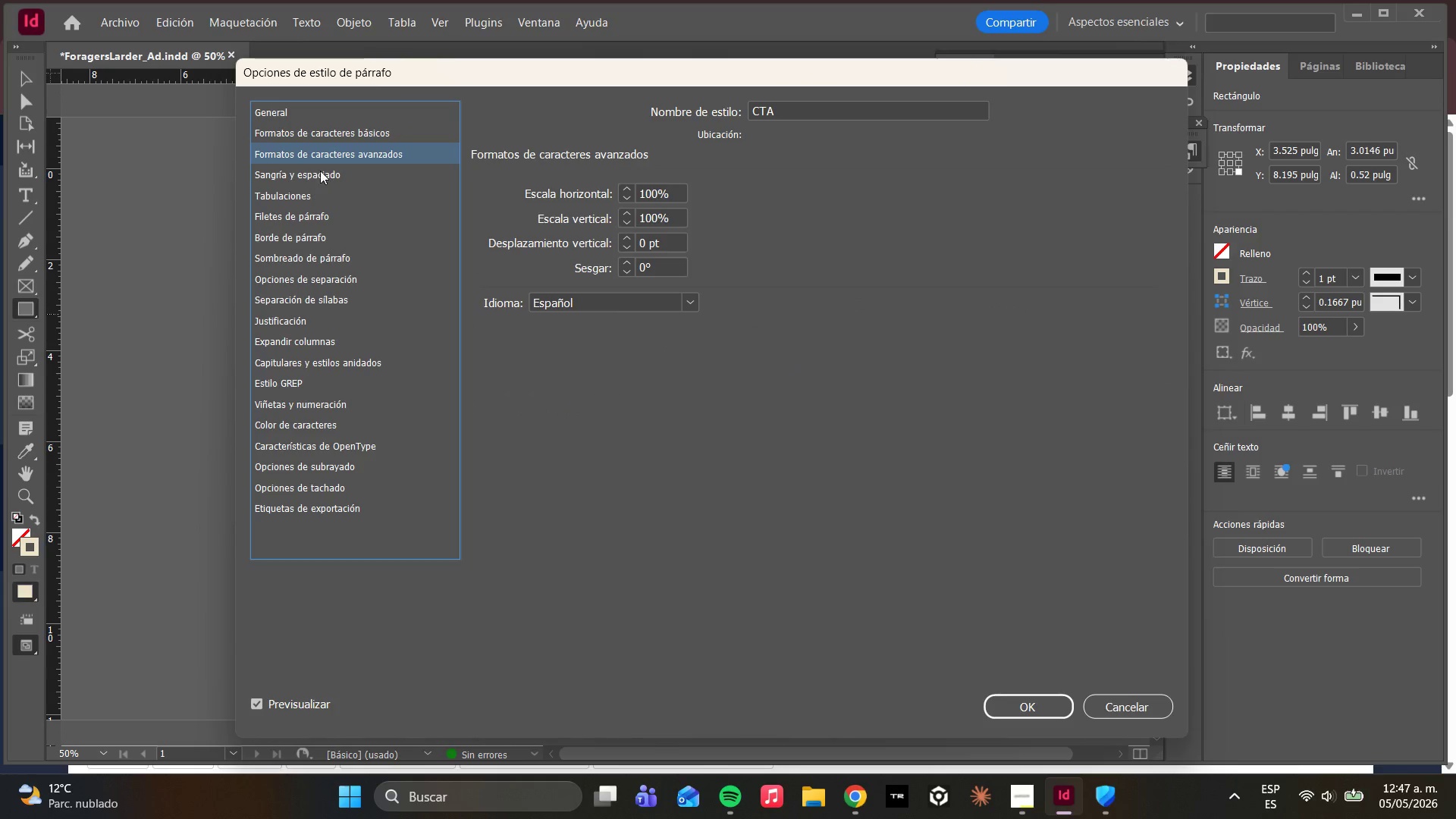 
left_click([316, 166])
 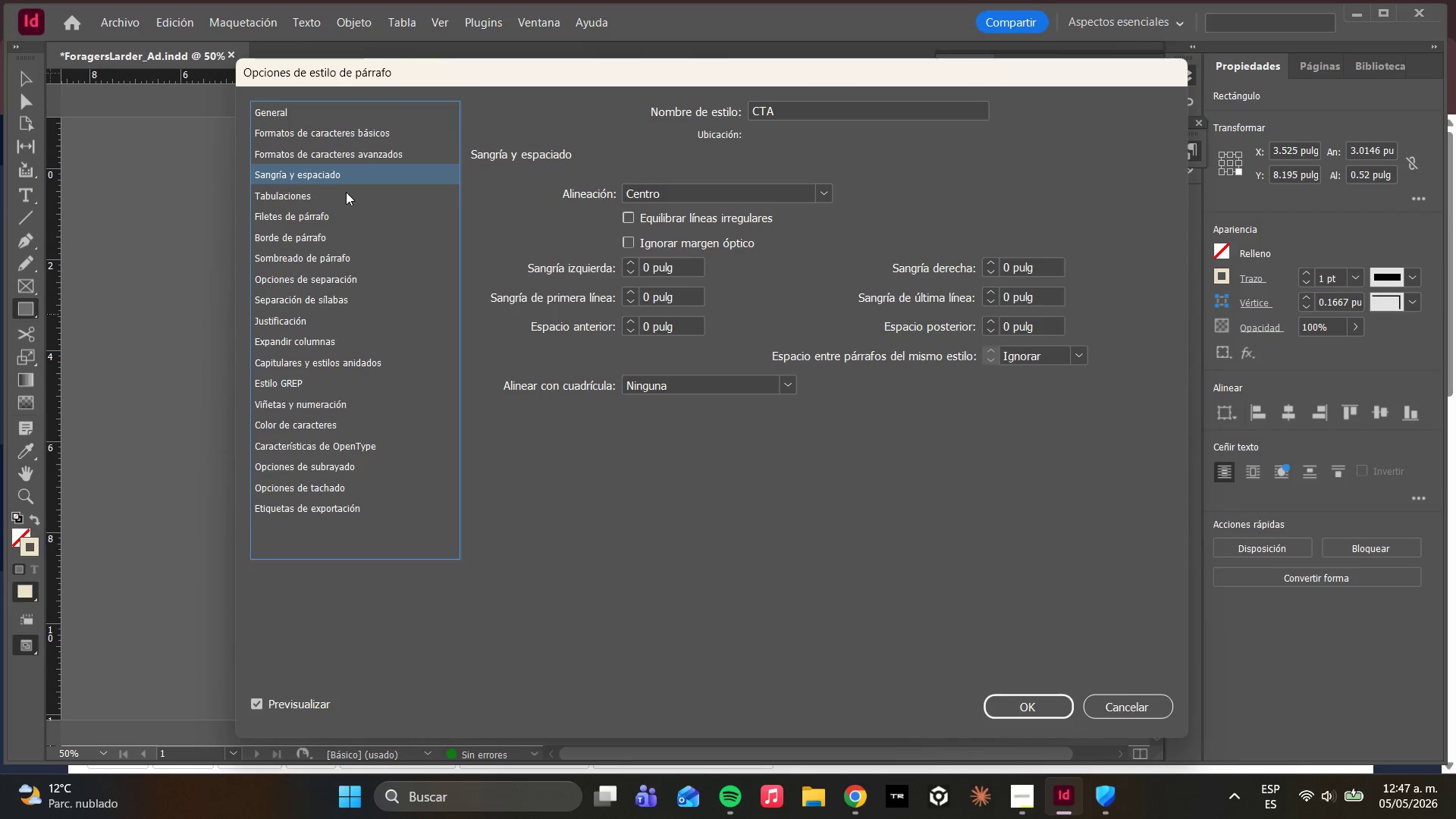 
left_click([346, 193])
 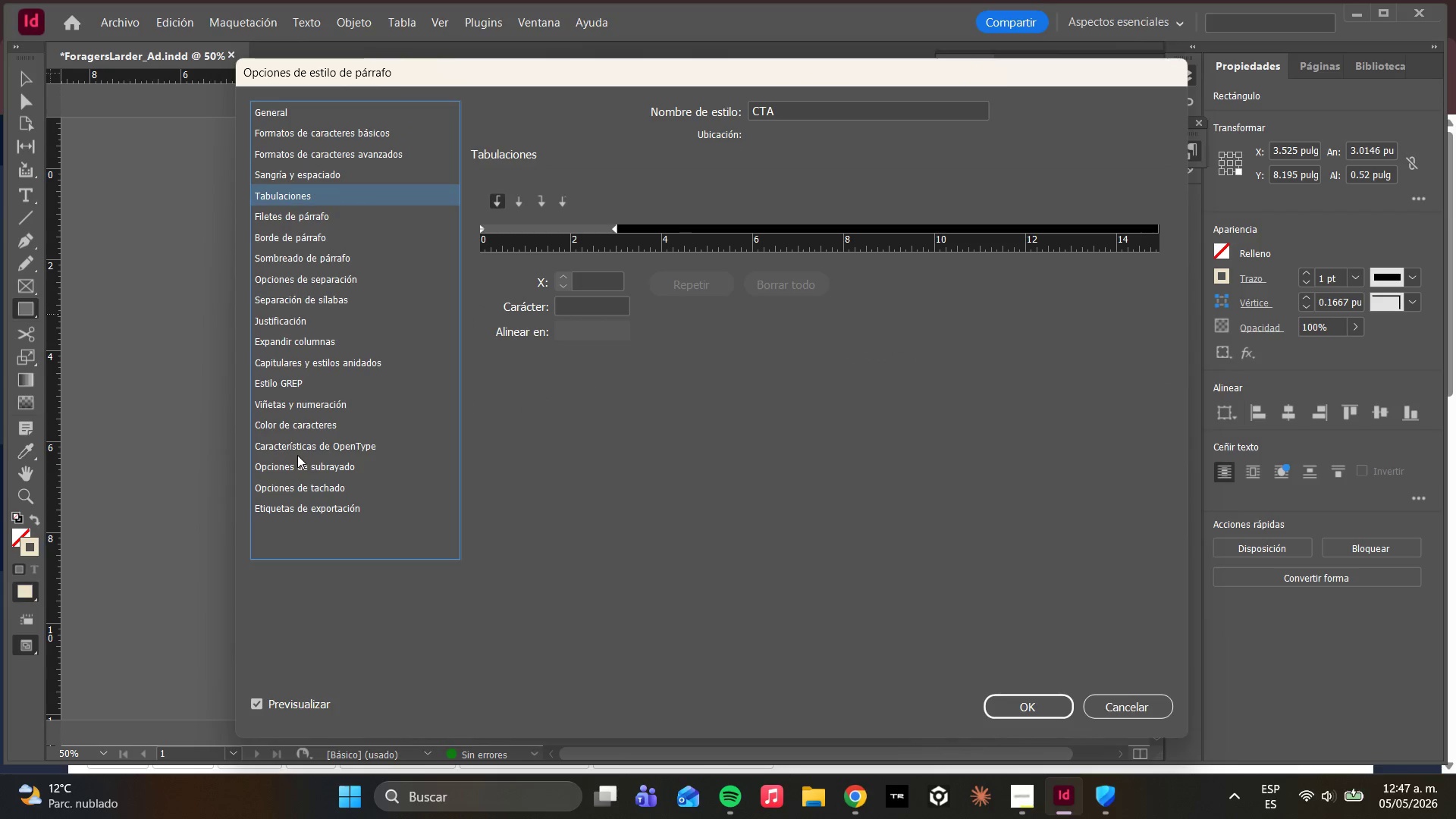 
left_click([279, 428])
 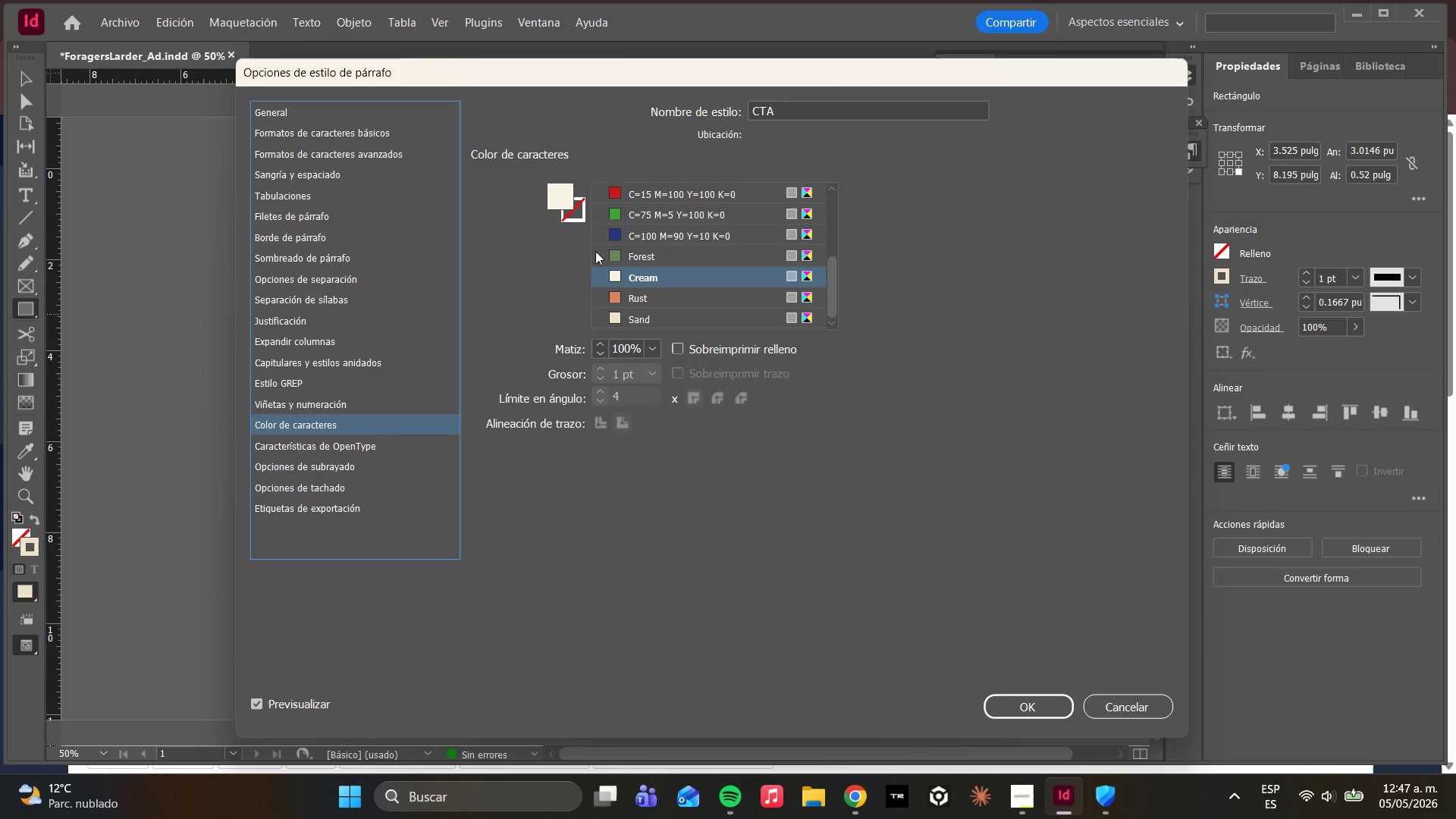 
left_click([619, 252])
 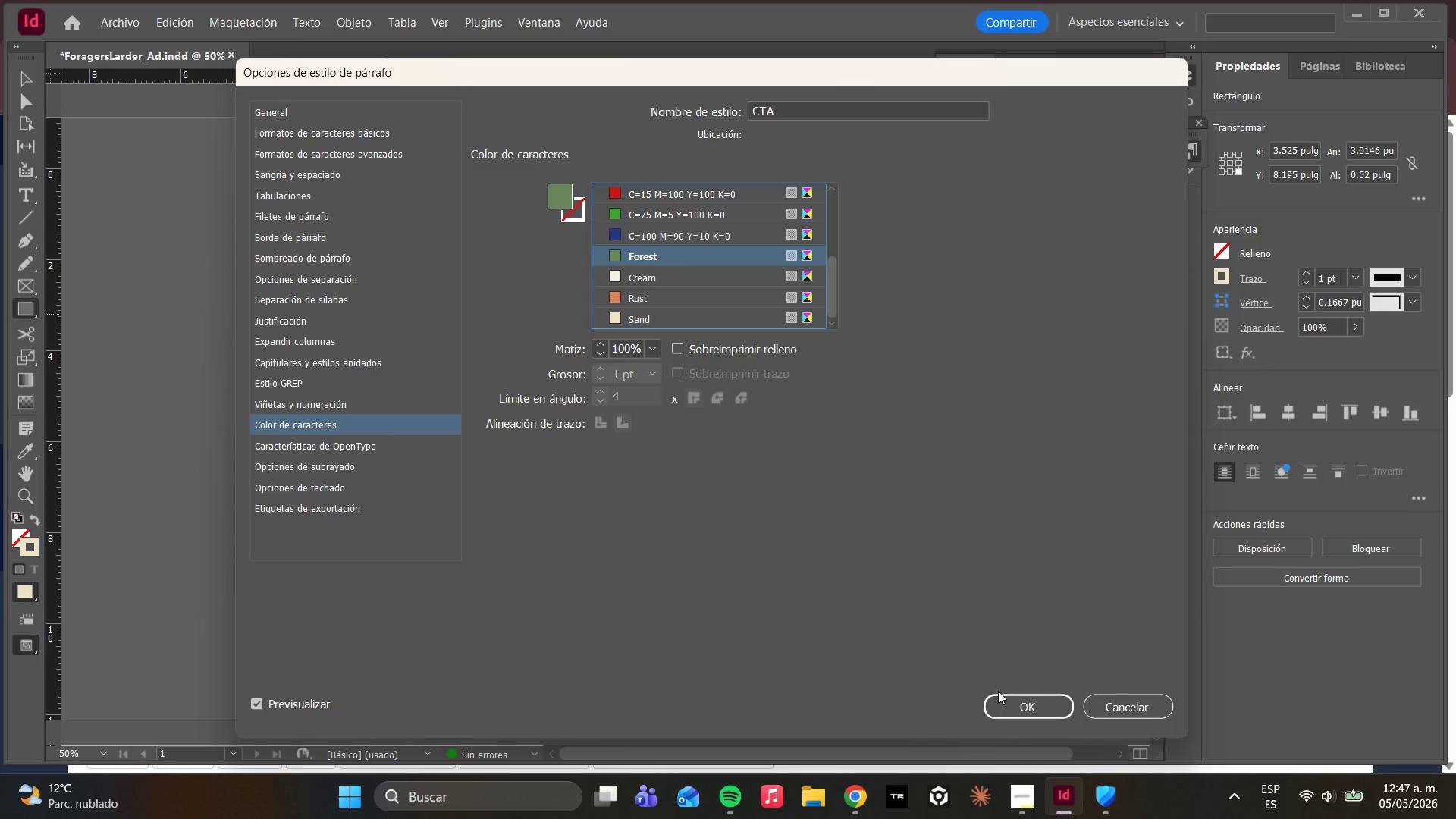 
left_click([998, 691])
 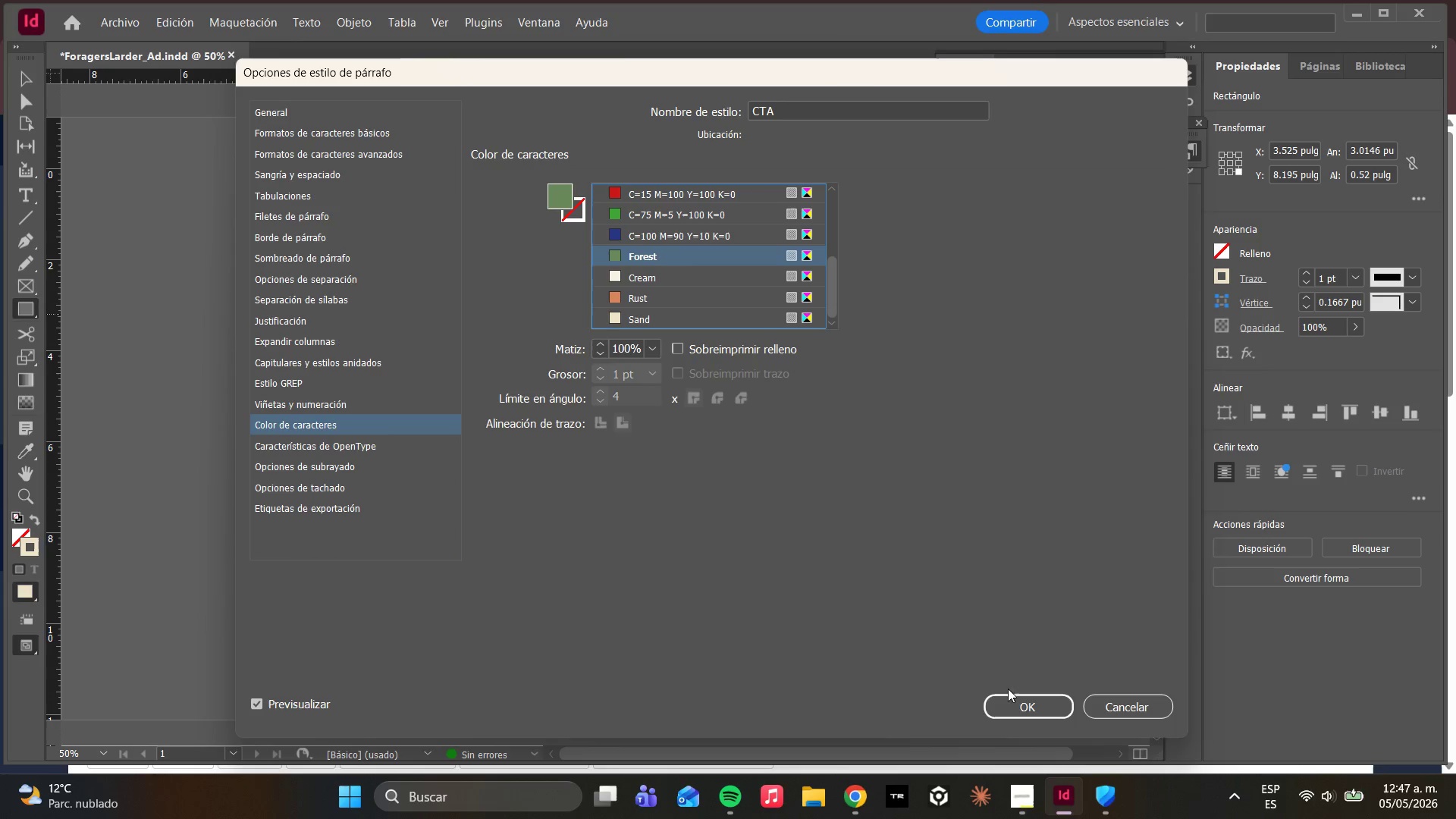 
left_click([1037, 701])
 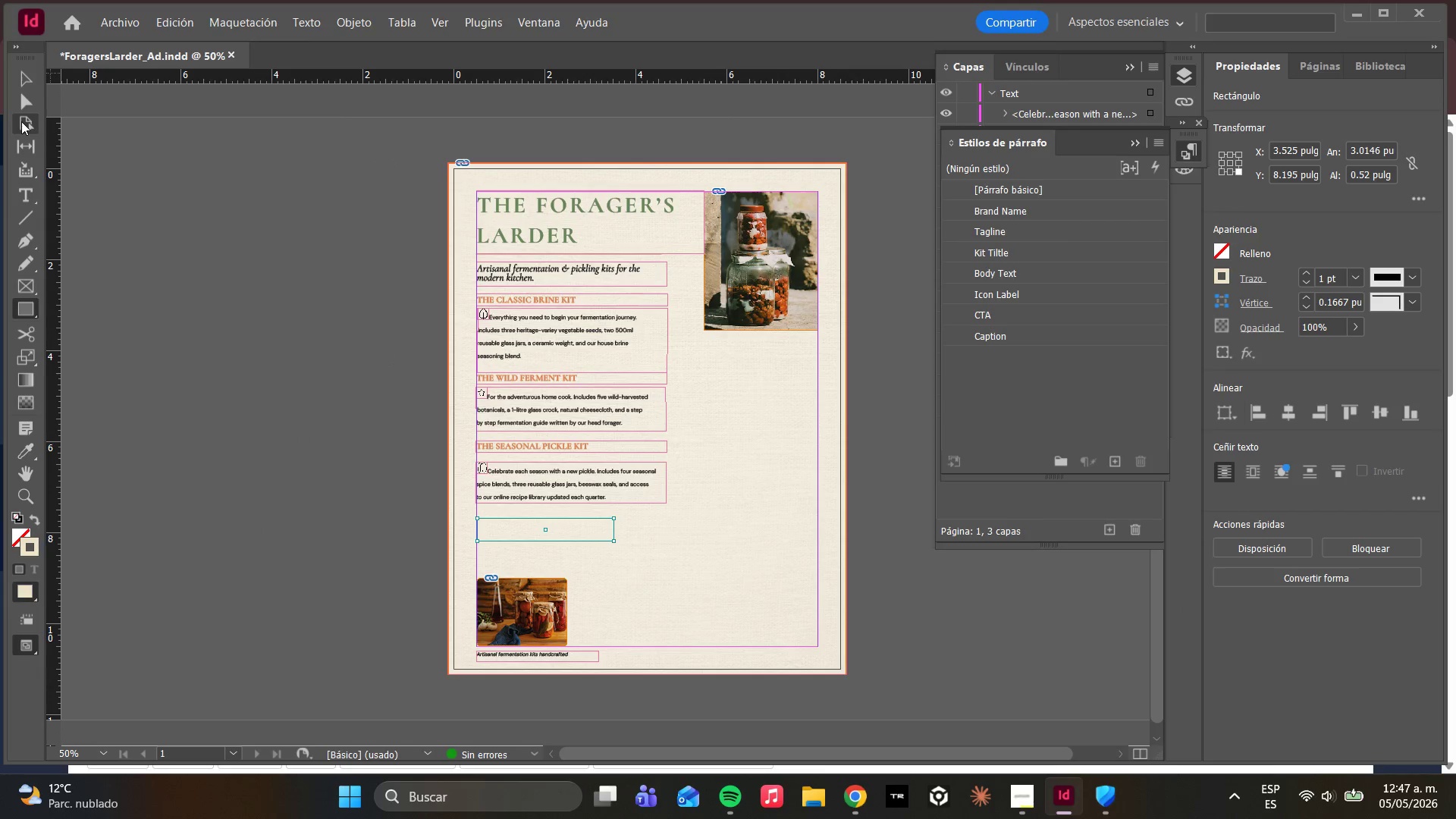 
left_click([22, 108])
 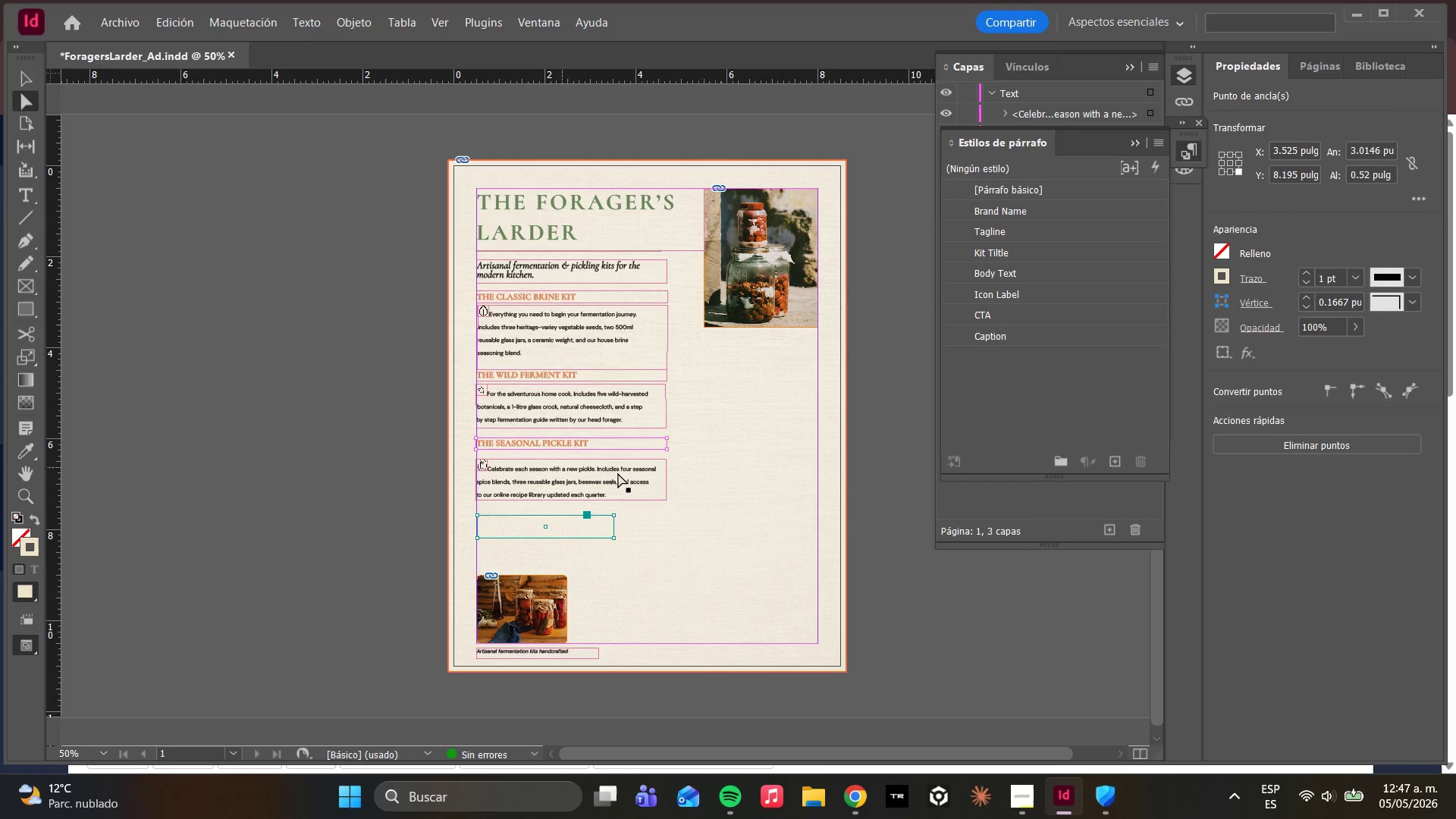 
left_click([689, 469])
 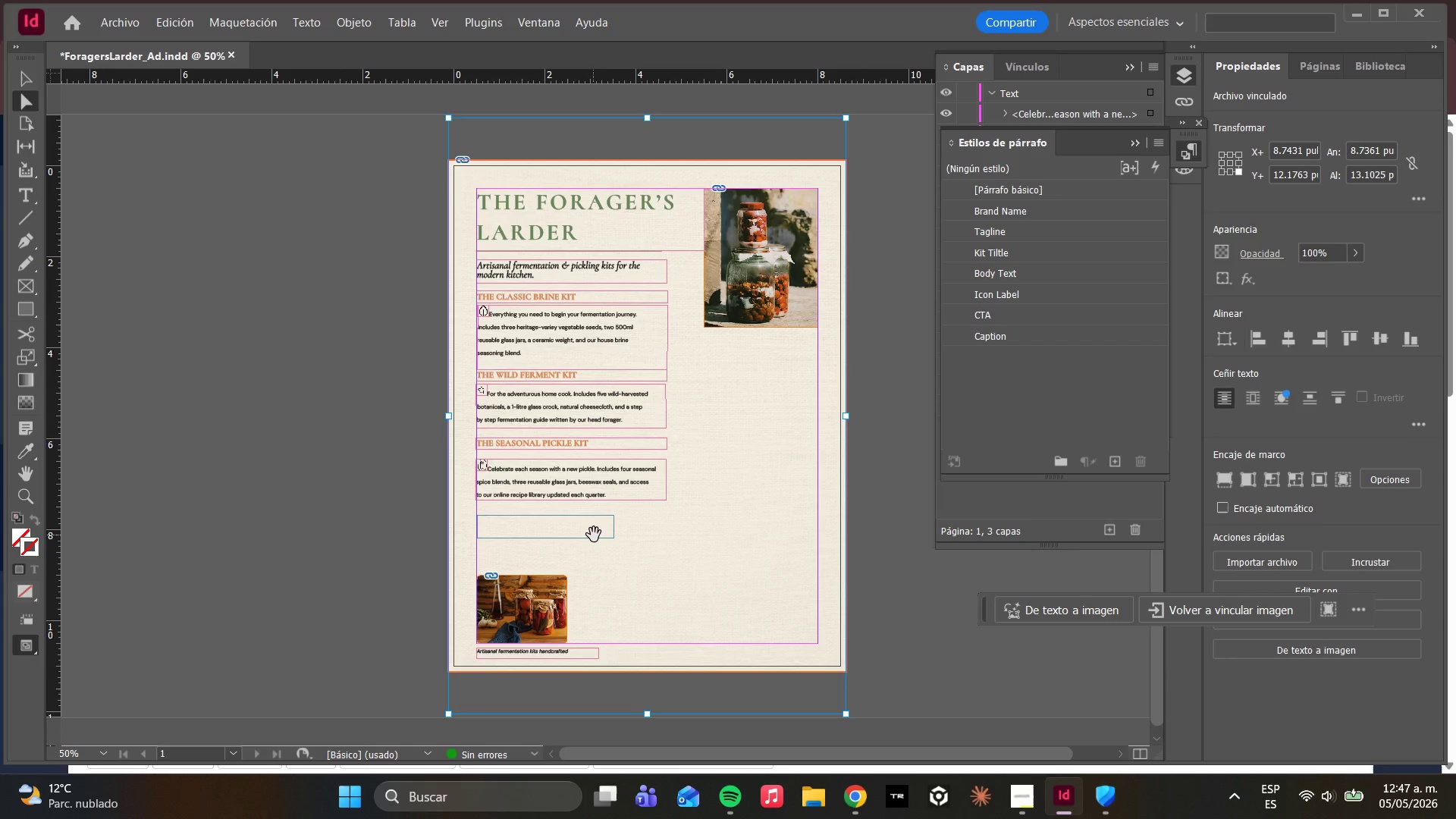 
double_click([579, 520])
 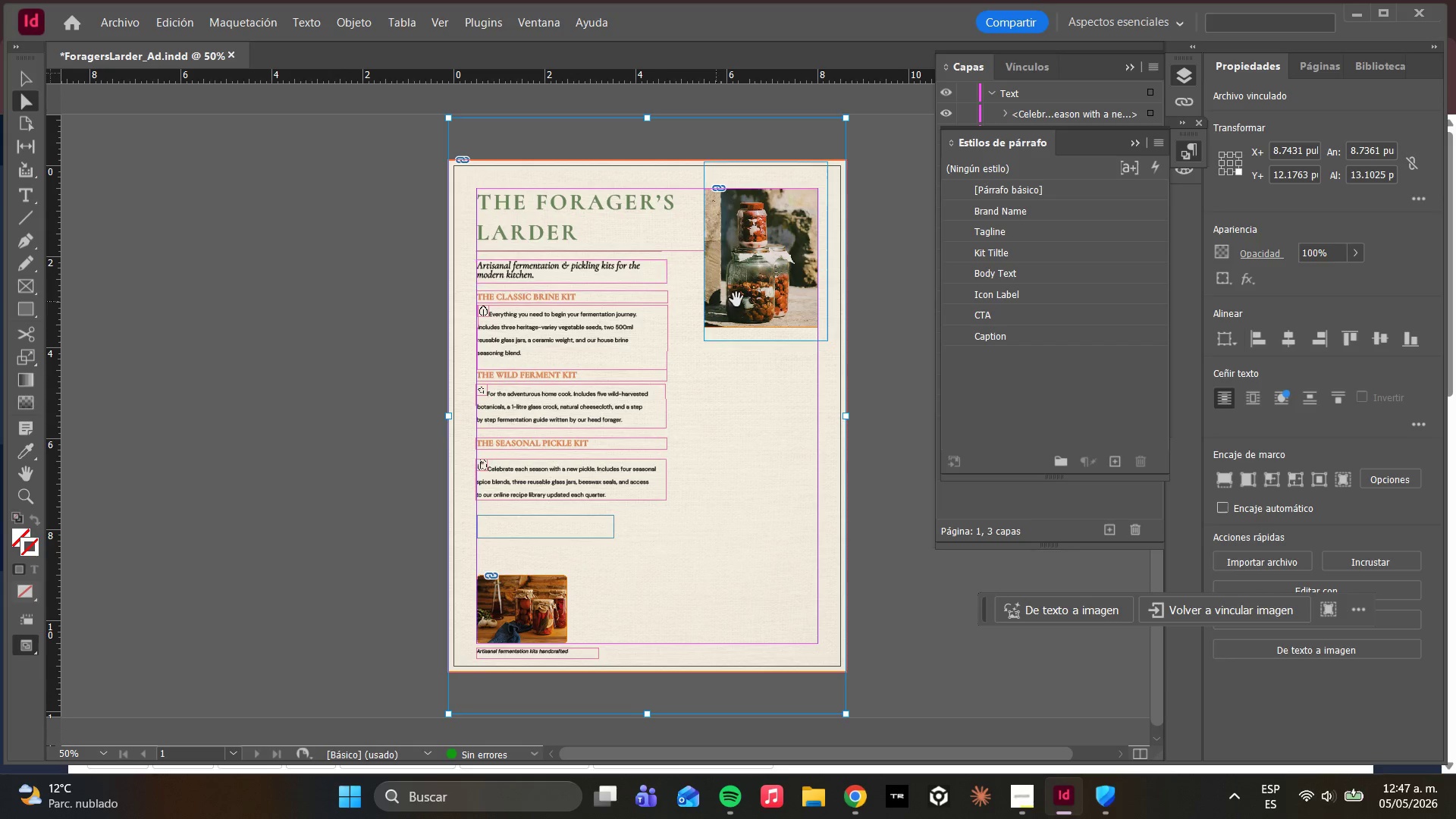 
left_click([890, 284])
 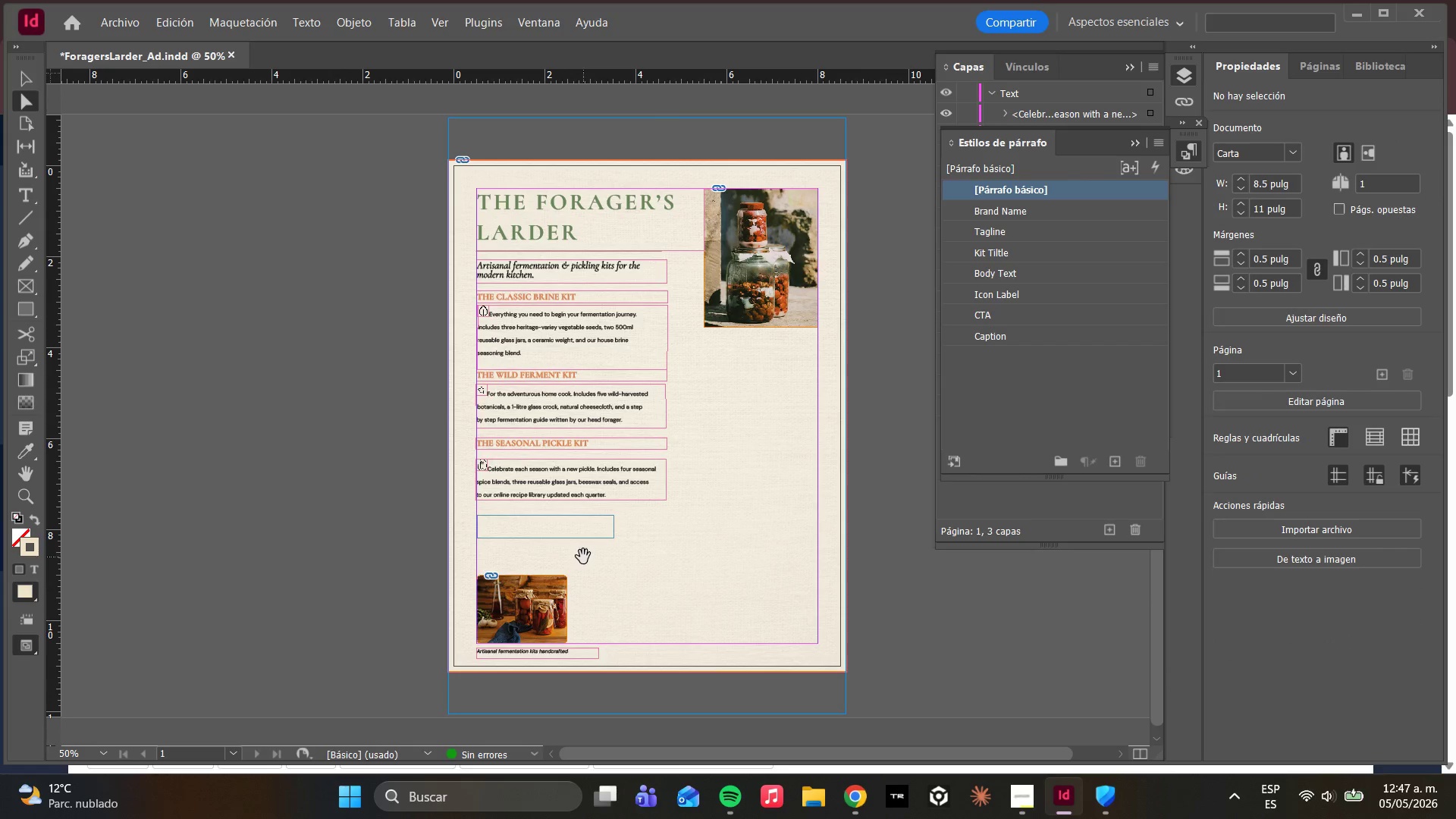 
left_click([582, 527])
 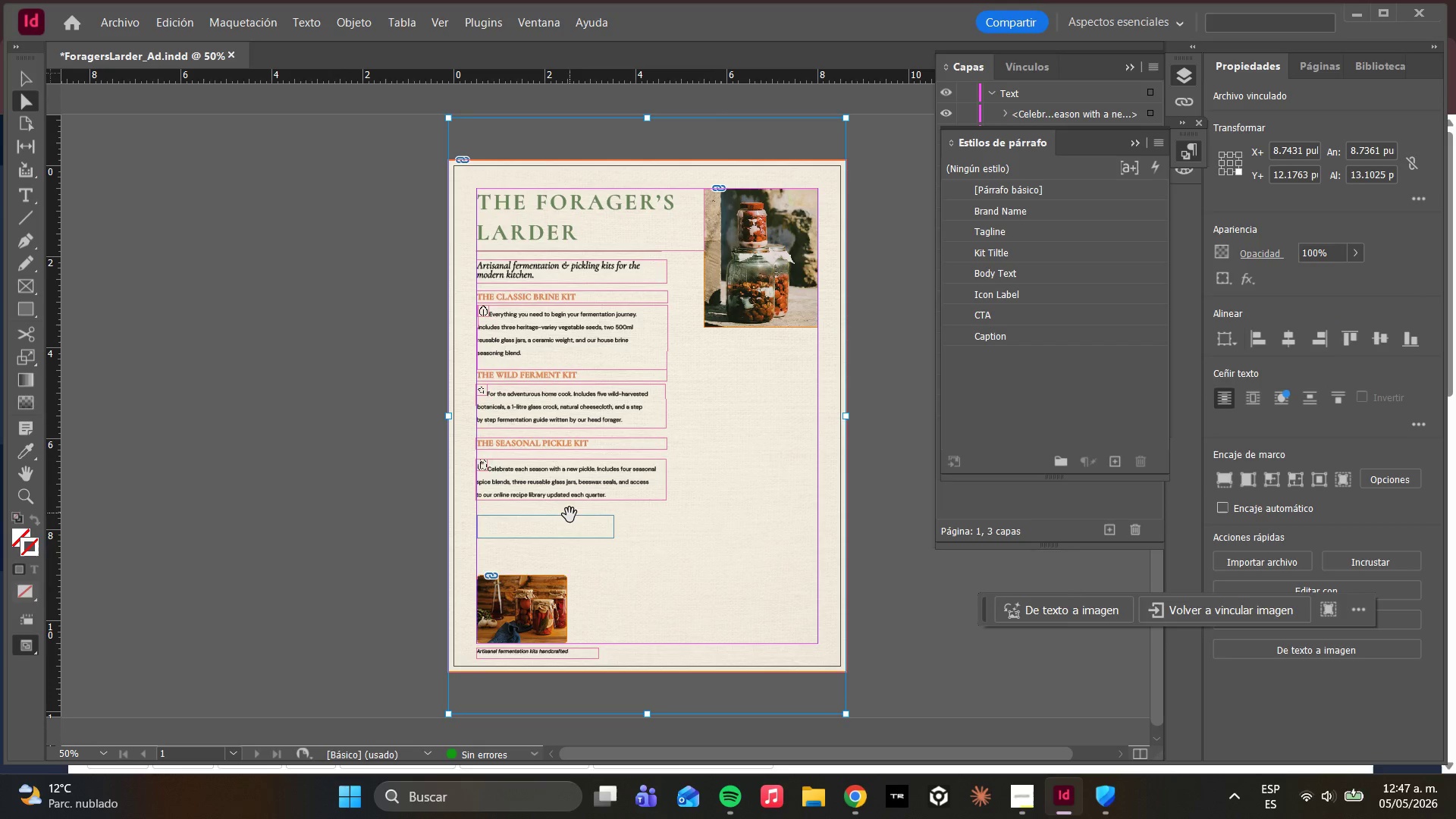 
double_click([570, 517])
 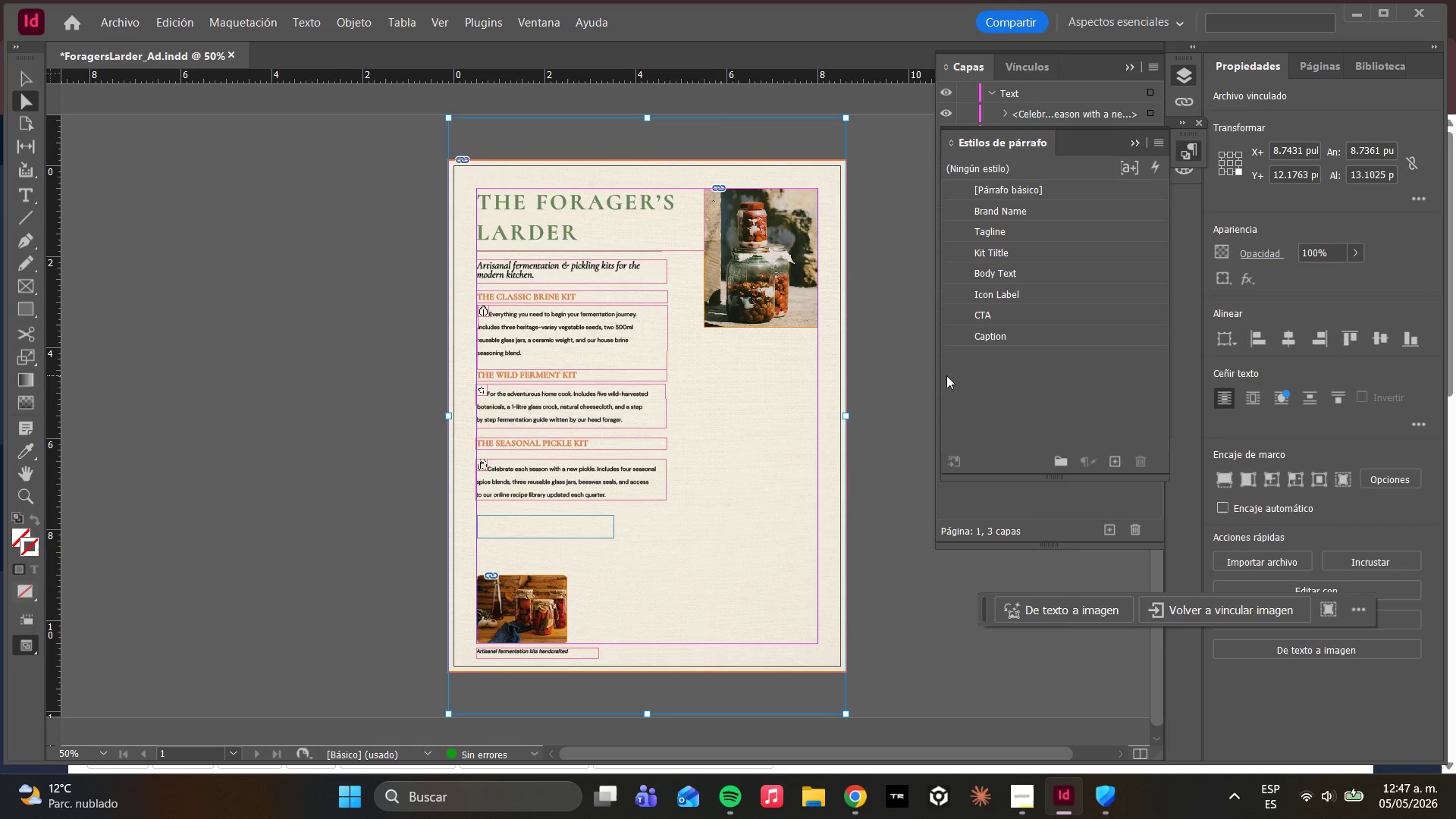 
double_click([915, 381])
 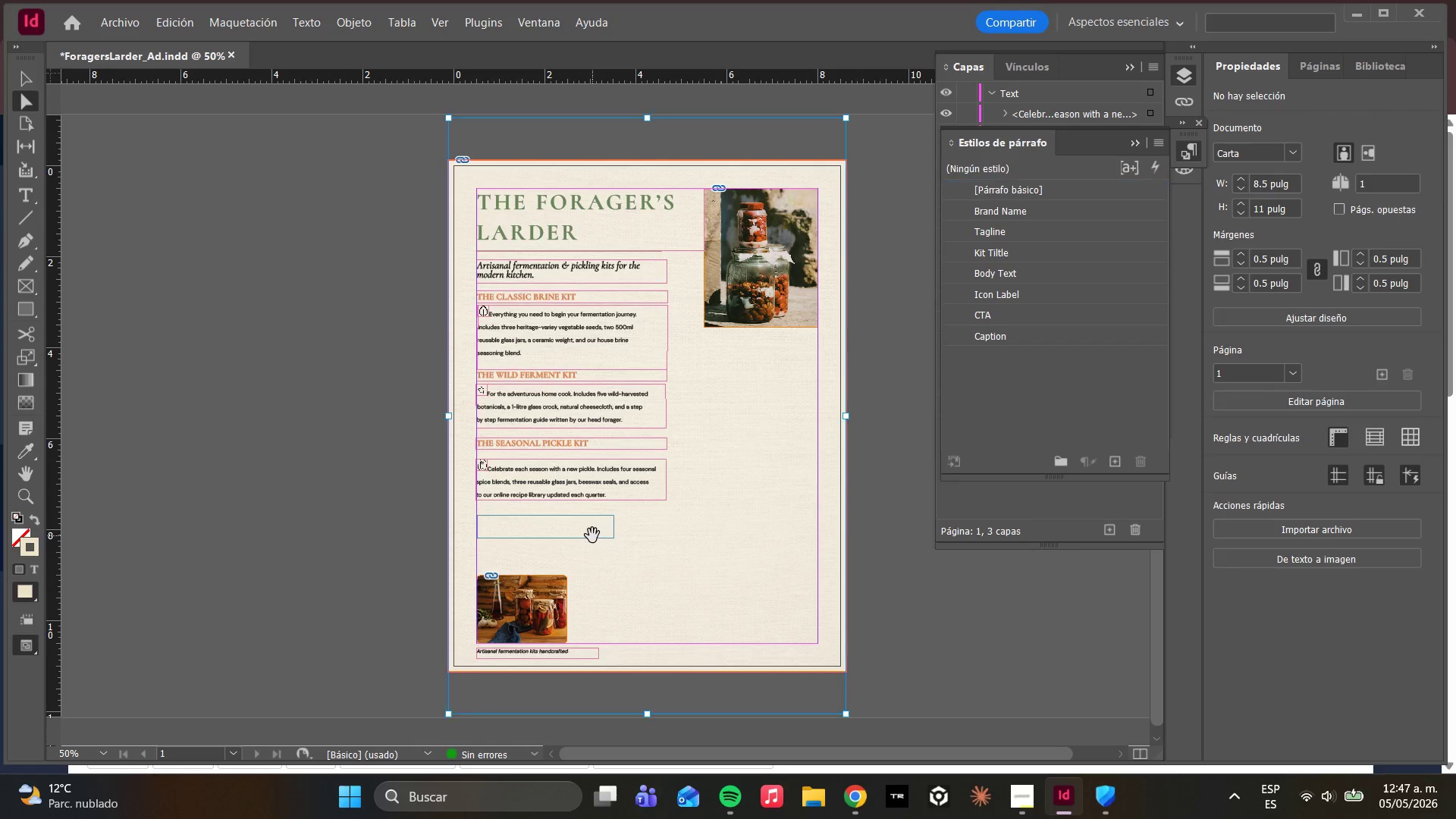 
double_click([592, 535])
 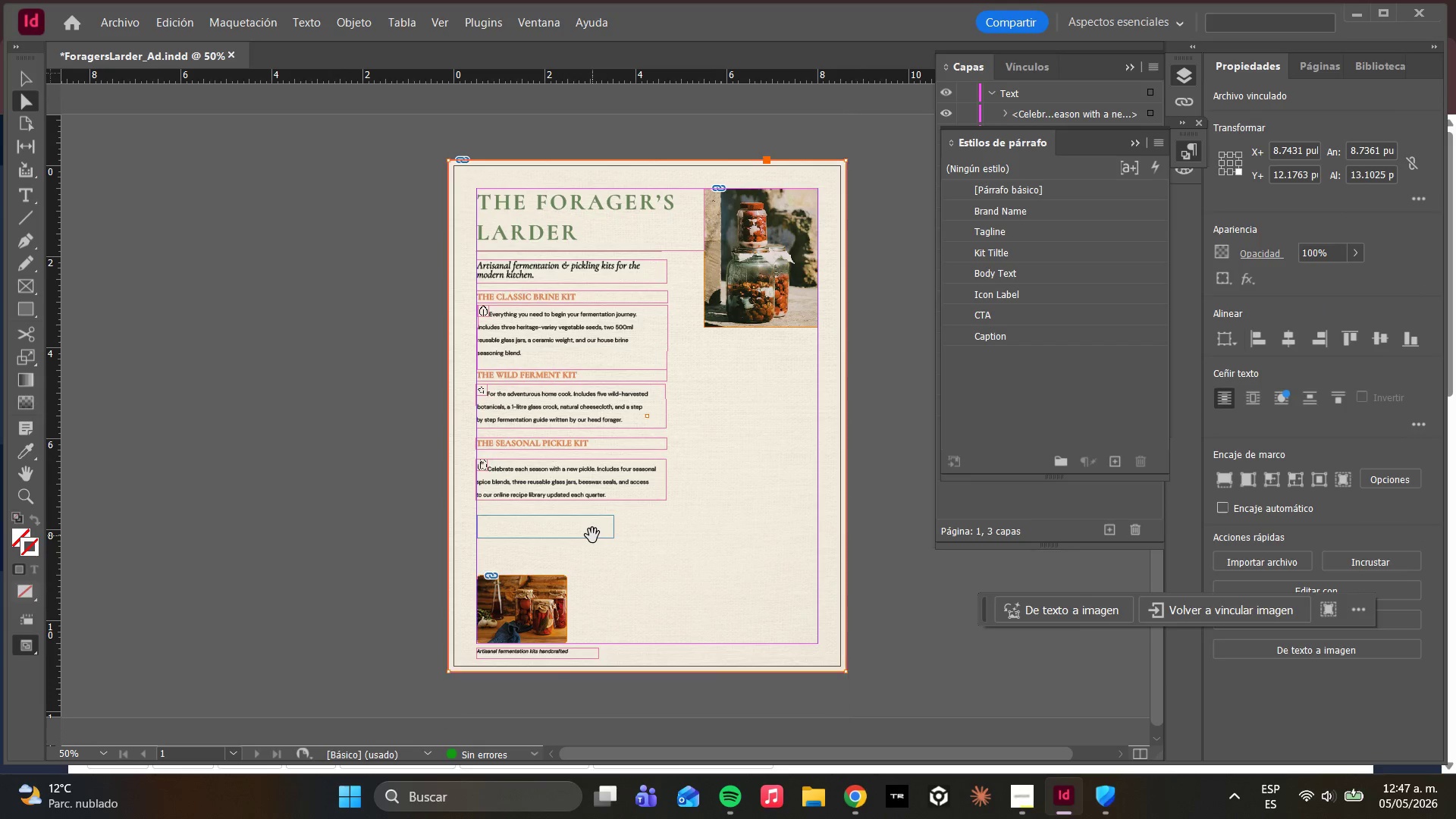 
triple_click([592, 535])
 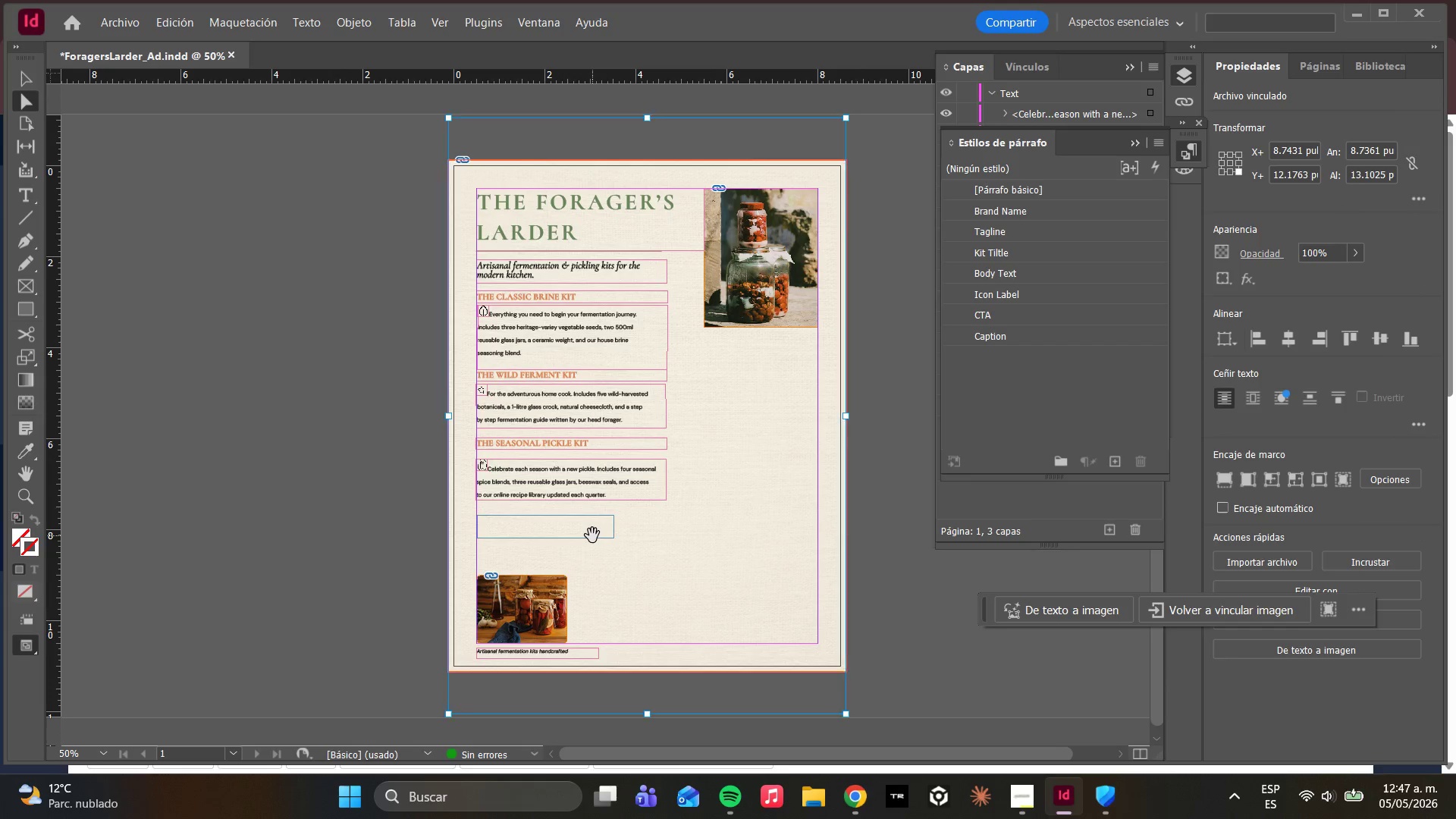 
triple_click([592, 535])
 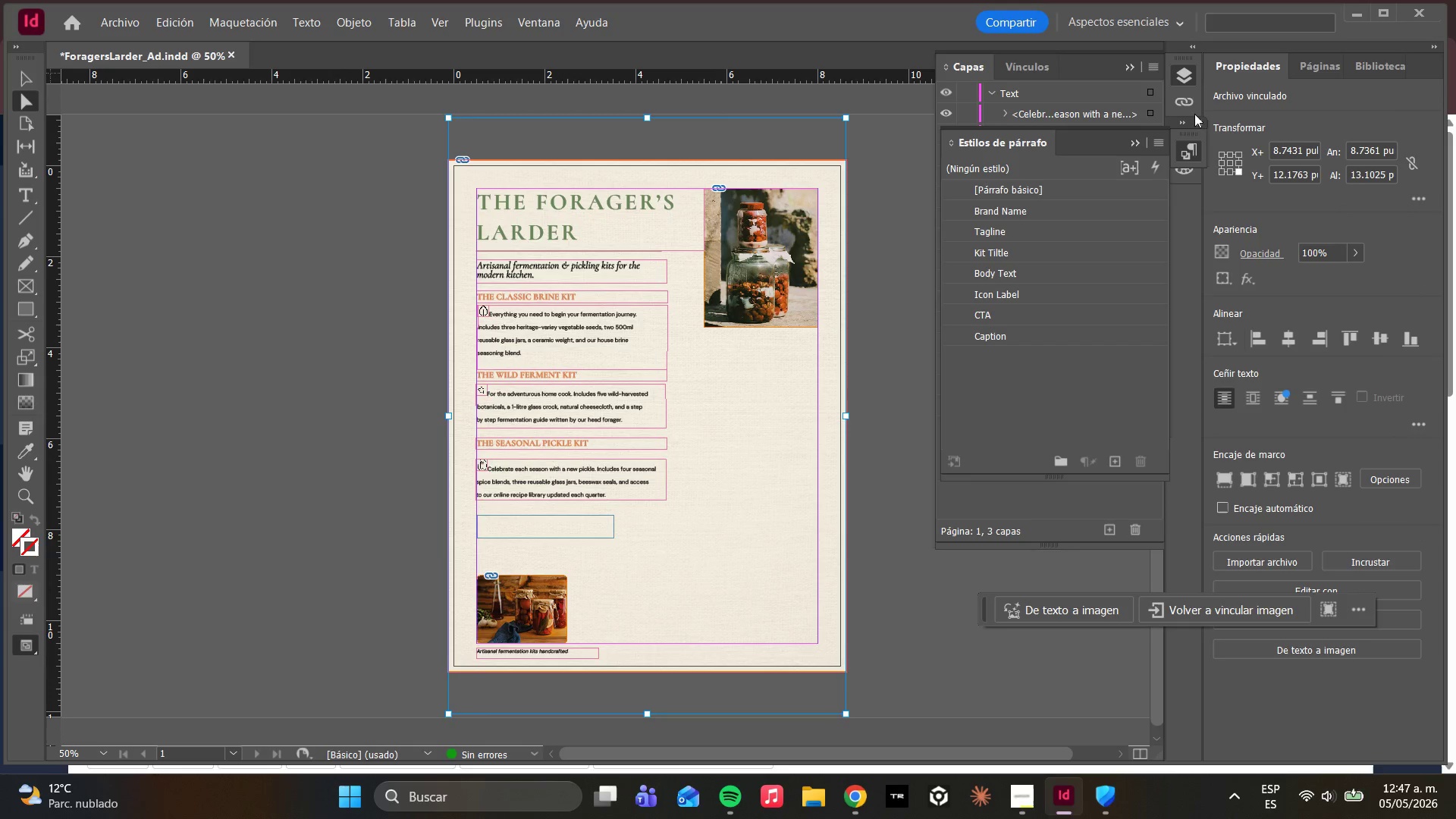 
left_click([1185, 83])
 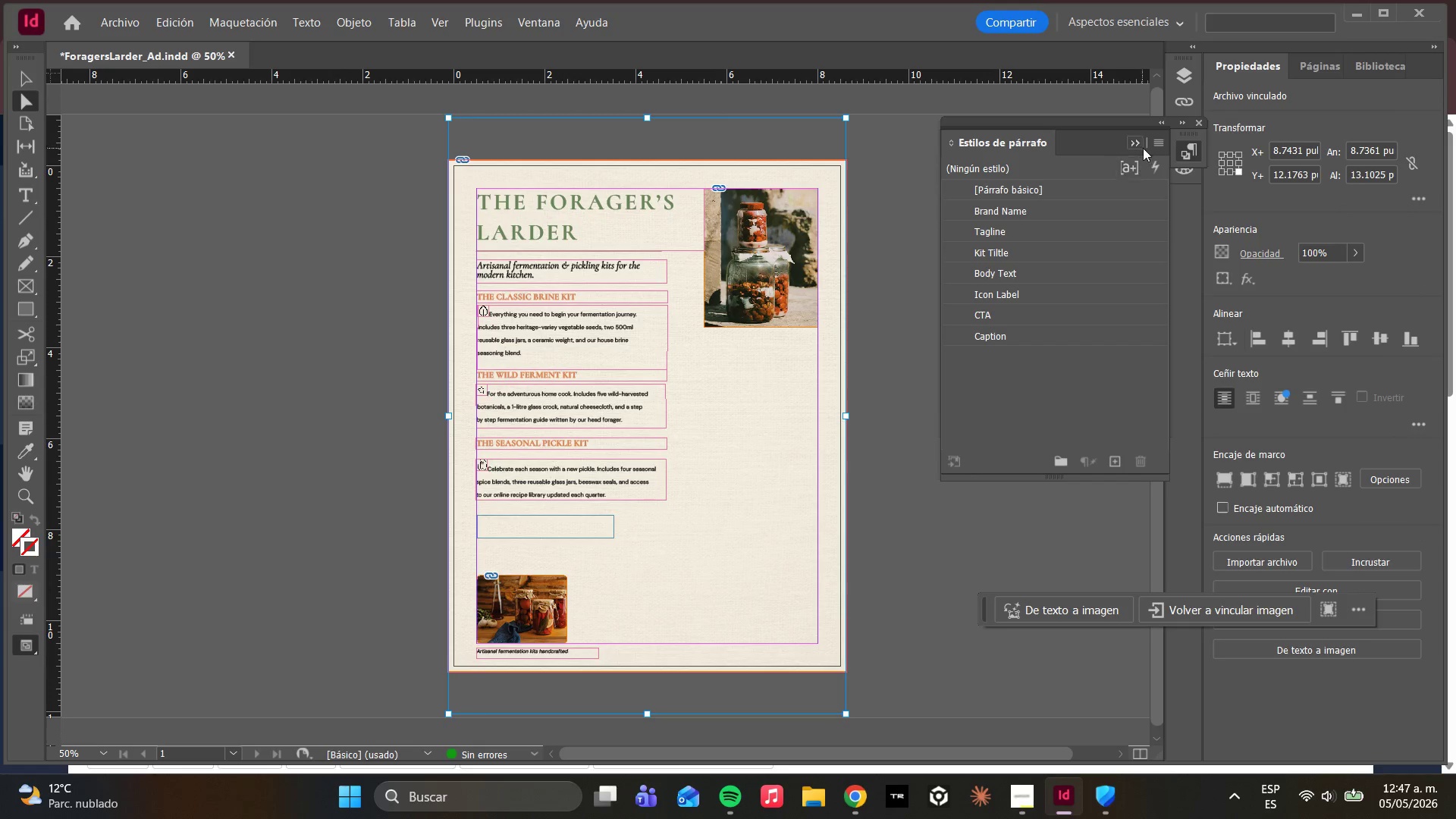 
left_click_drag(start_coordinate=[1143, 128], to_coordinate=[1122, 256])
 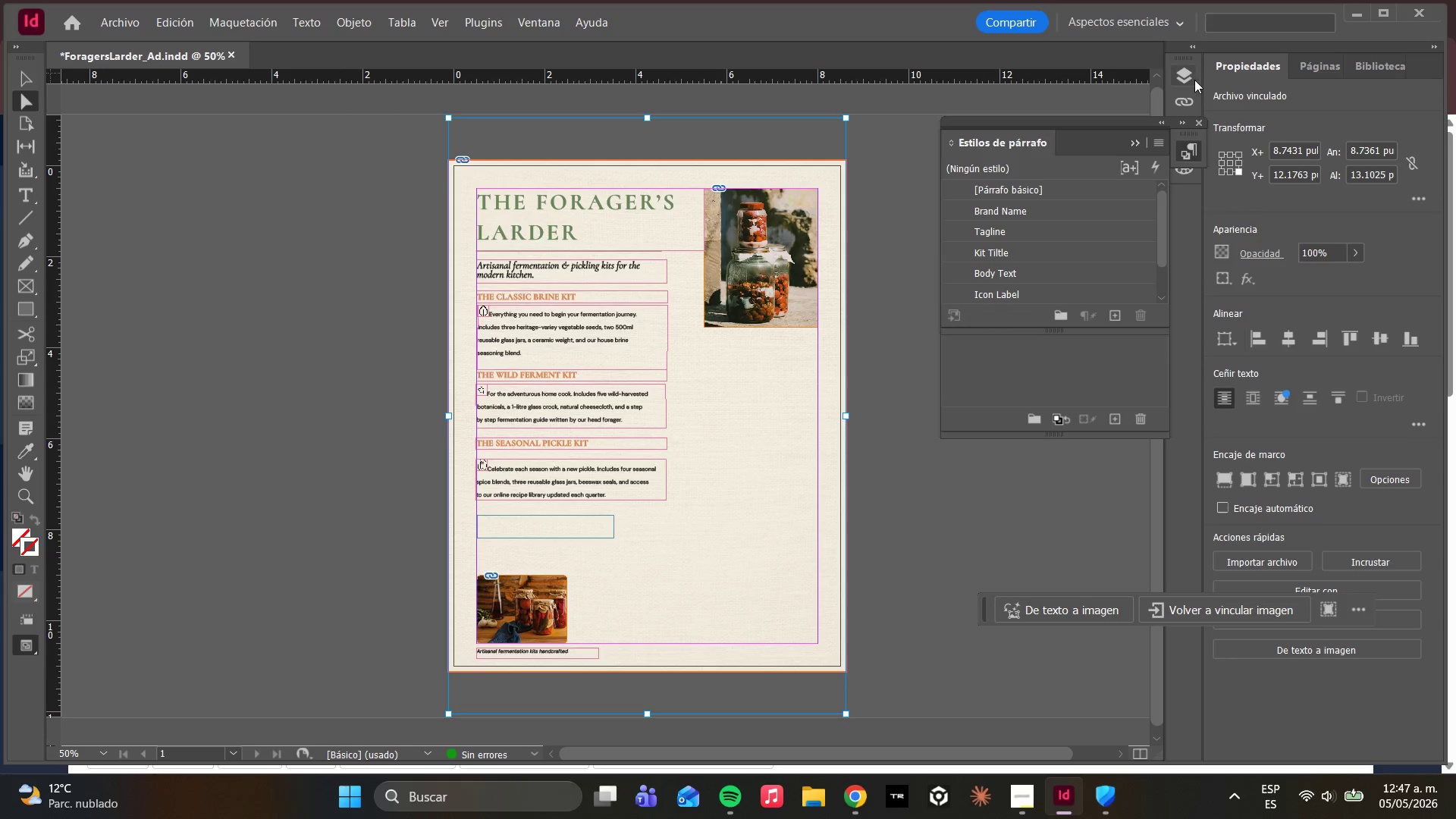 
left_click([1188, 80])
 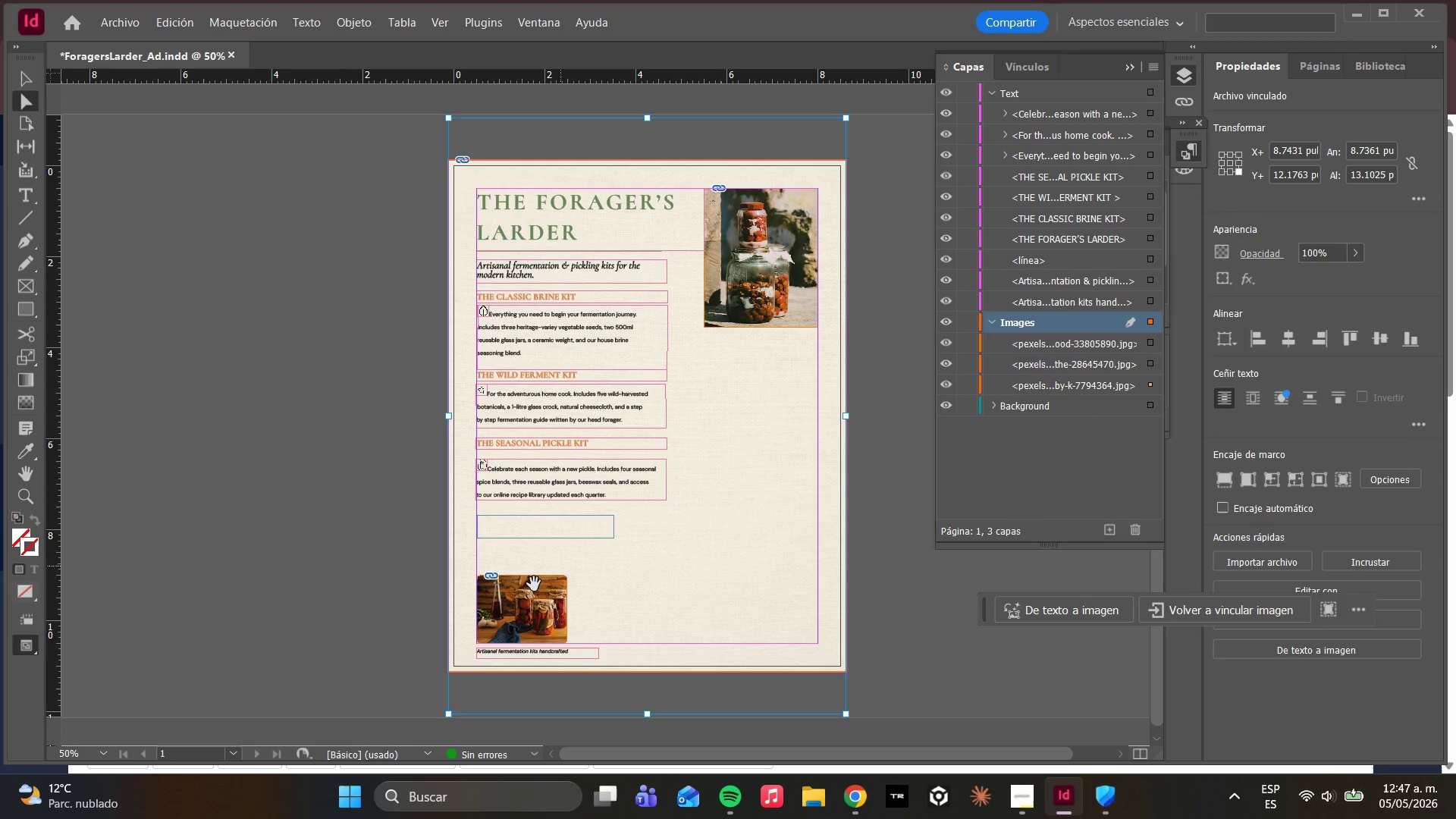 
left_click([533, 604])
 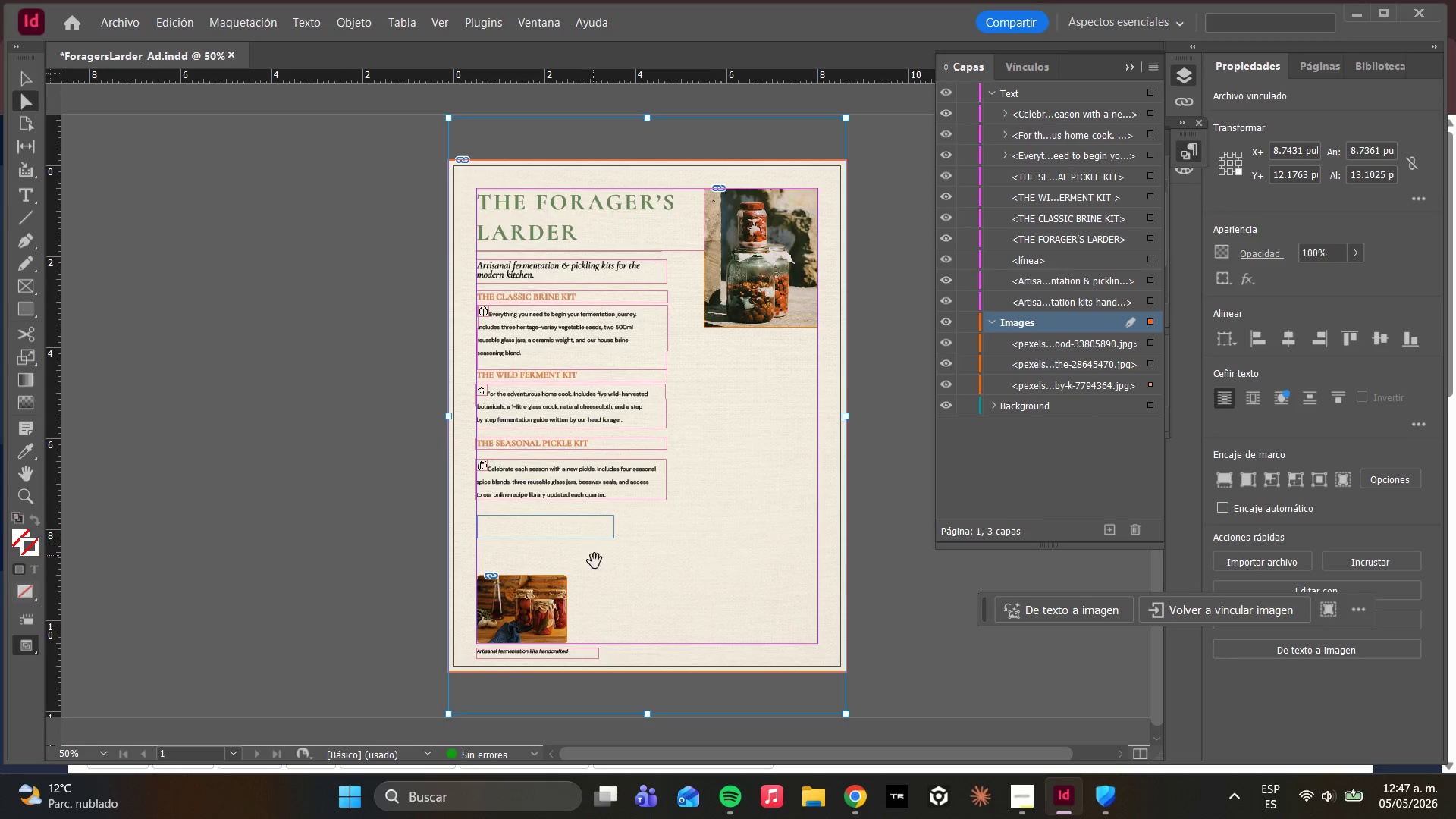 
left_click_drag(start_coordinate=[675, 579], to_coordinate=[774, 551])
 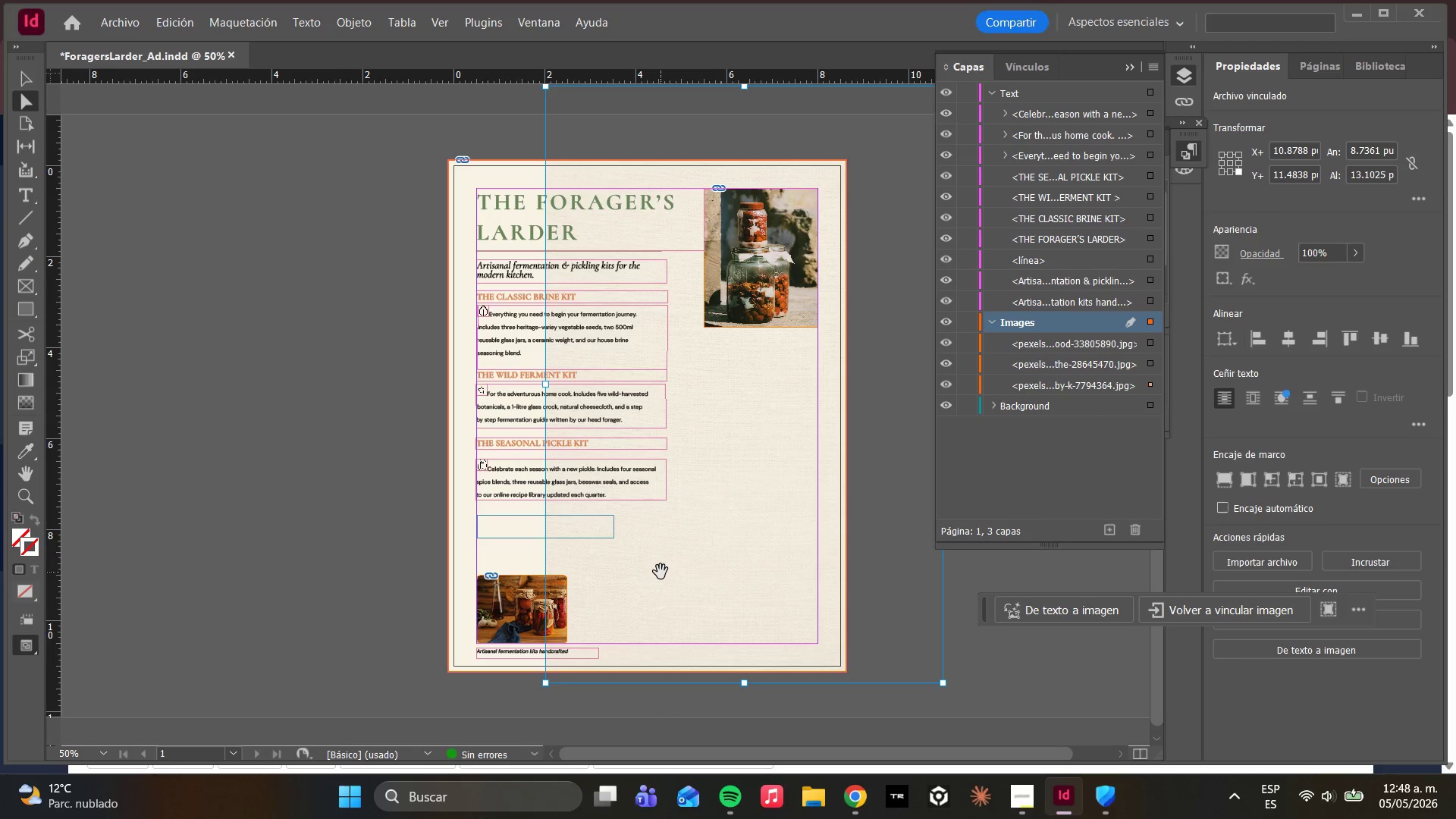 
key(Control+Z)
 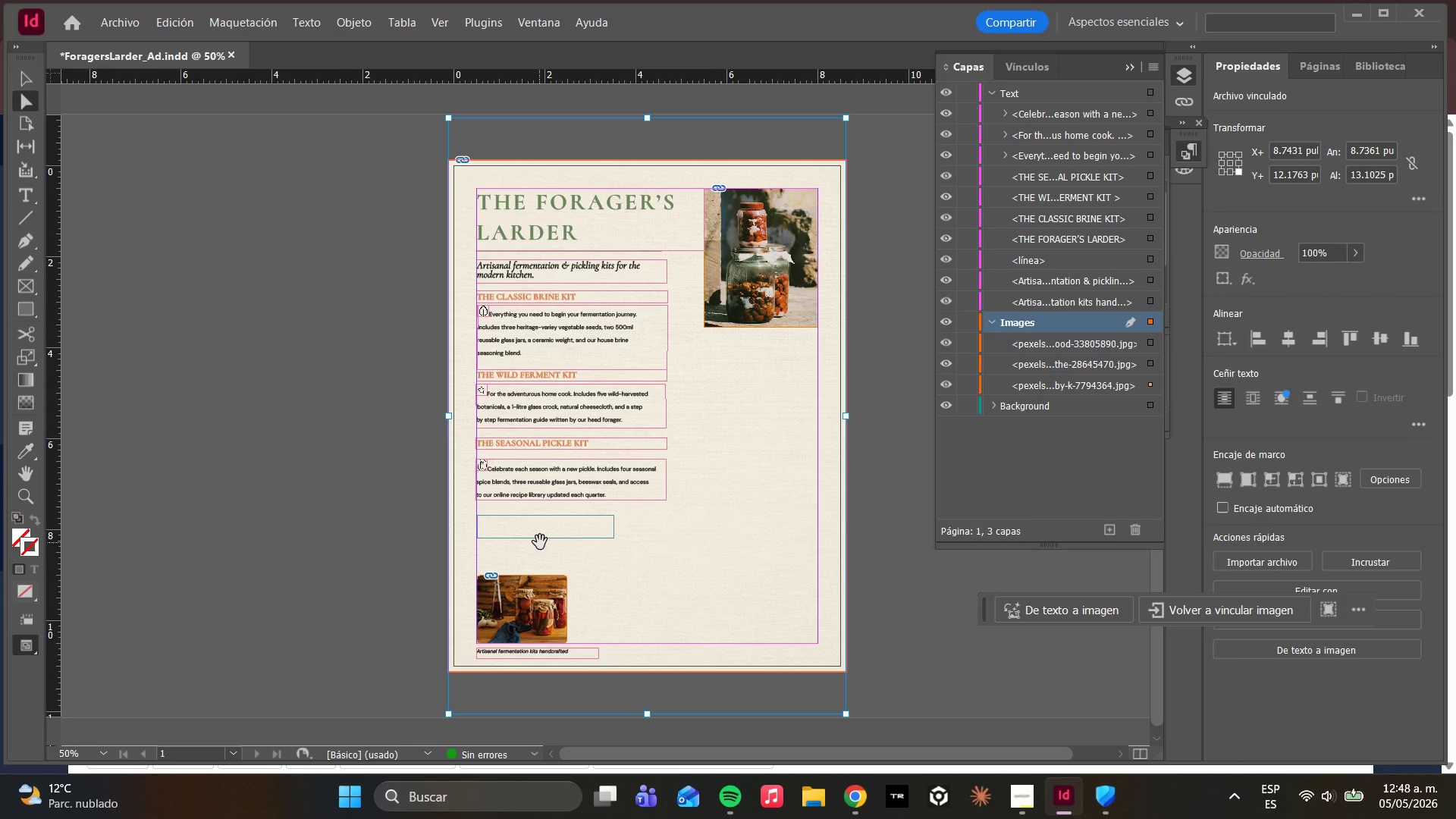 
left_click([535, 529])
 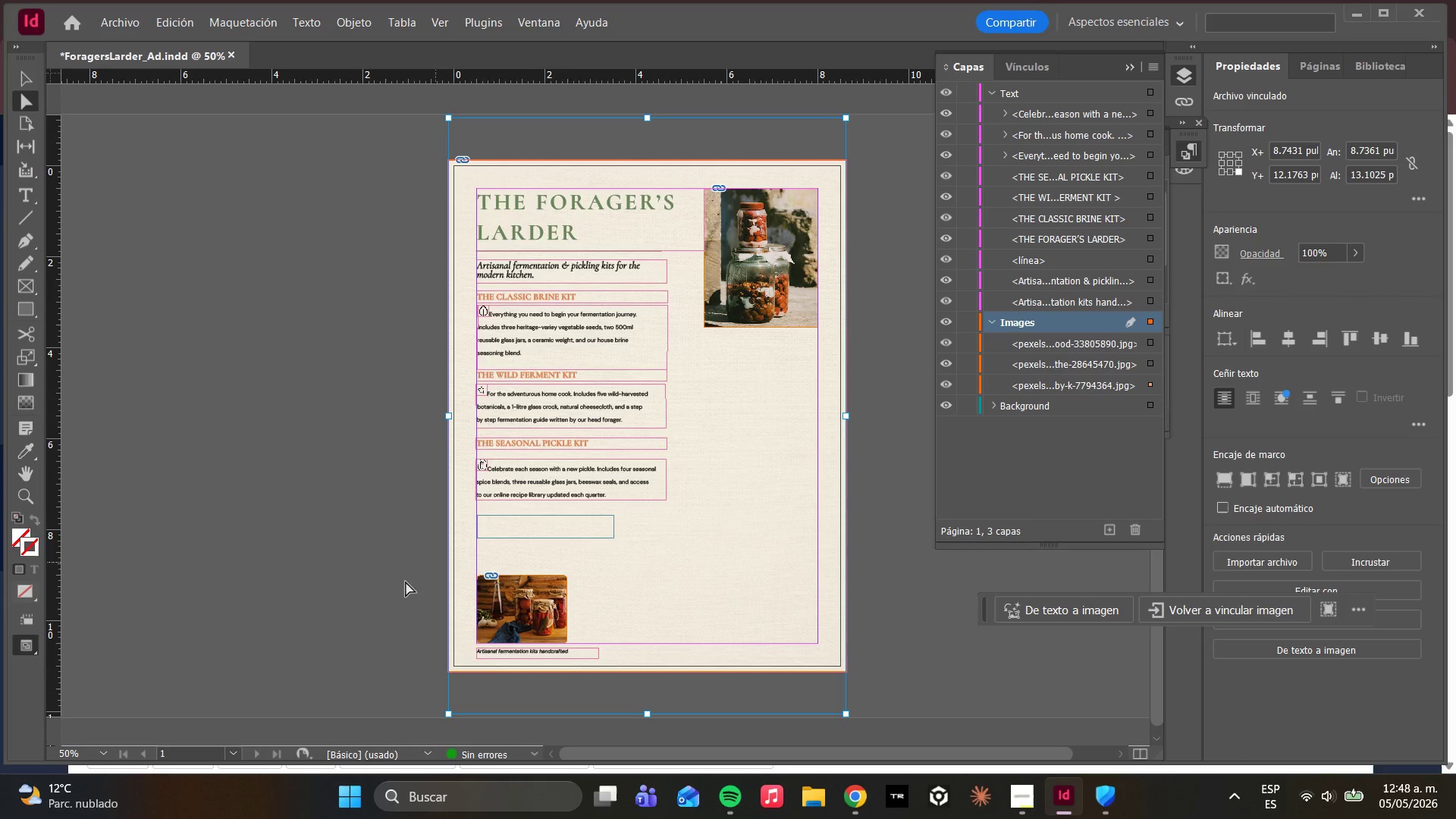 
key(Control+Z)
 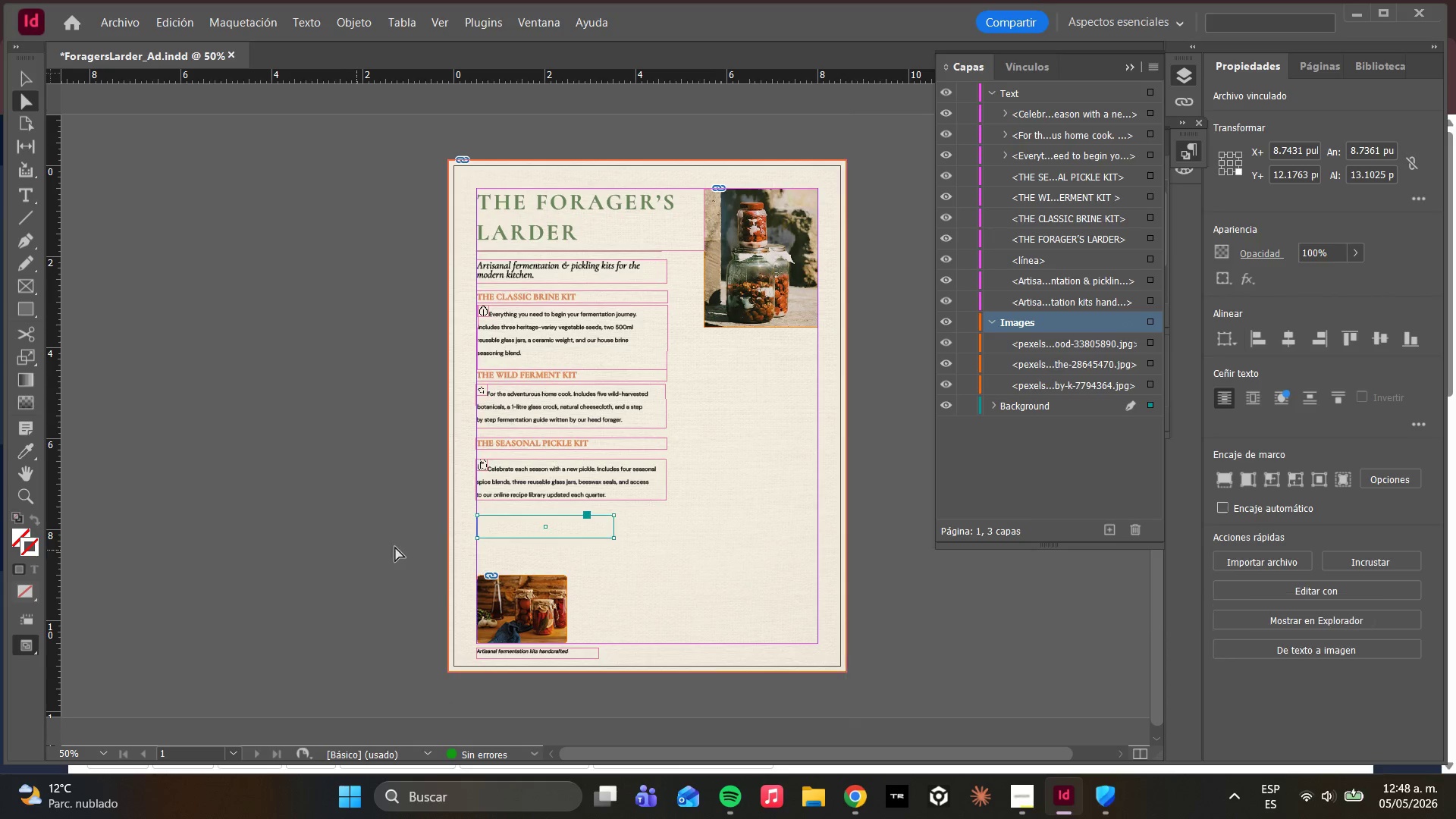 
key(Control+Z)
 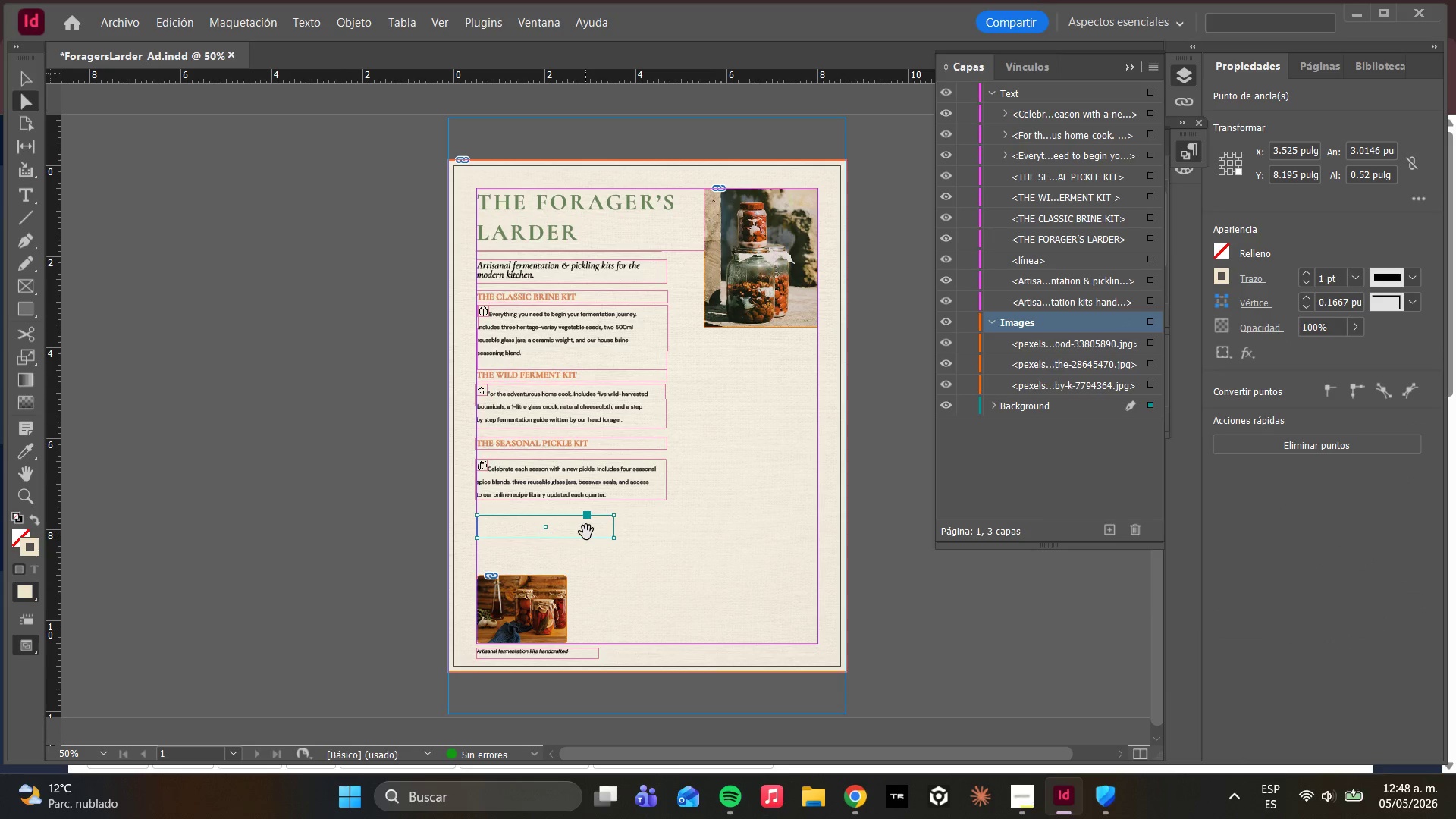 
key(F11)
 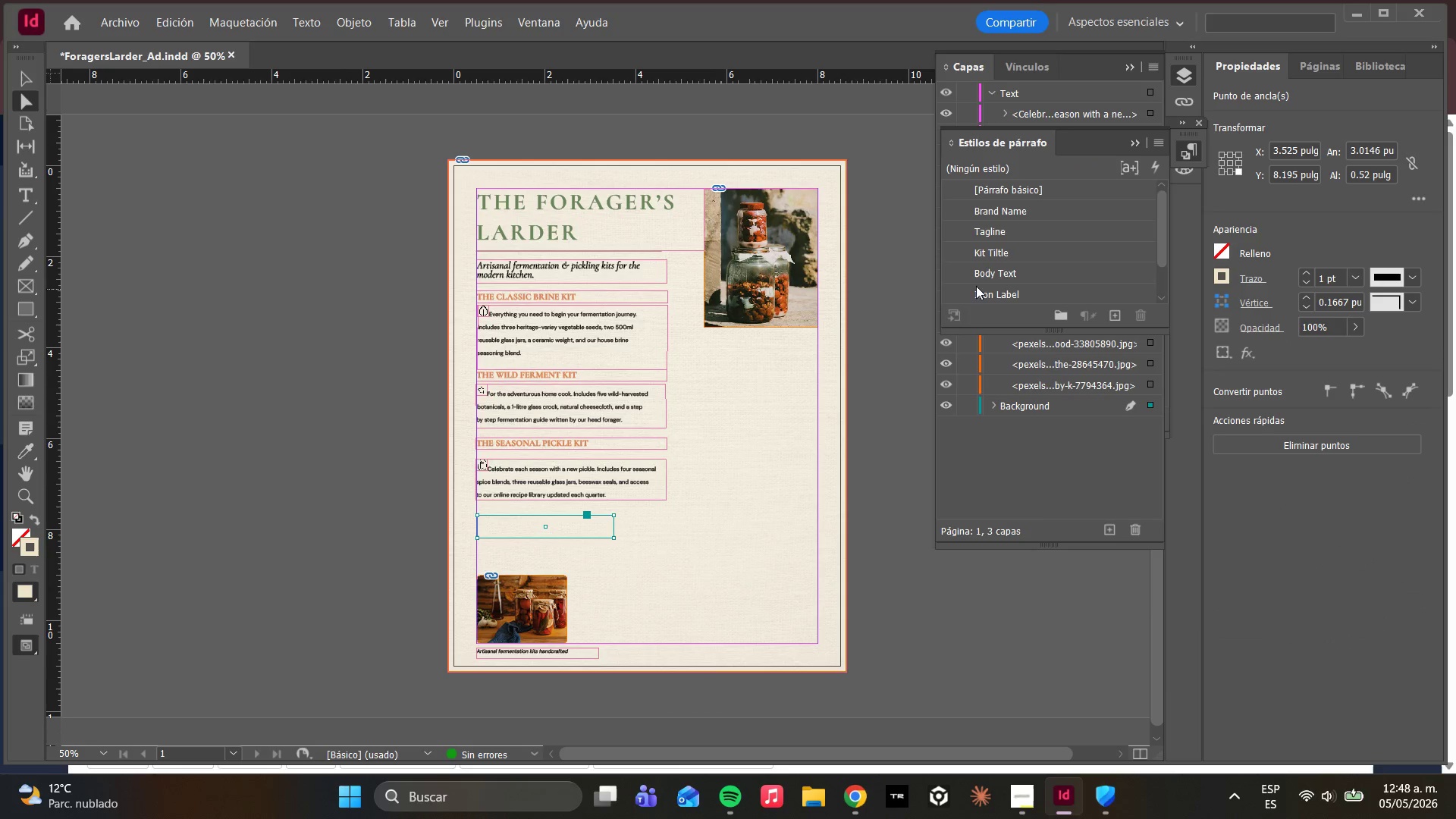 
scroll: coordinate [987, 275], scroll_direction: down, amount: 4.0
 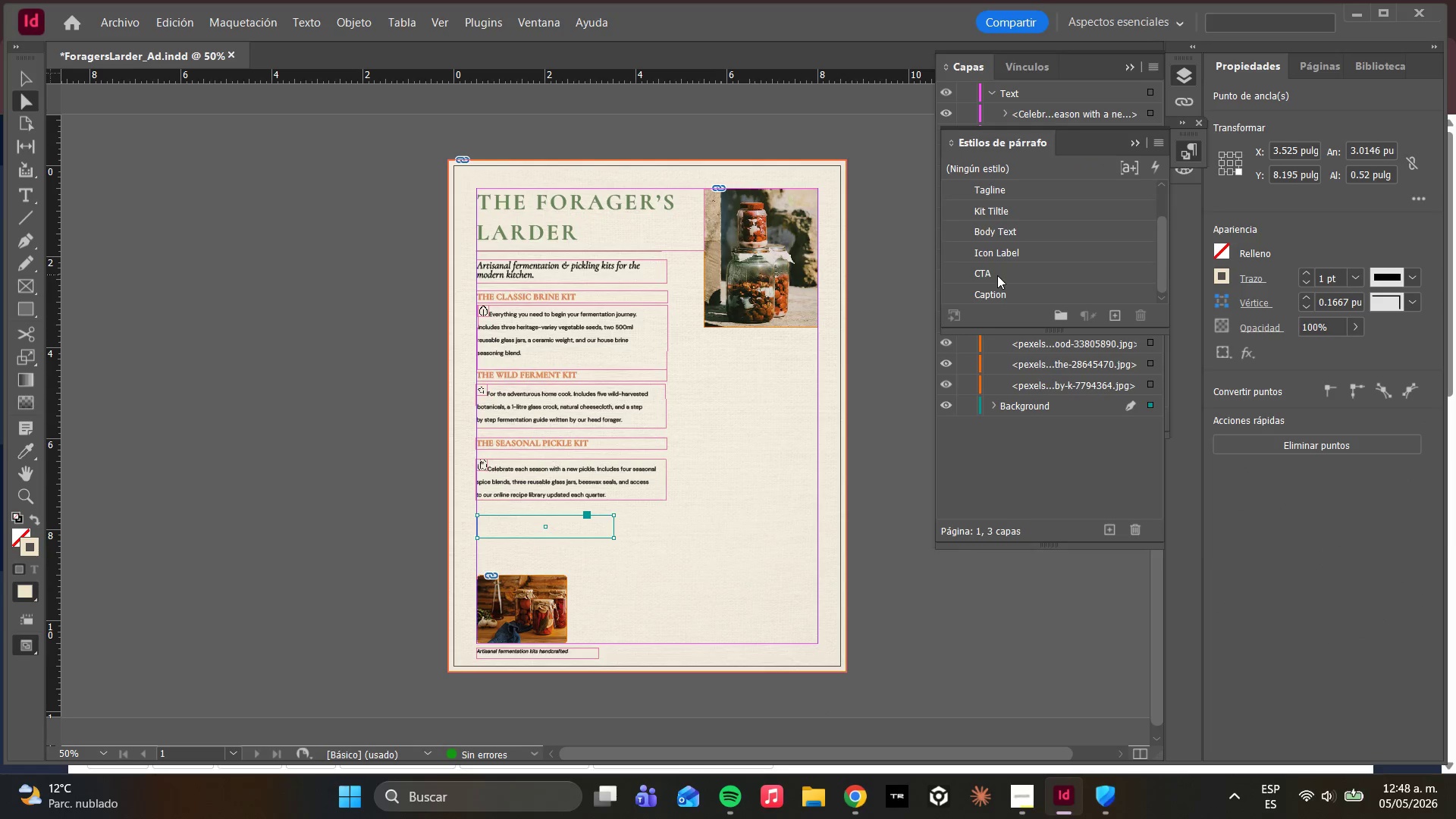 
scroll: coordinate [997, 275], scroll_direction: up, amount: 3.0
 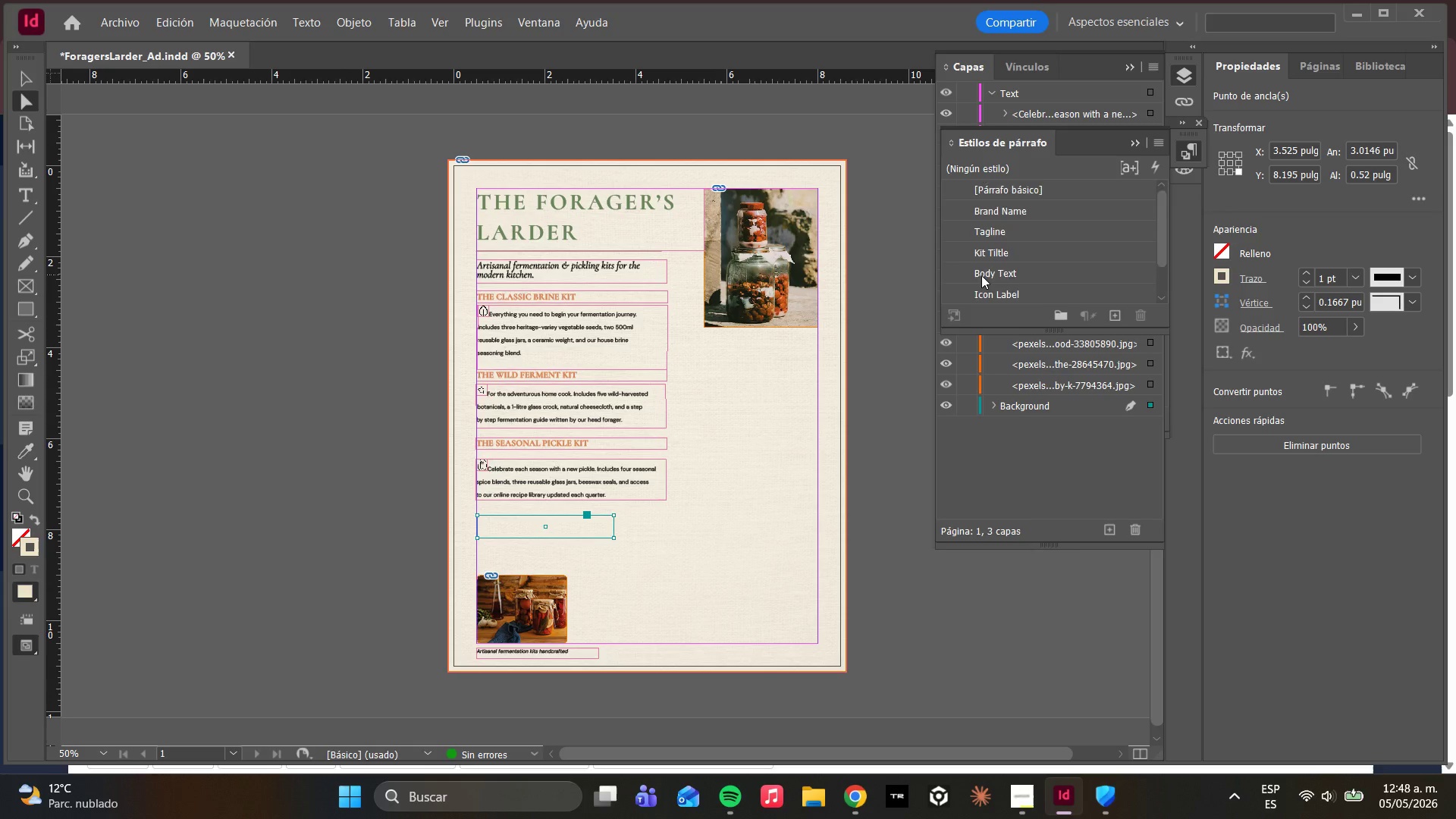 
scroll: coordinate [982, 276], scroll_direction: down, amount: 2.0
 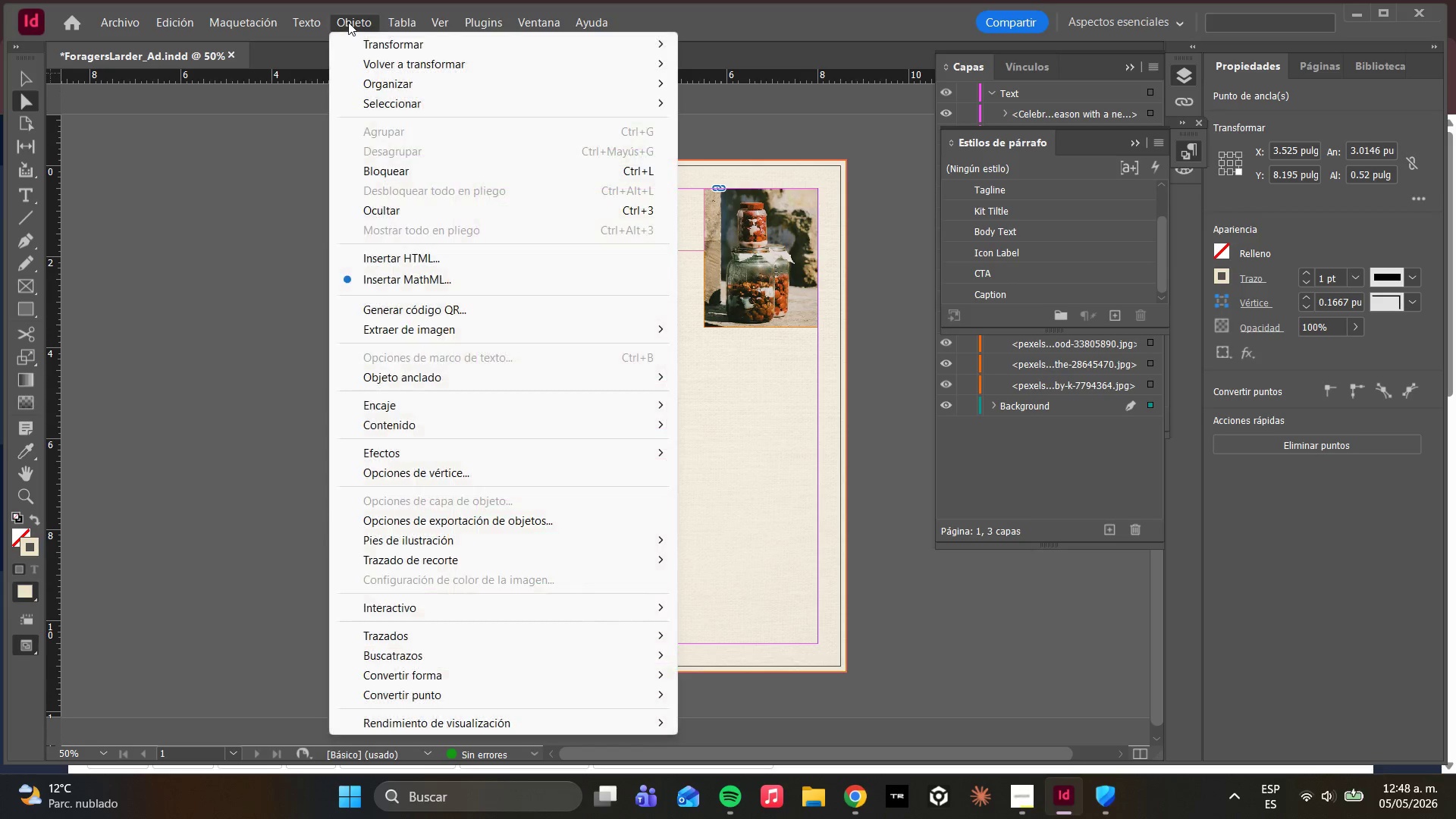 
wait(8.12)
 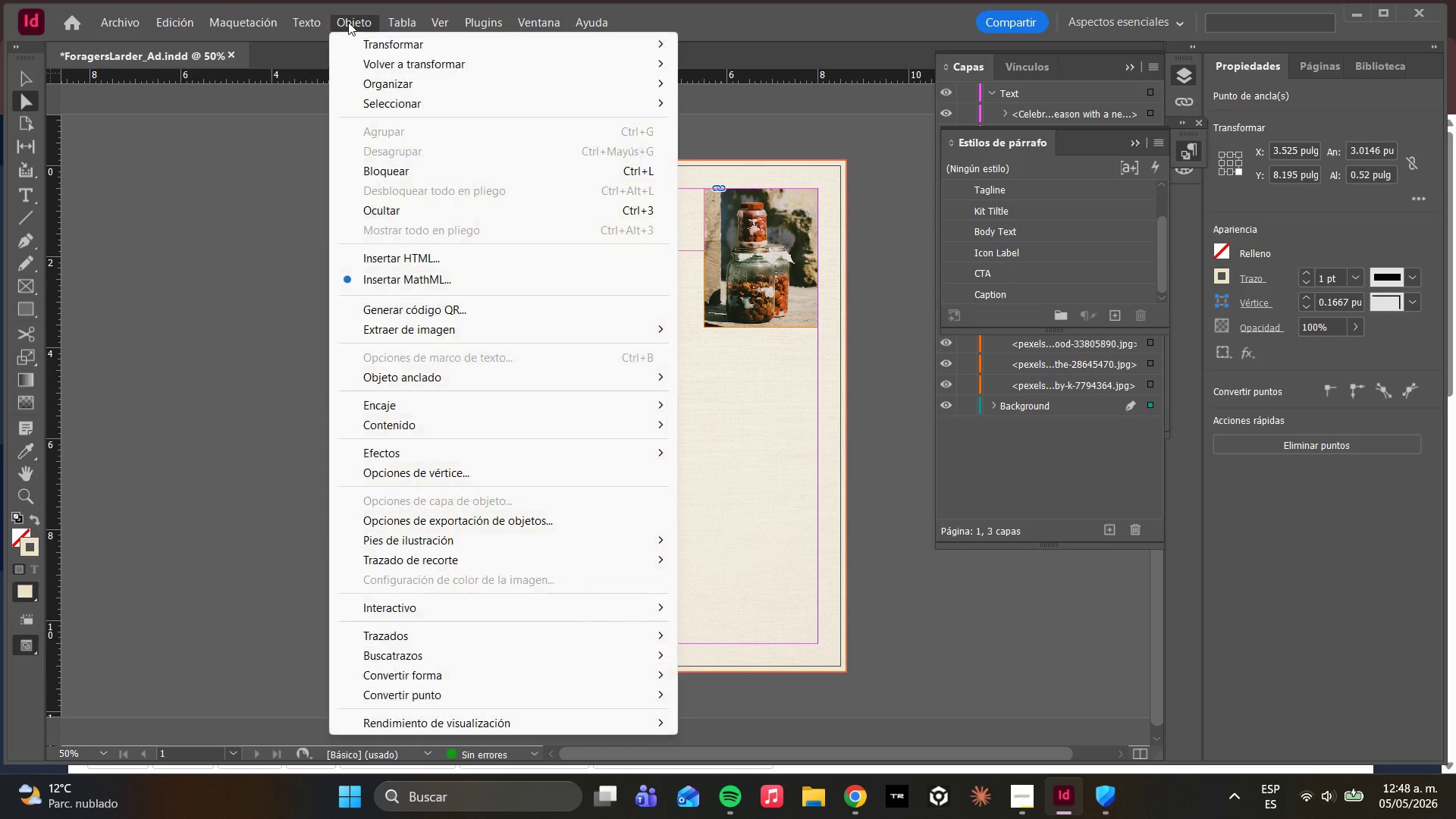 
mouse_move([420, 21])
 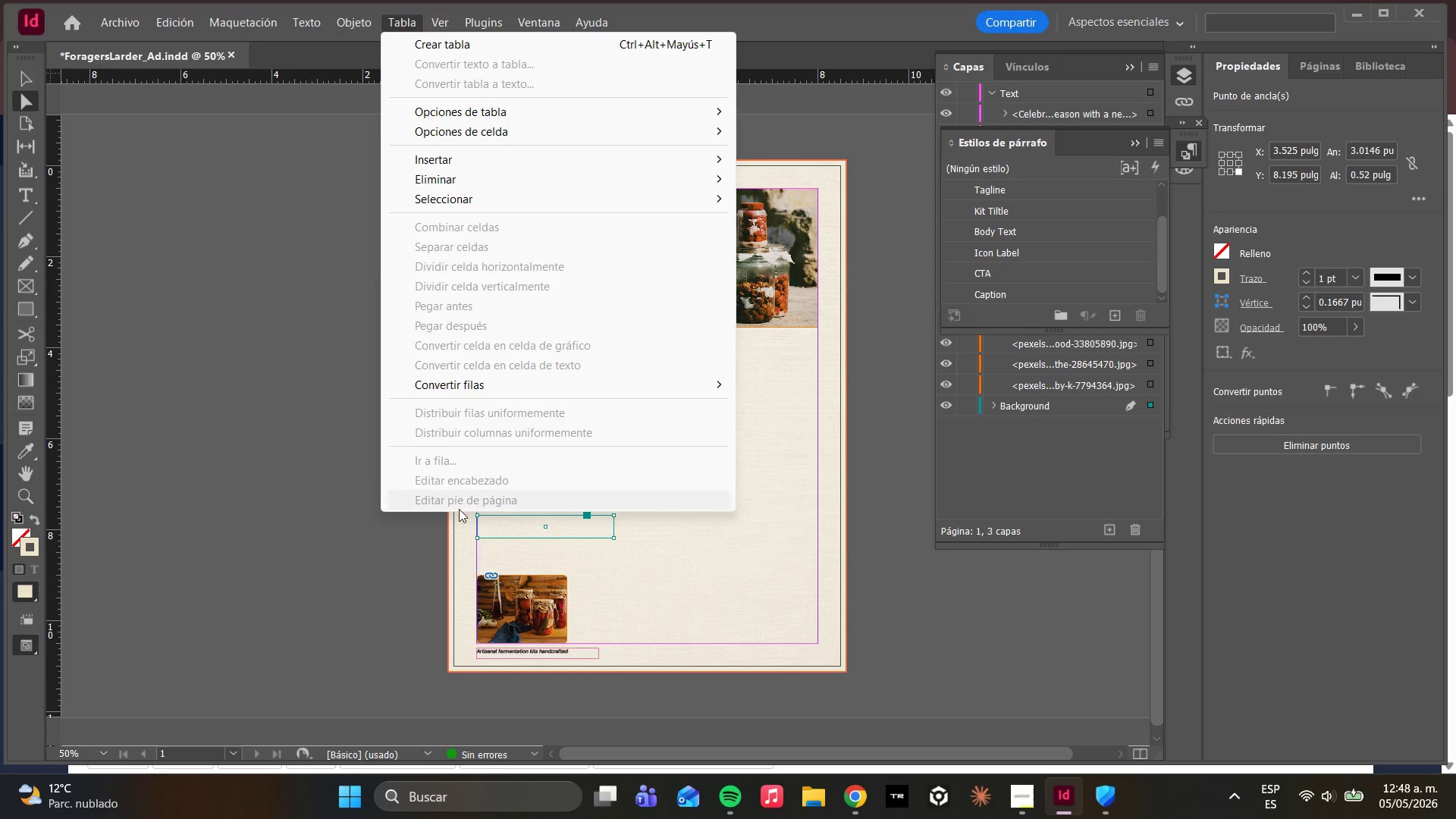 
left_click([458, 510])
 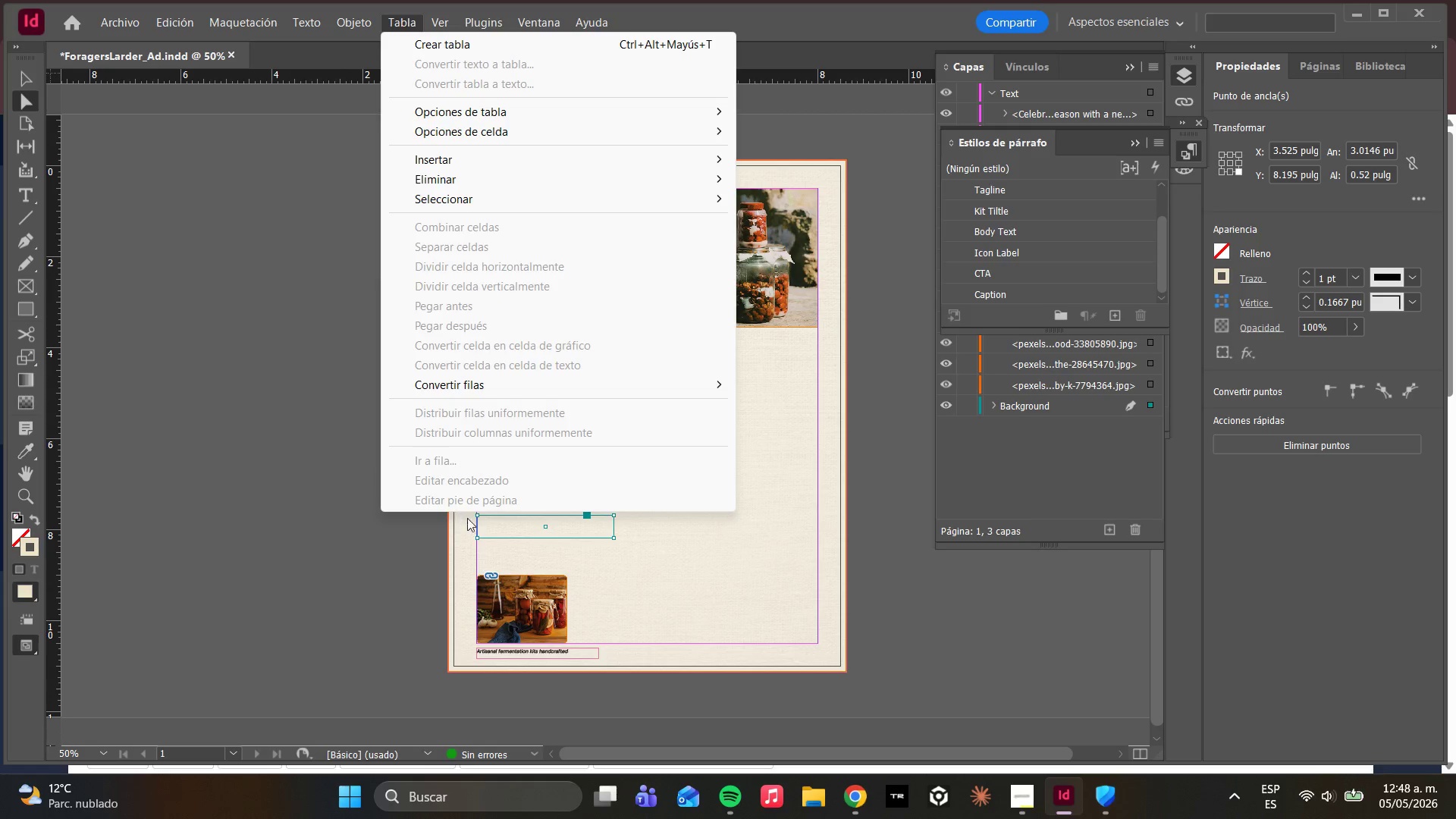 
left_click([475, 537])
 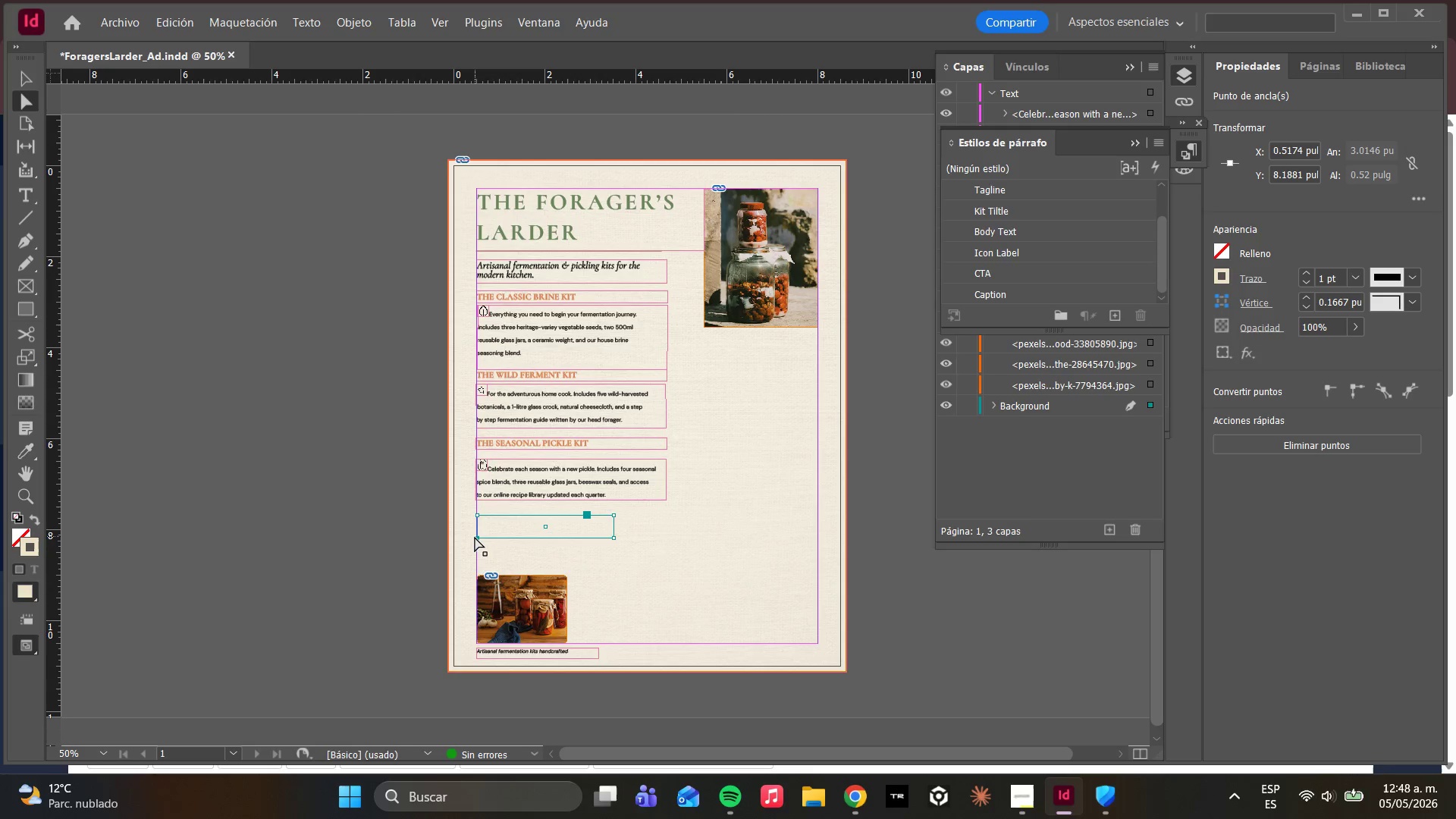 
key(Control+F11)
 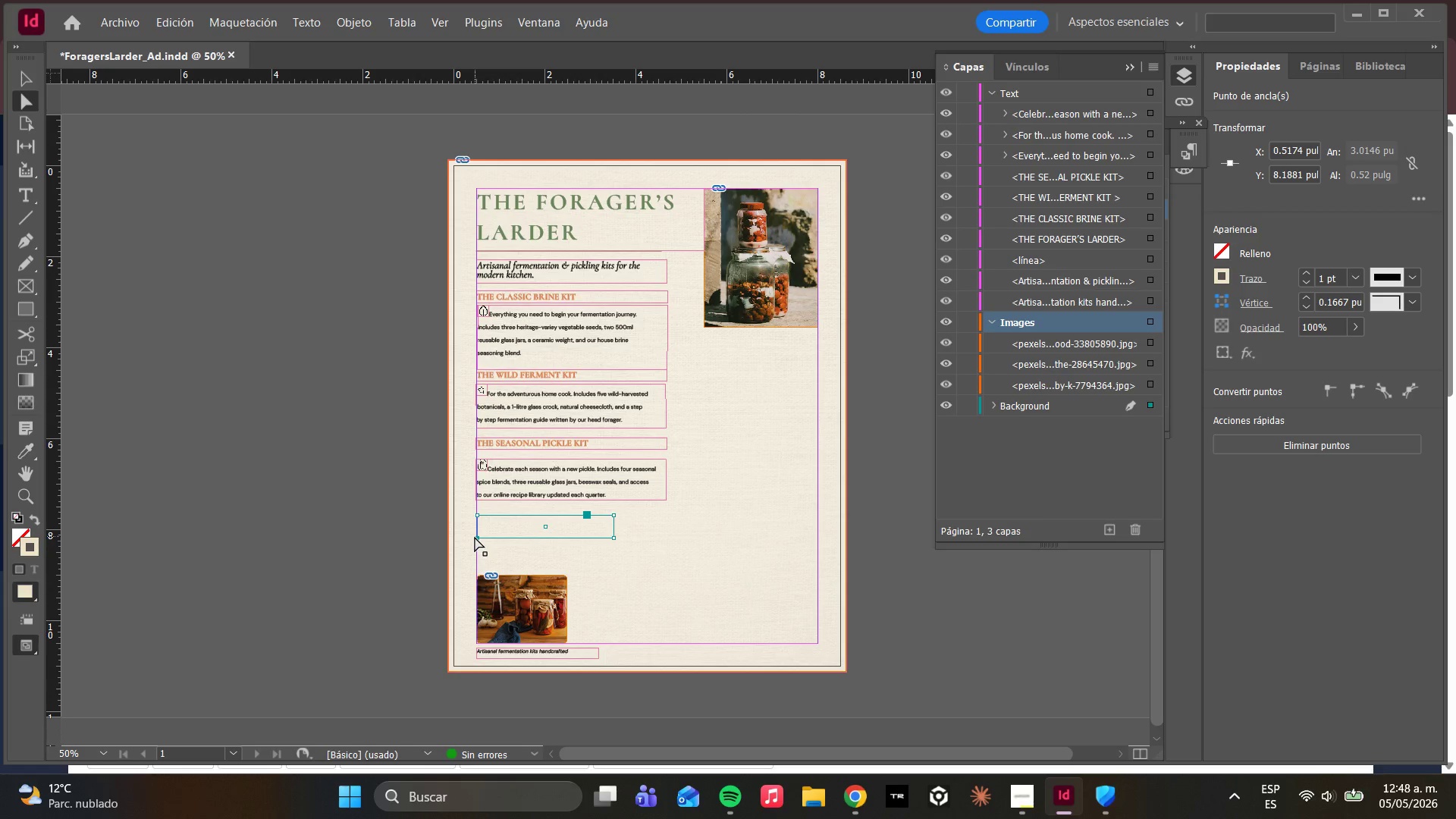 
key(Control+F11)
 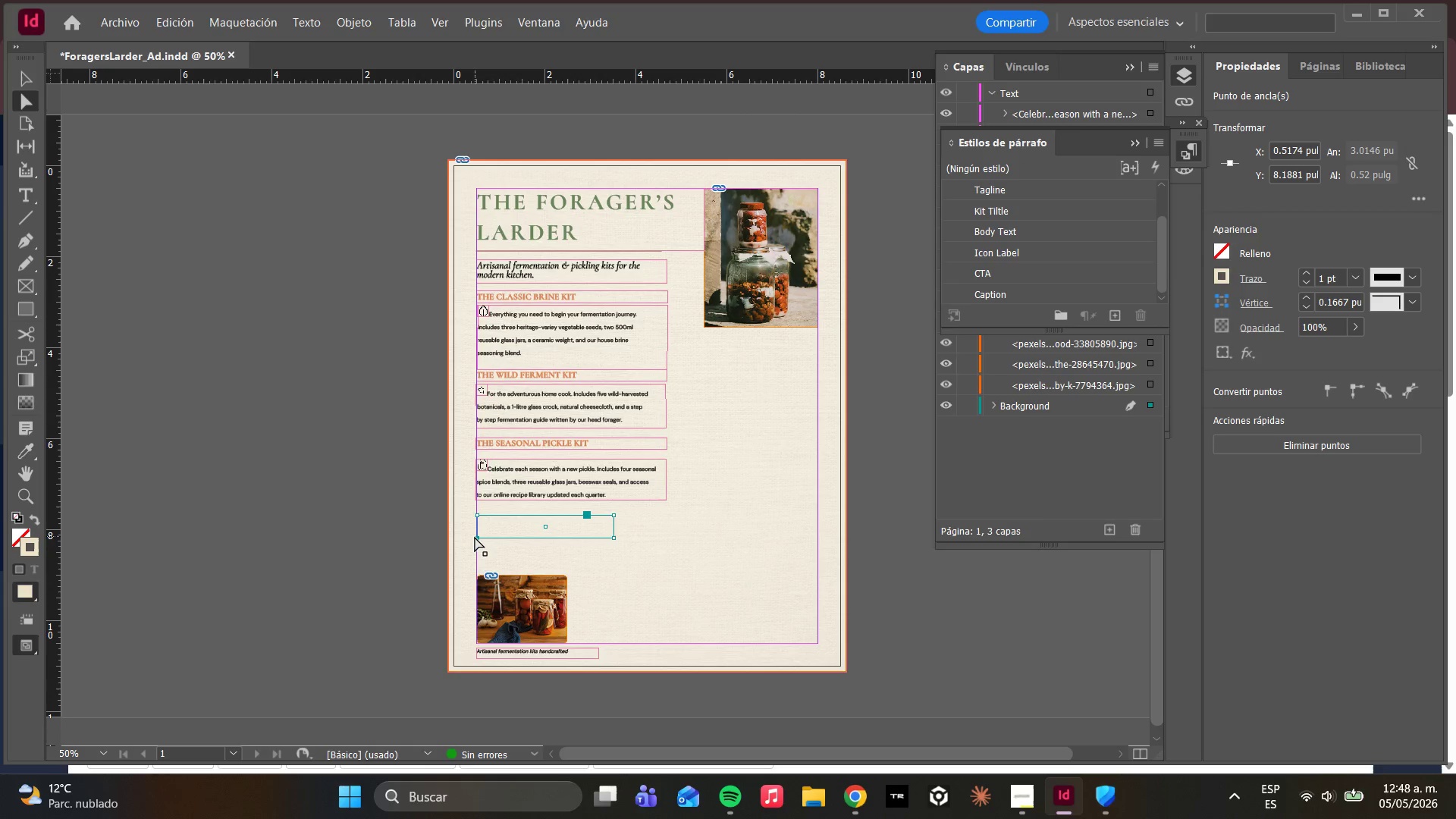 
key(Control+F7)
 